 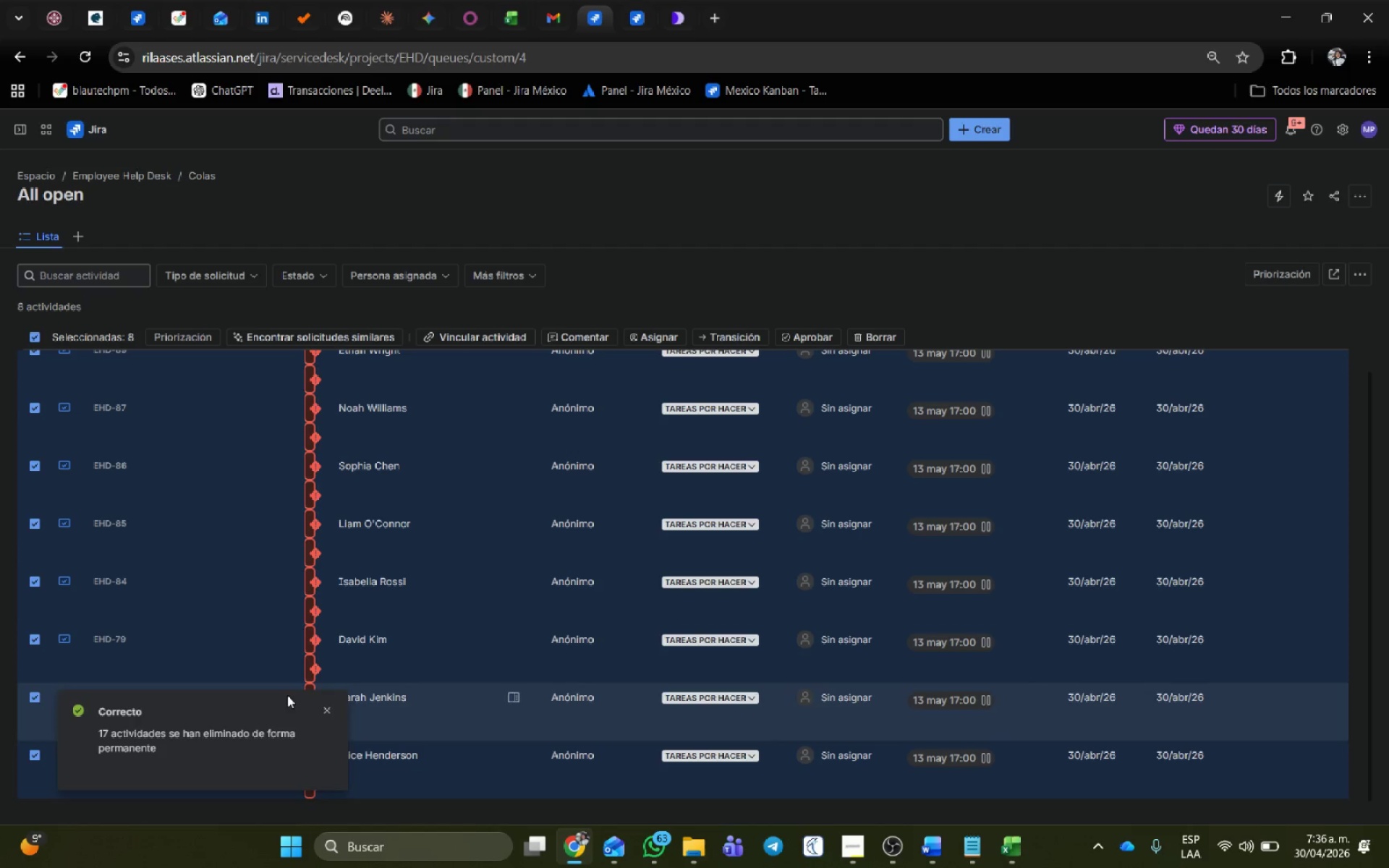 
left_click([327, 710])
 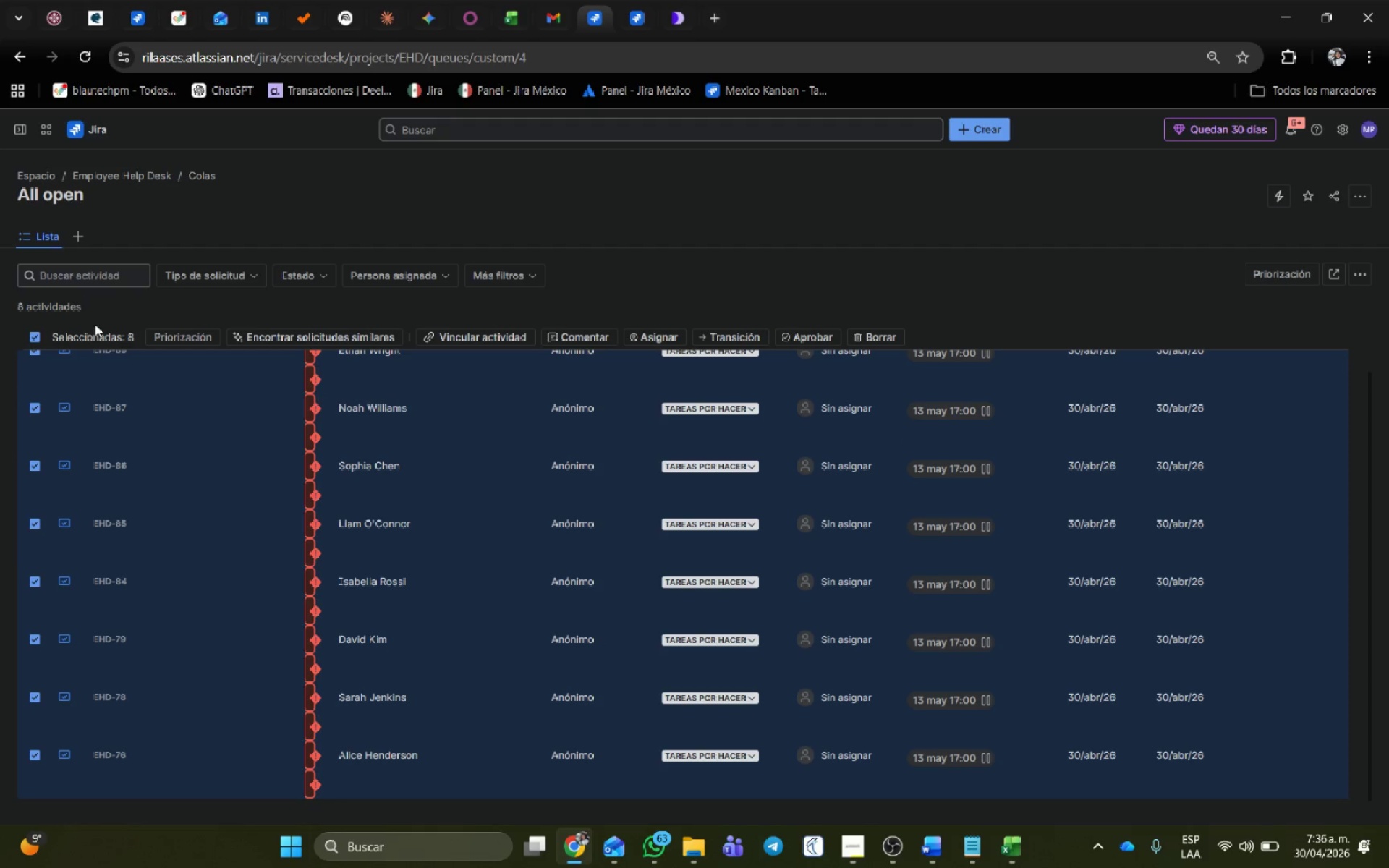 
scroll: coordinate [315, 660], scroll_direction: up, amount: 10.0
 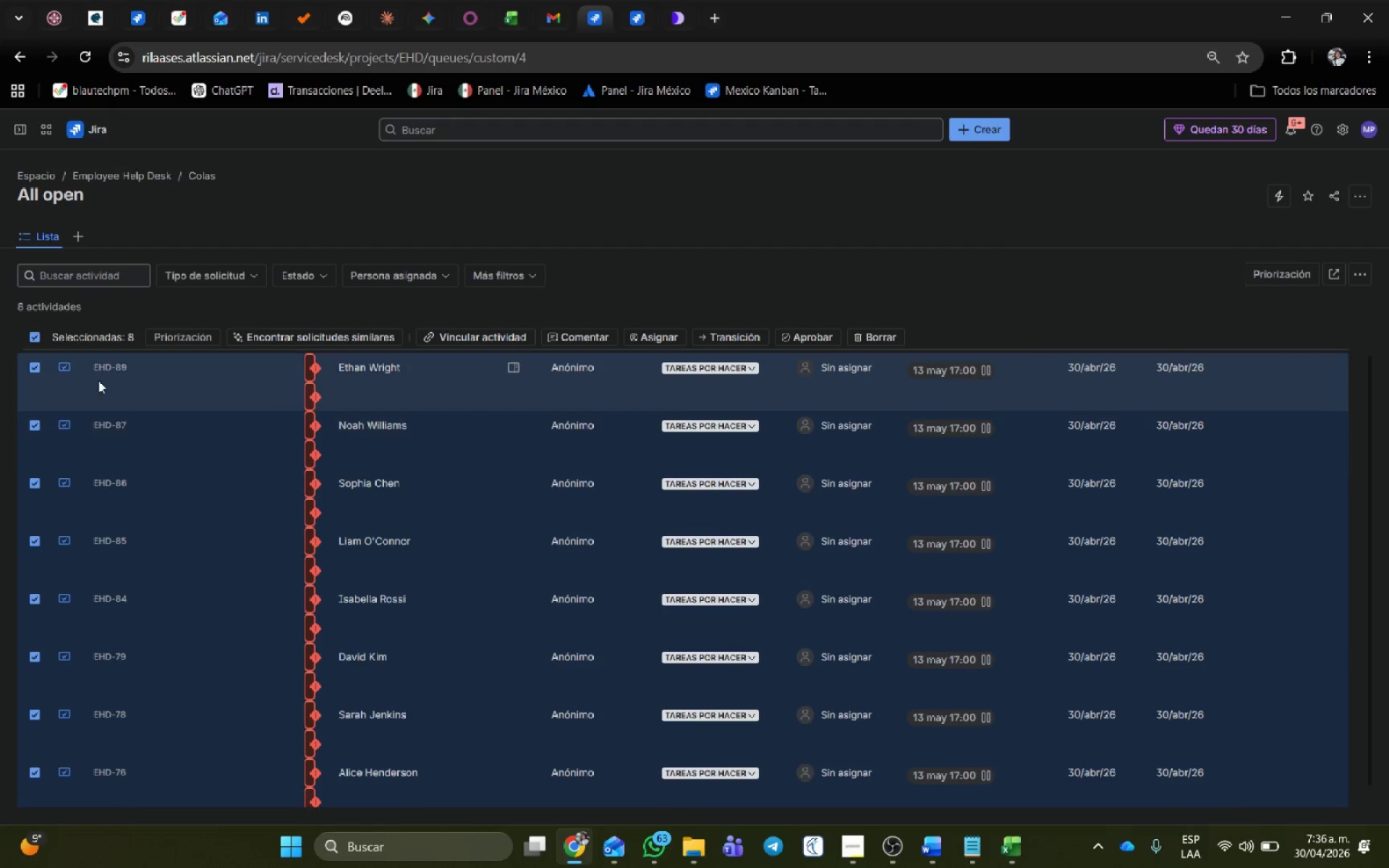 
scroll: coordinate [175, 671], scroll_direction: down, amount: 7.0
 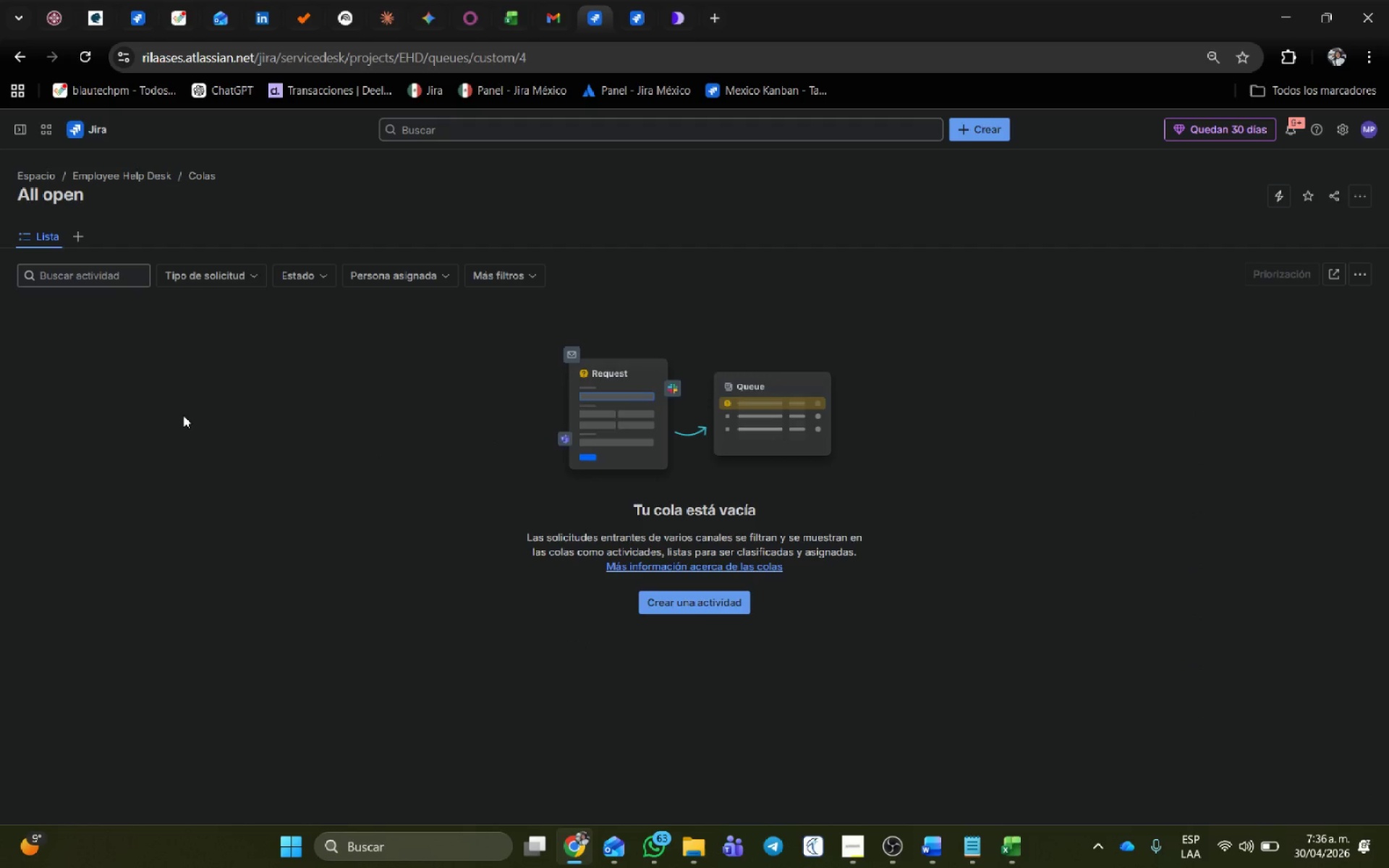 
left_click([259, 569])
 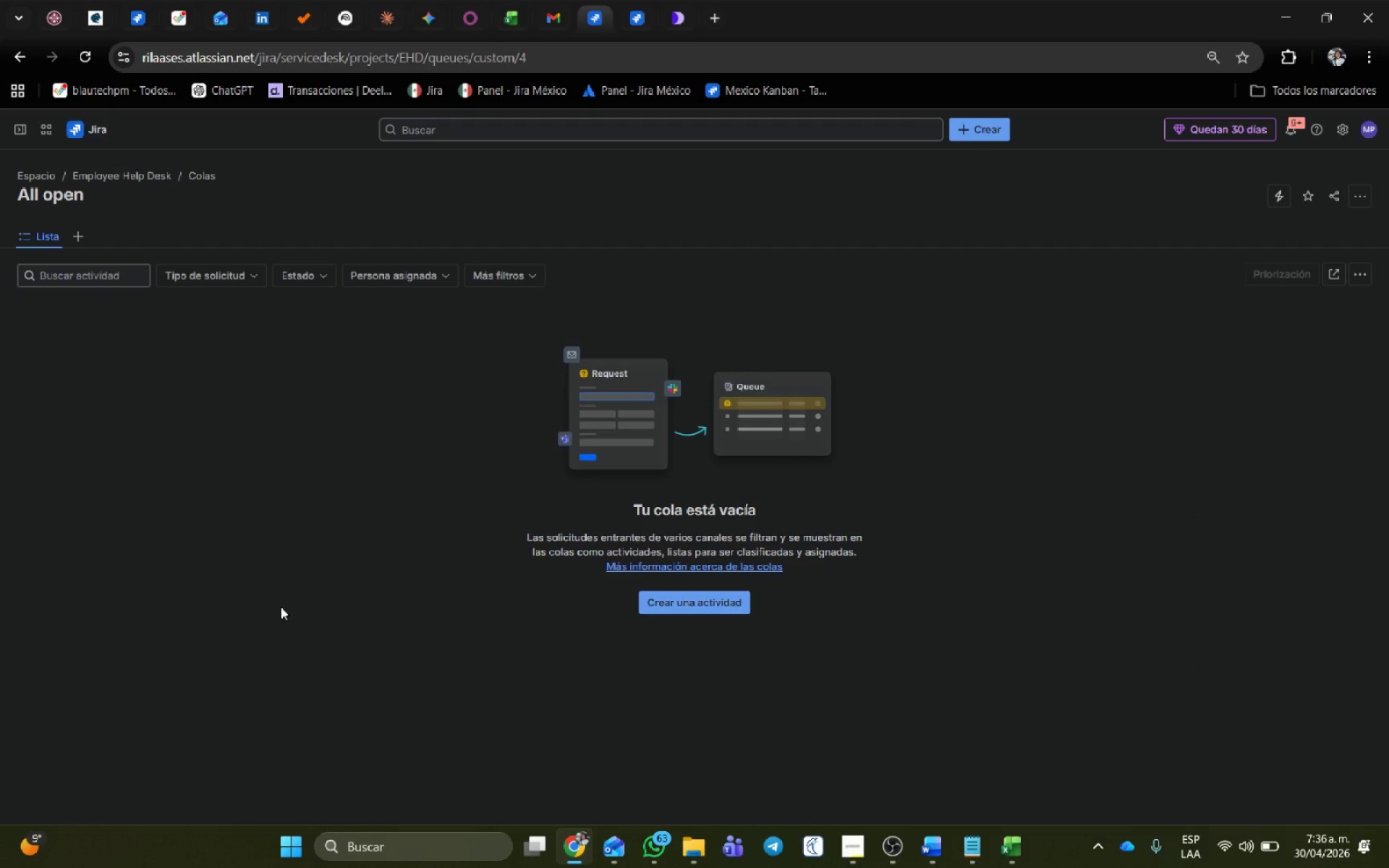 
scroll: coordinate [281, 608], scroll_direction: up, amount: 4.0
 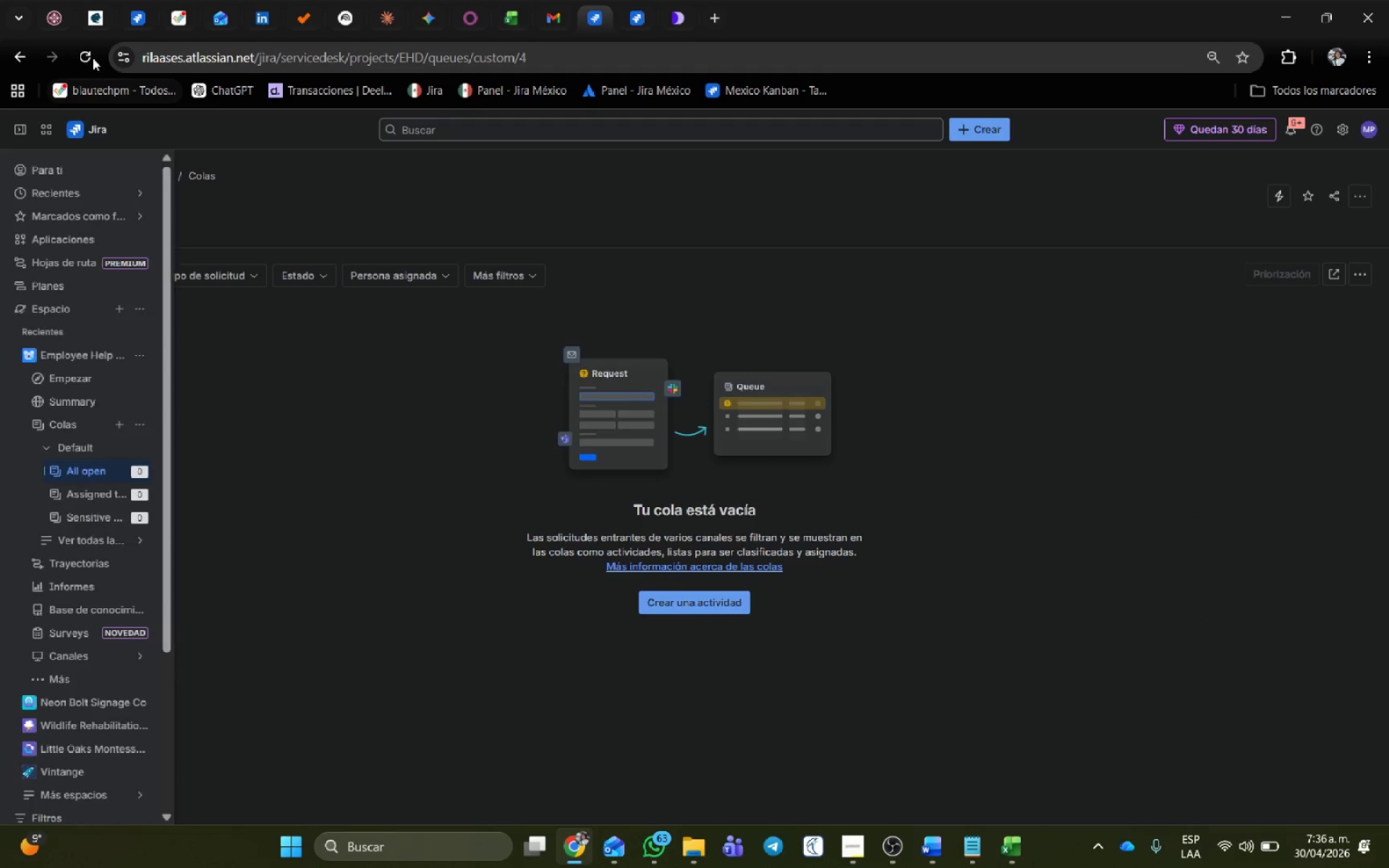 
left_click([95, 56])
 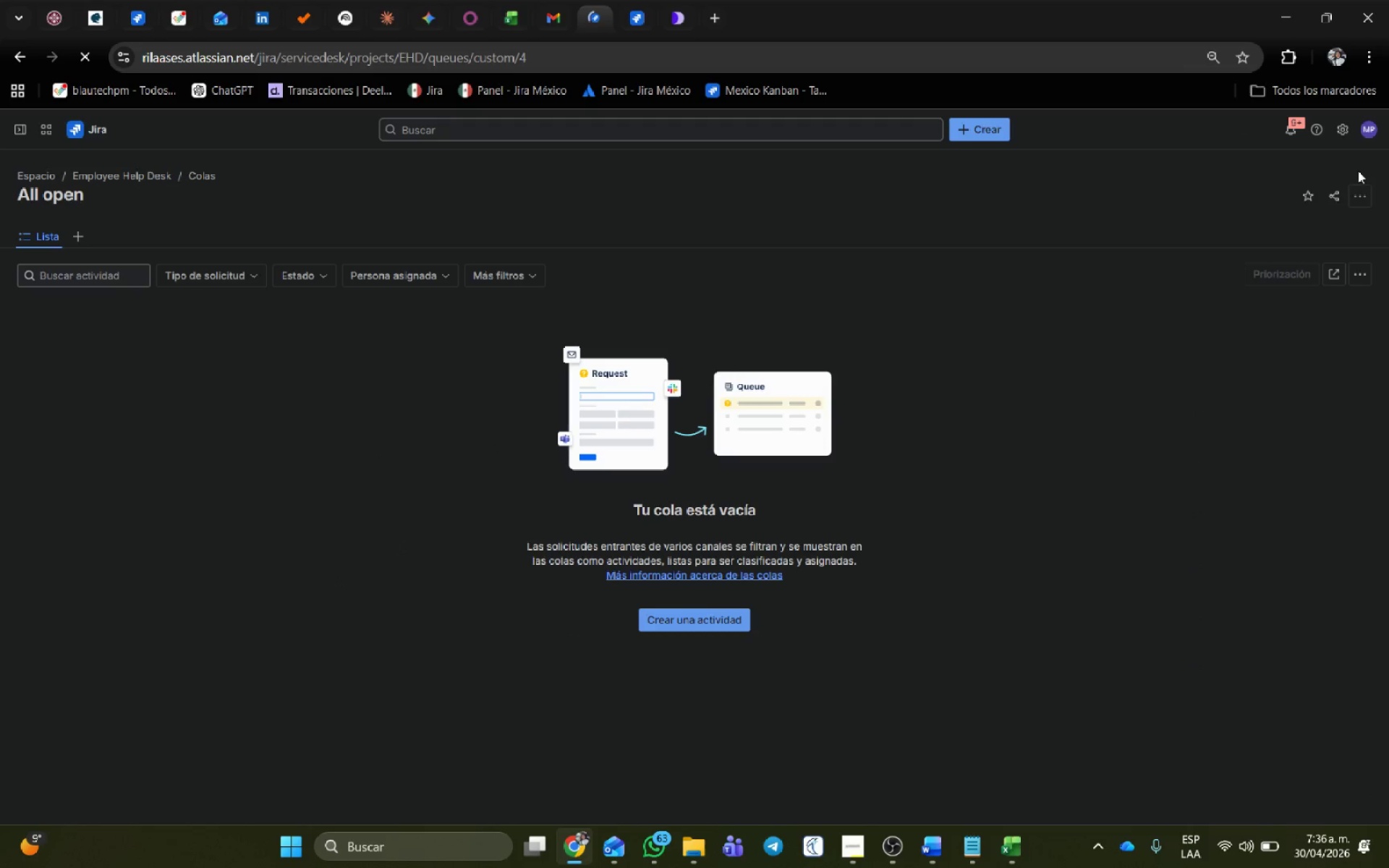 
left_click([1346, 128])
 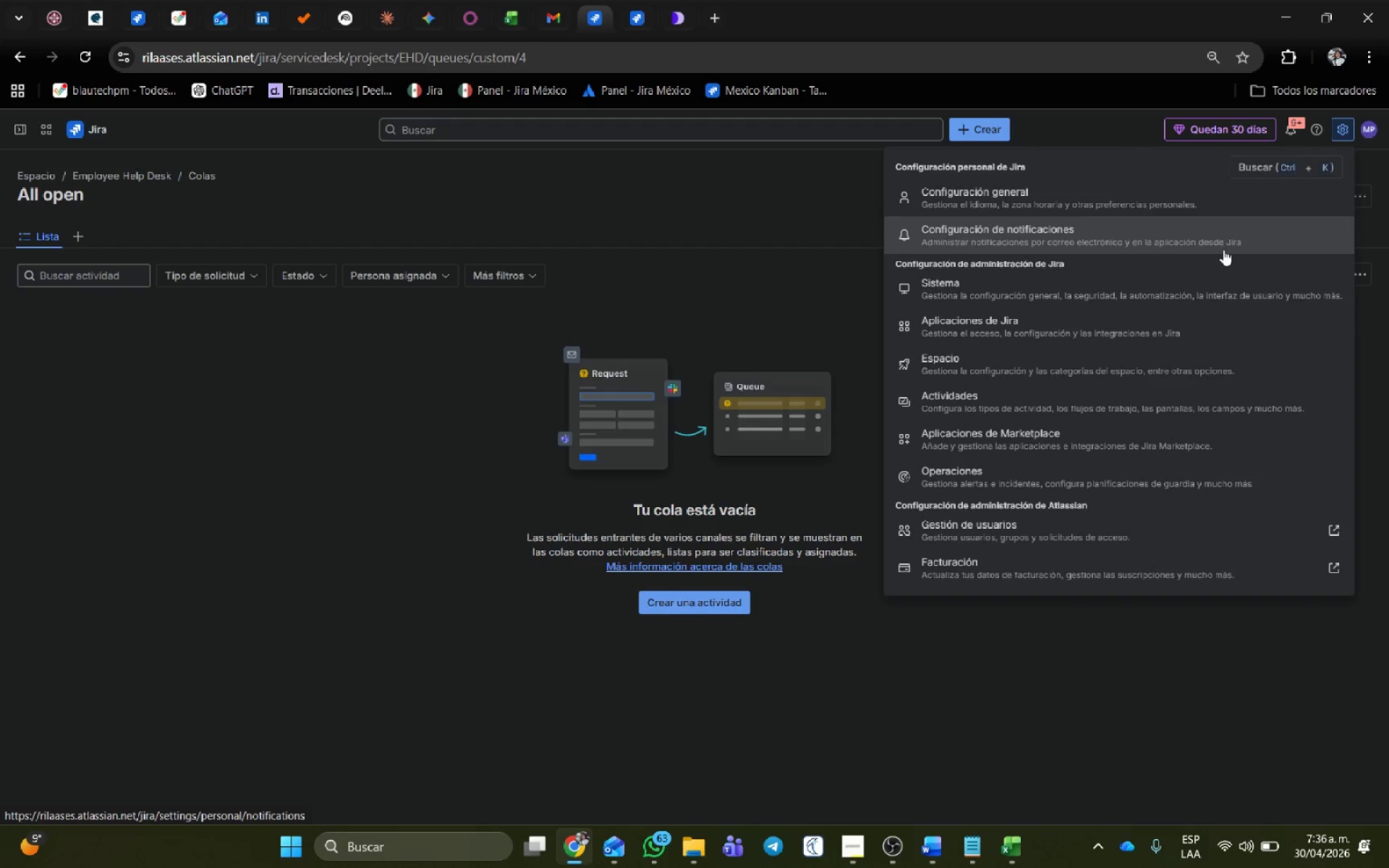 
left_click([1040, 296])
 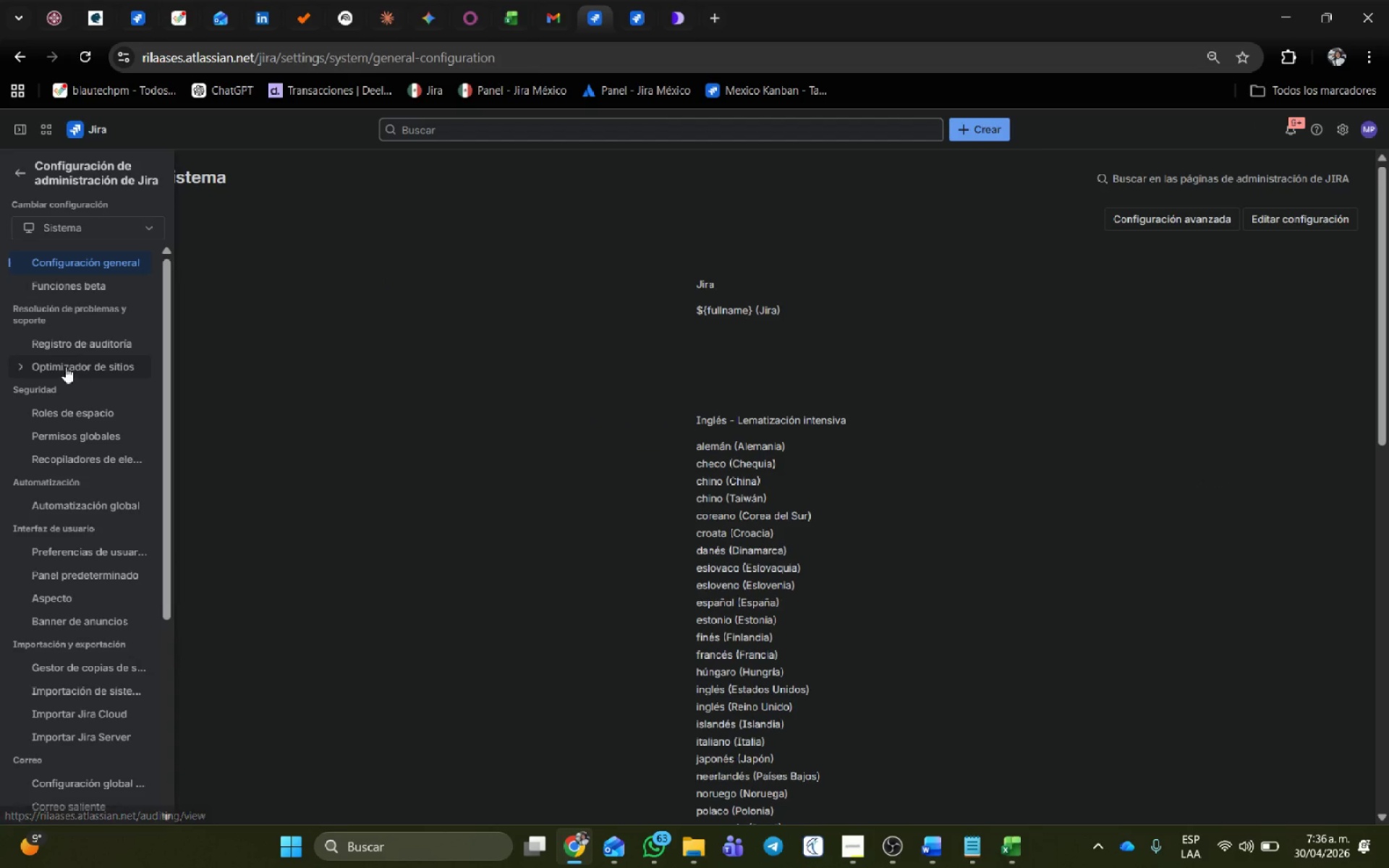 
wait(5.31)
 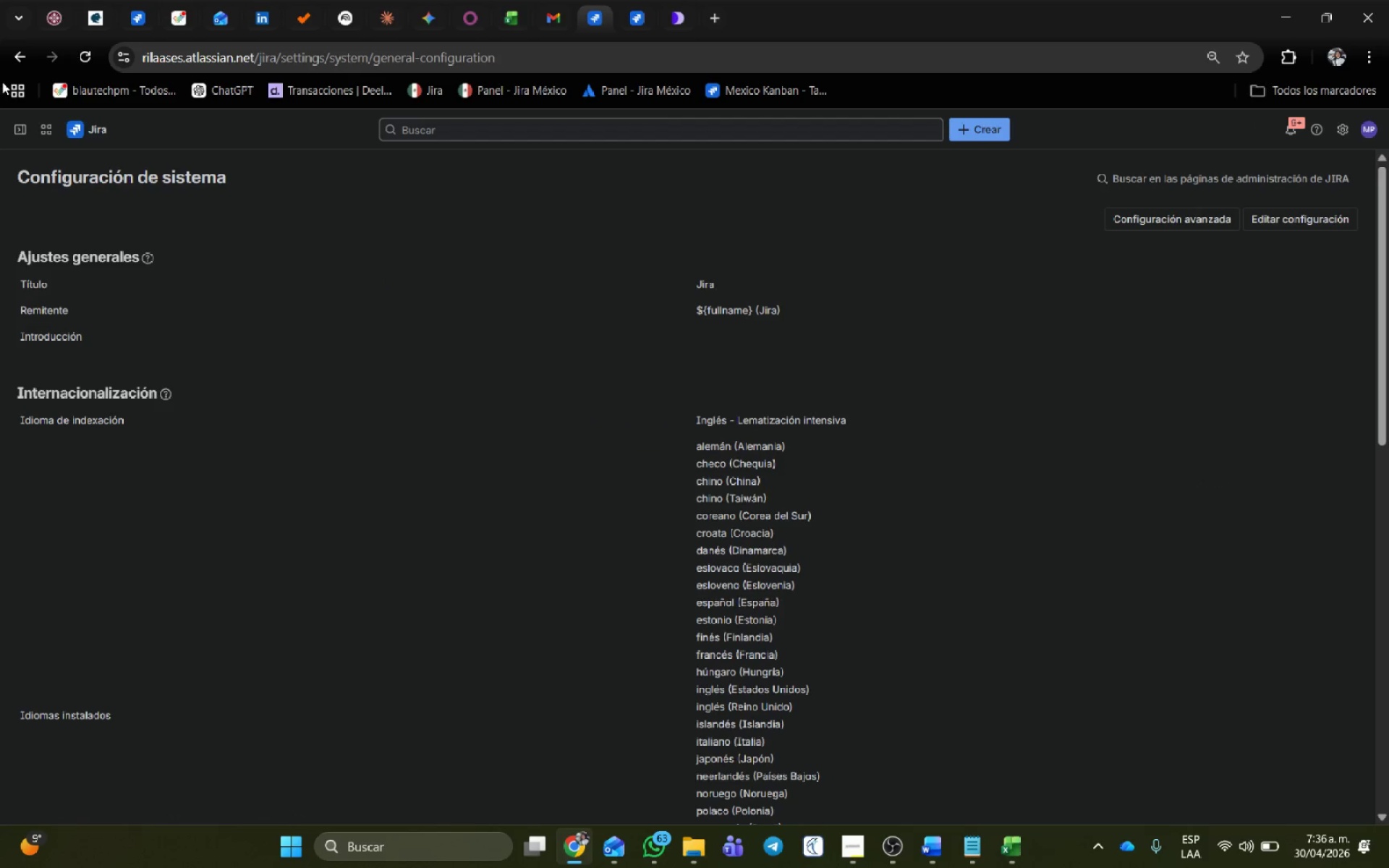 
left_click([88, 694])
 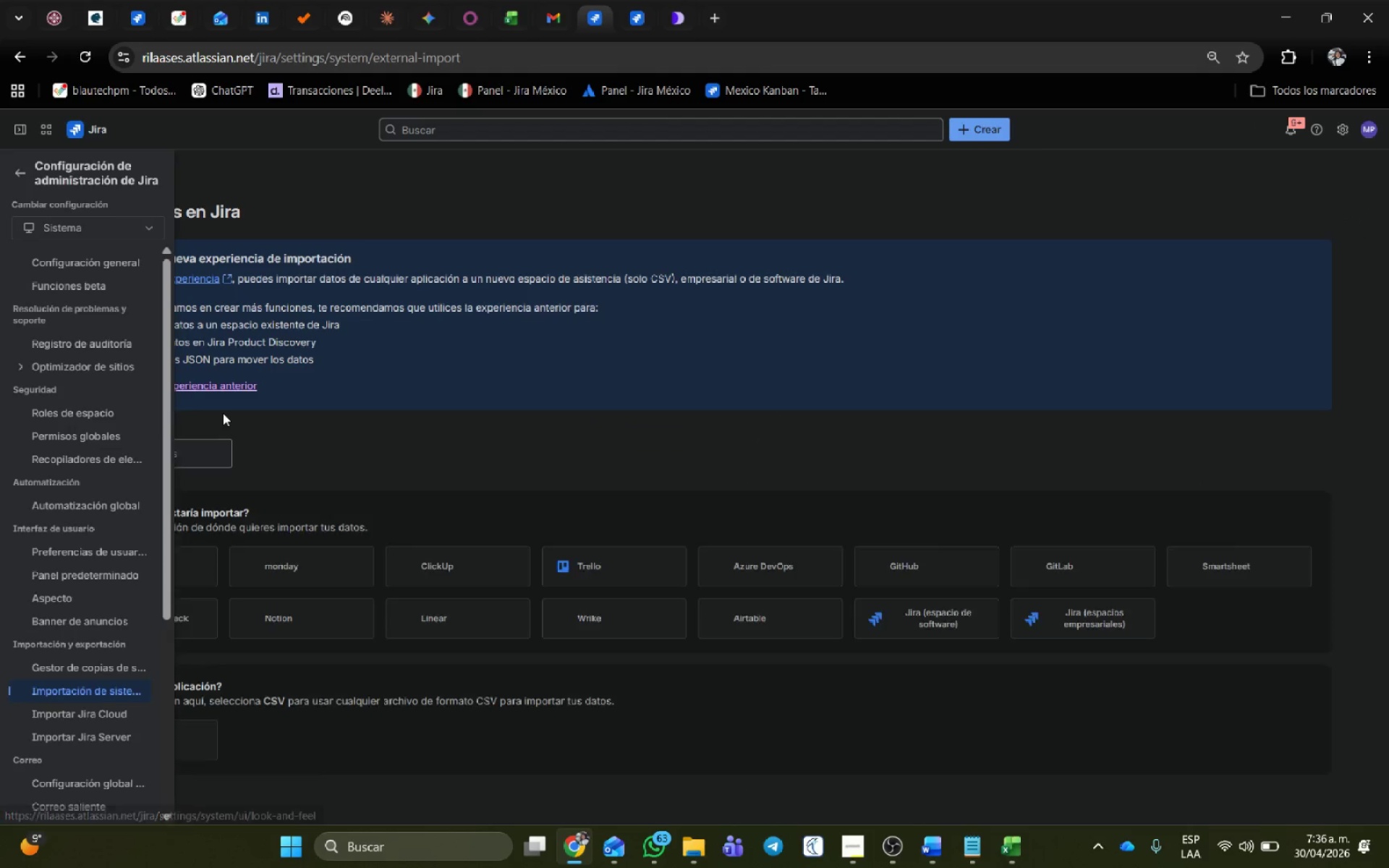 
left_click([224, 379])
 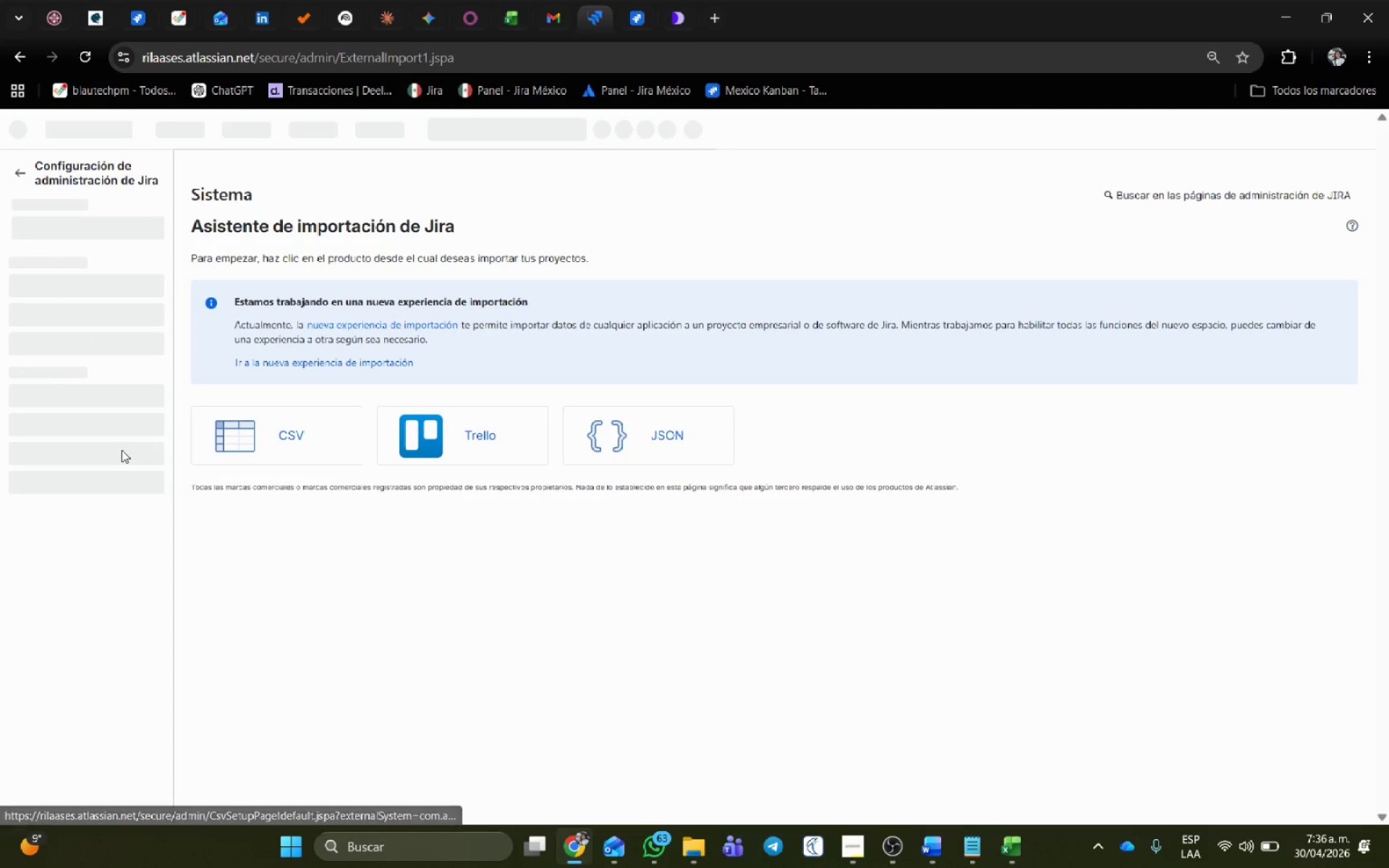 
left_click([294, 431])
 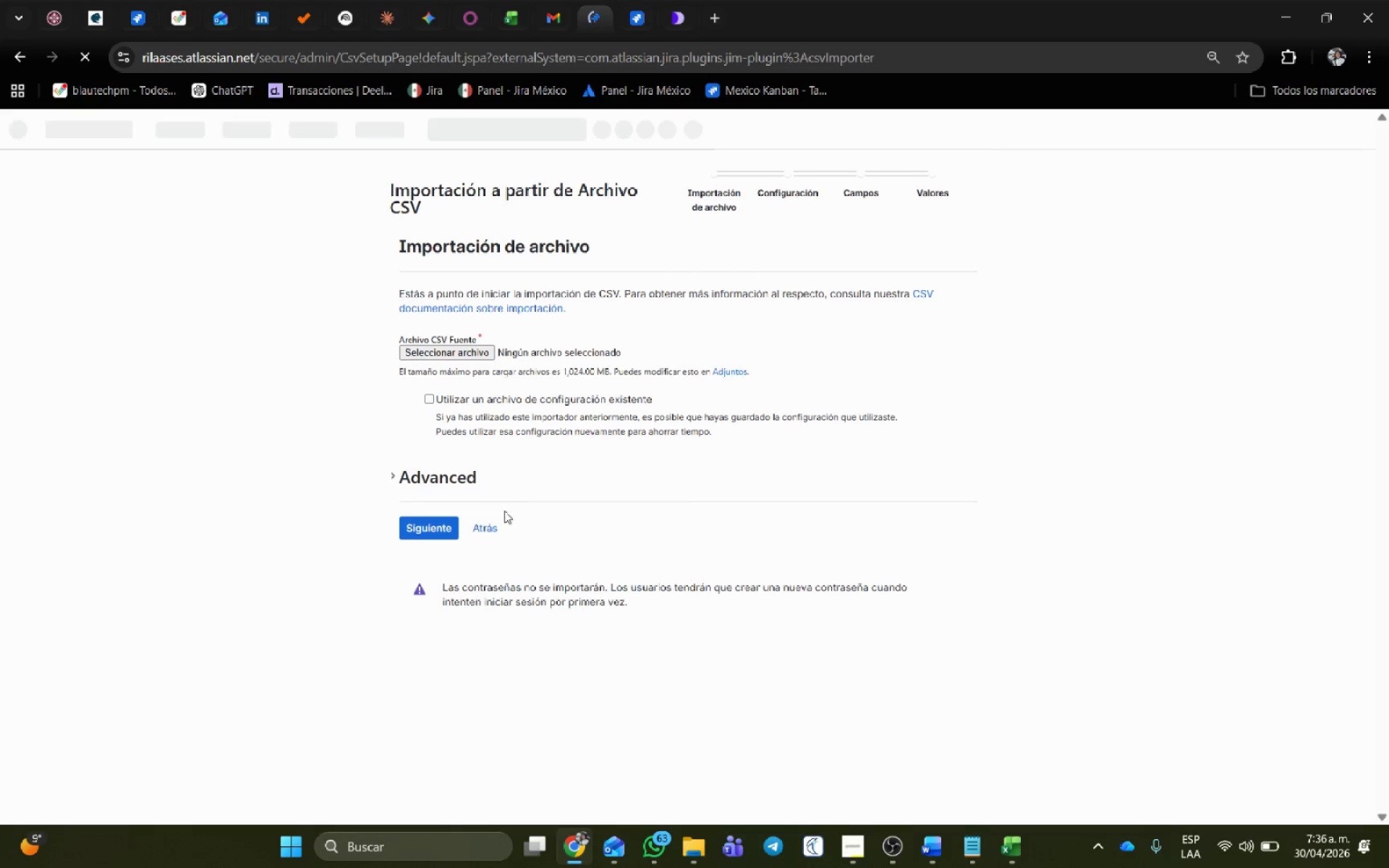 
left_click([464, 354])
 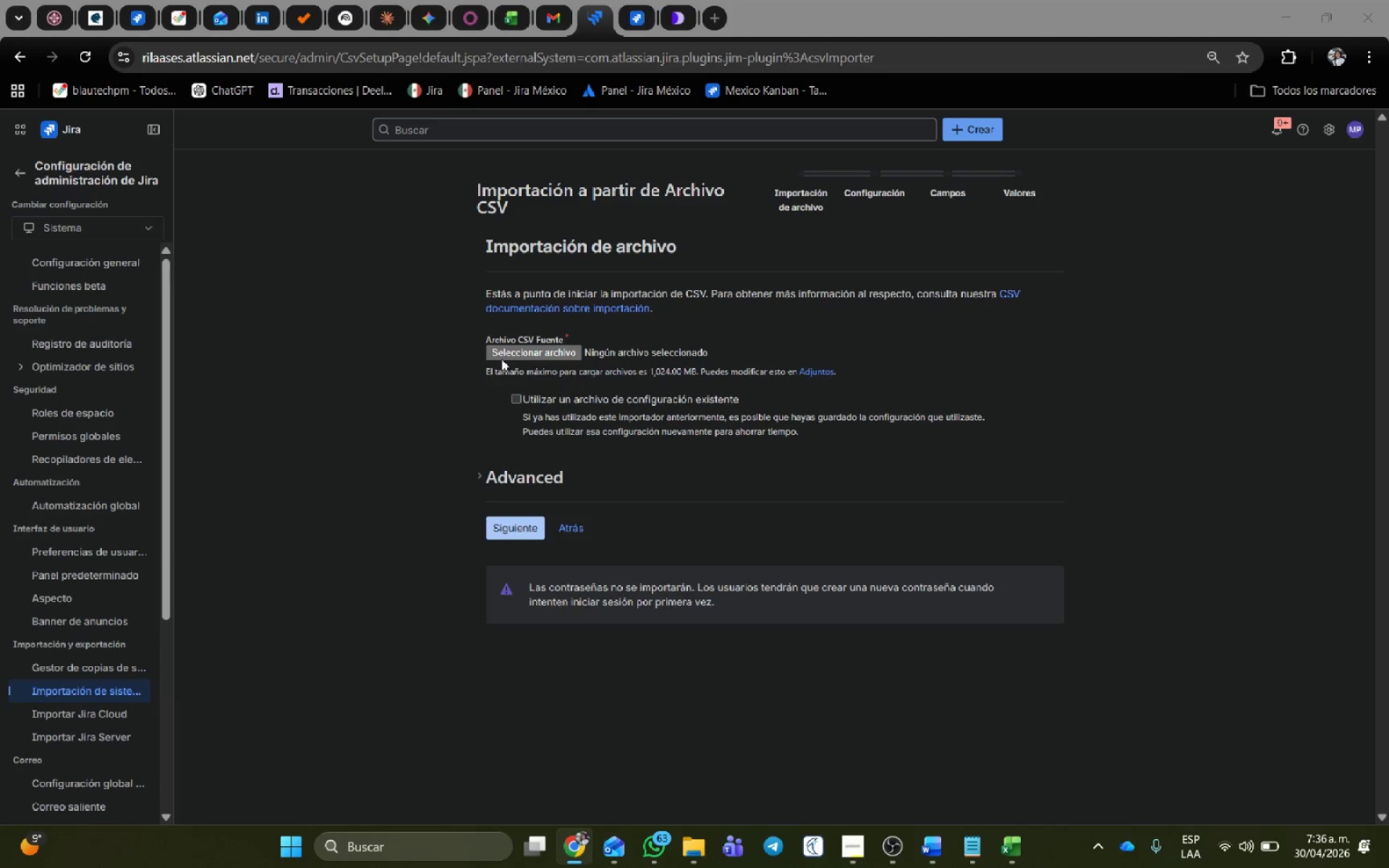 
left_click([512, 354])
 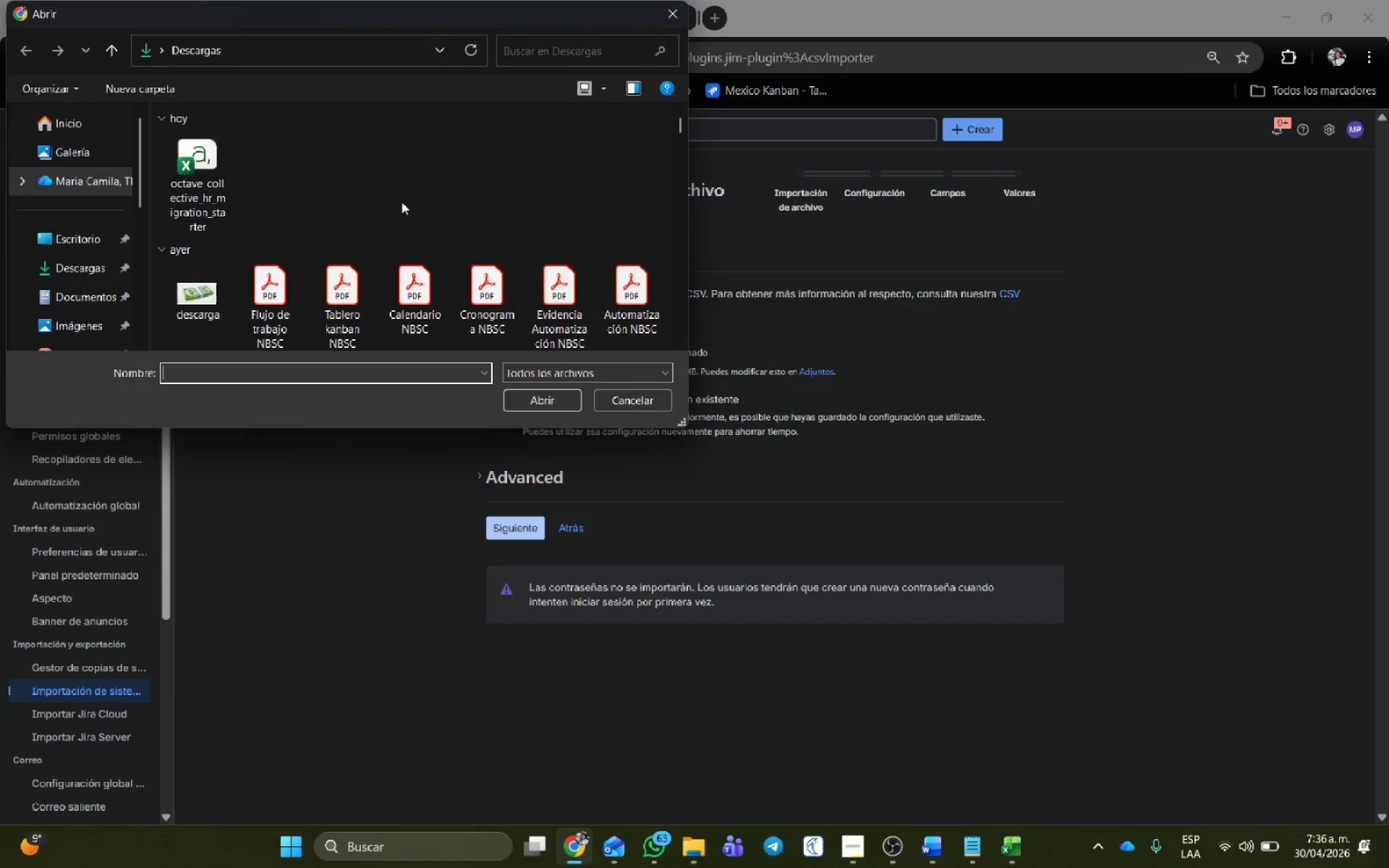 
left_click([205, 160])
 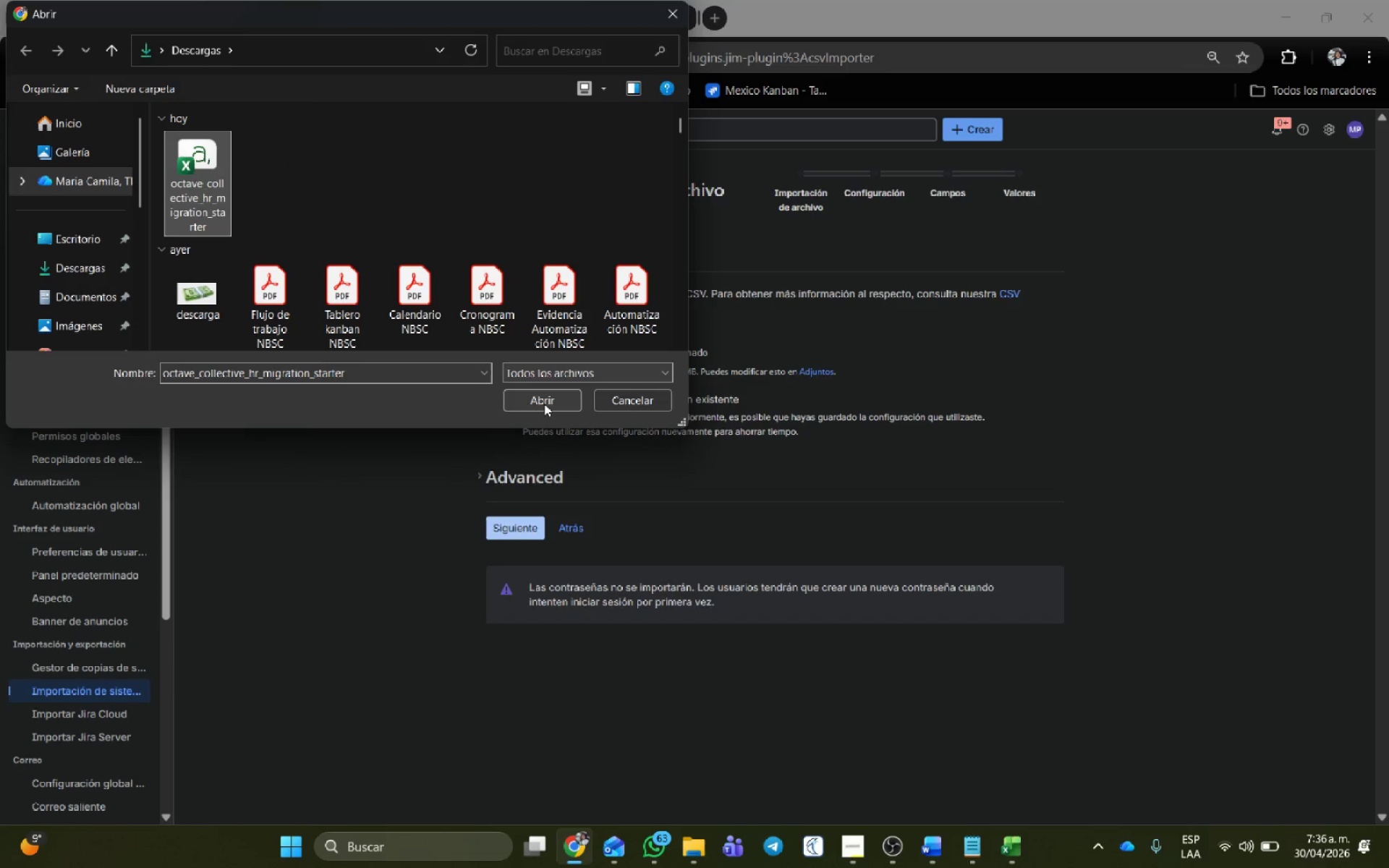 
left_click([542, 399])
 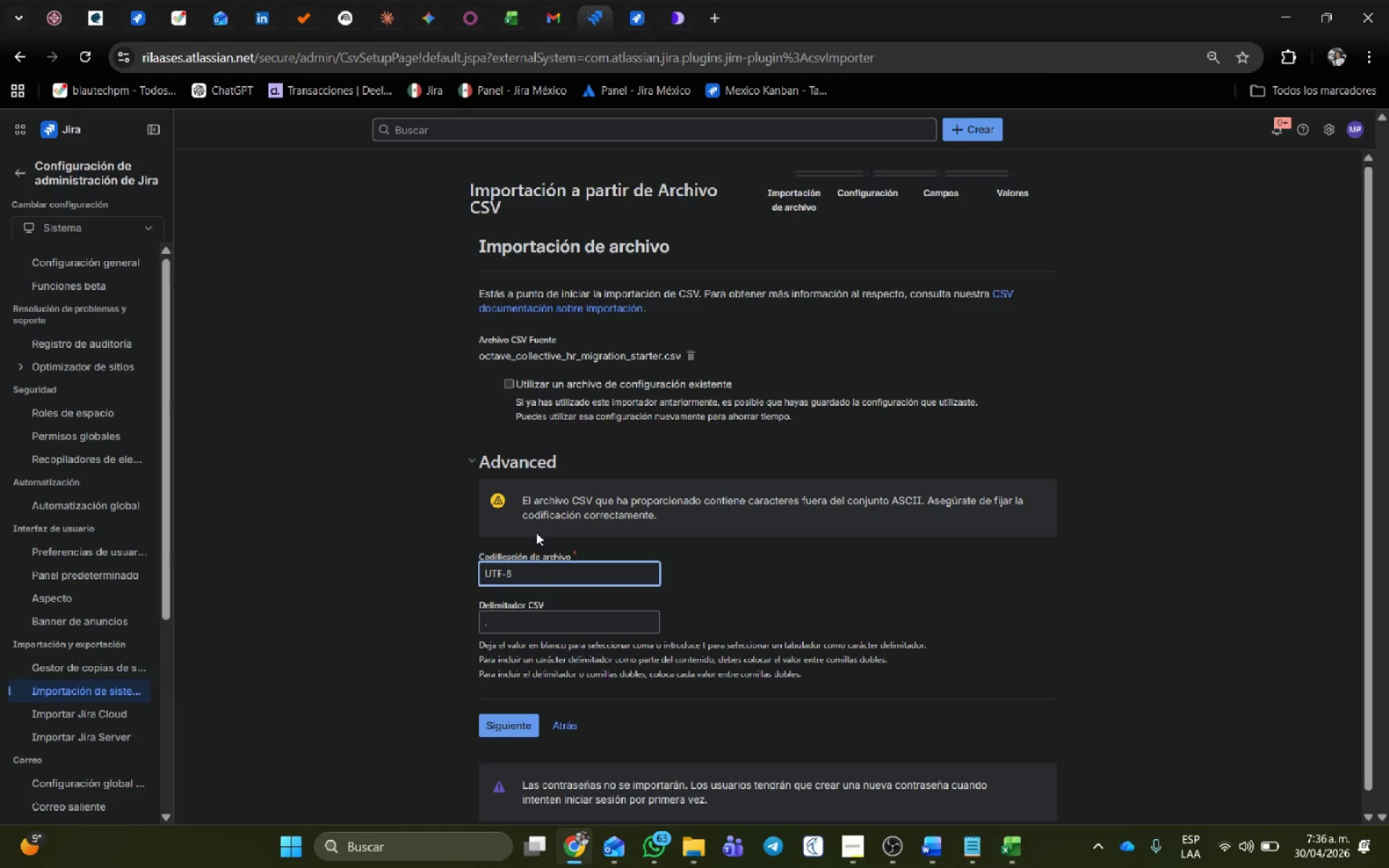 
left_click_drag(start_coordinate=[504, 632], to_coordinate=[368, 618])
 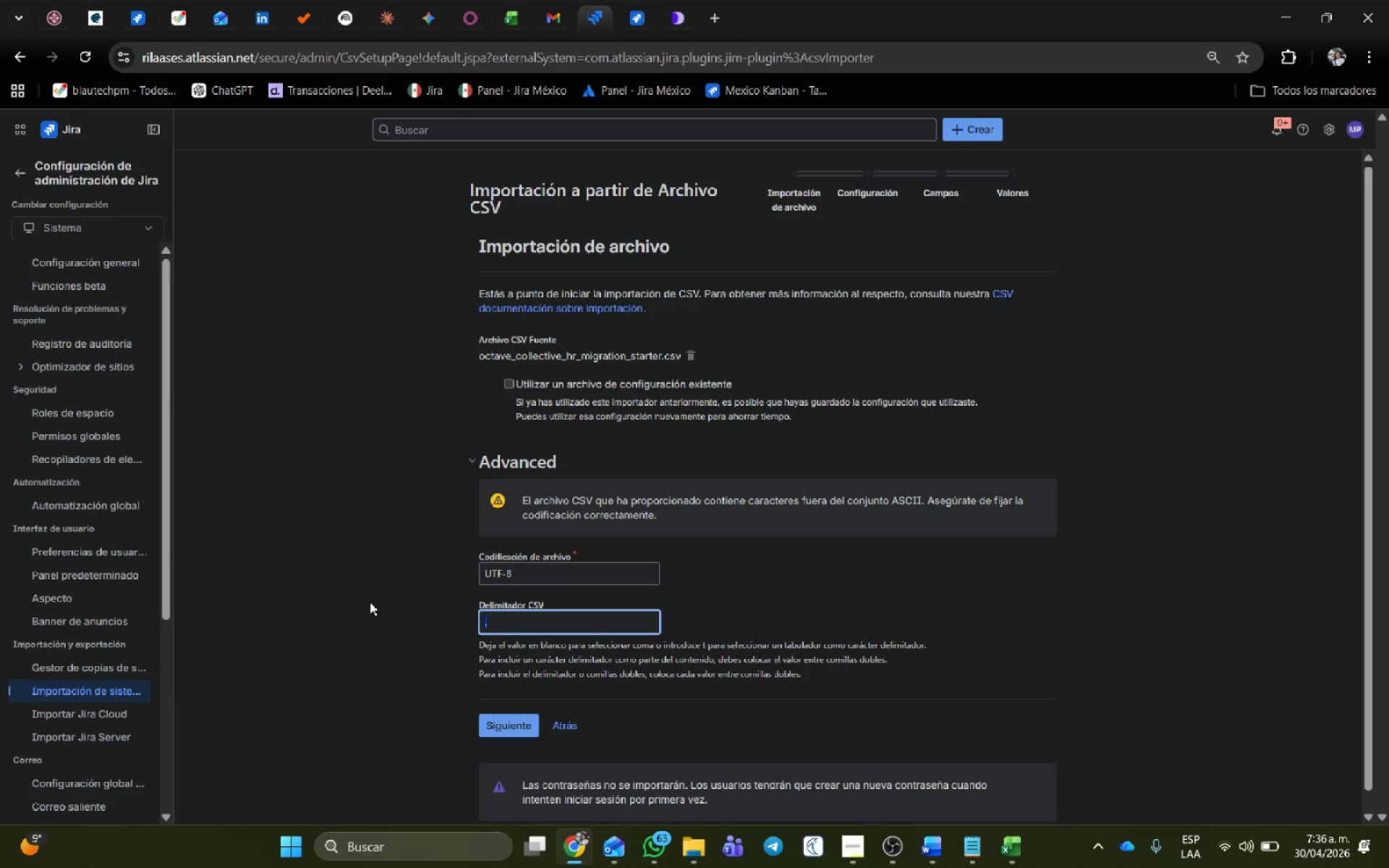 
key(Shift+ShiftRight)
 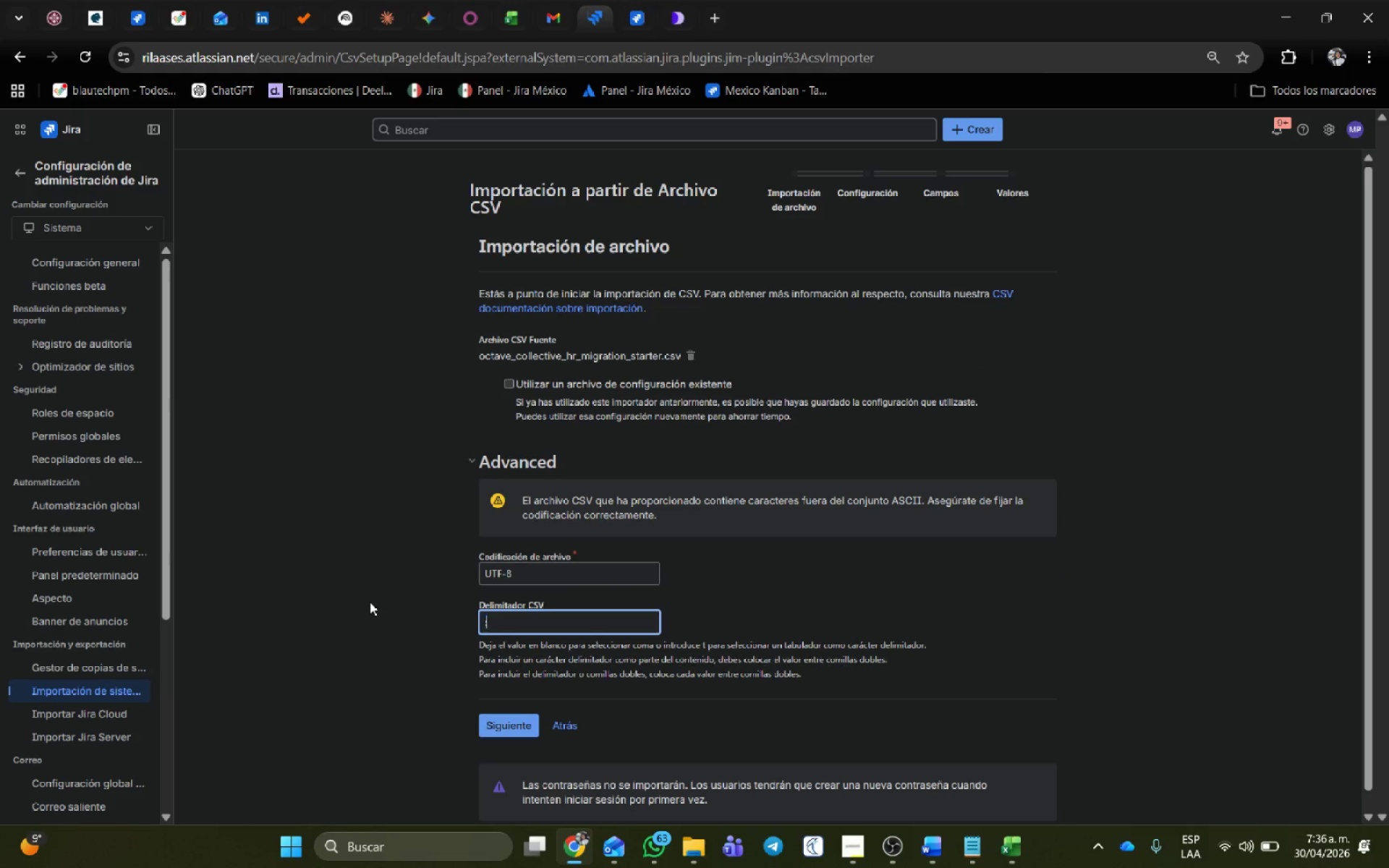 
key(Shift+Comma)
 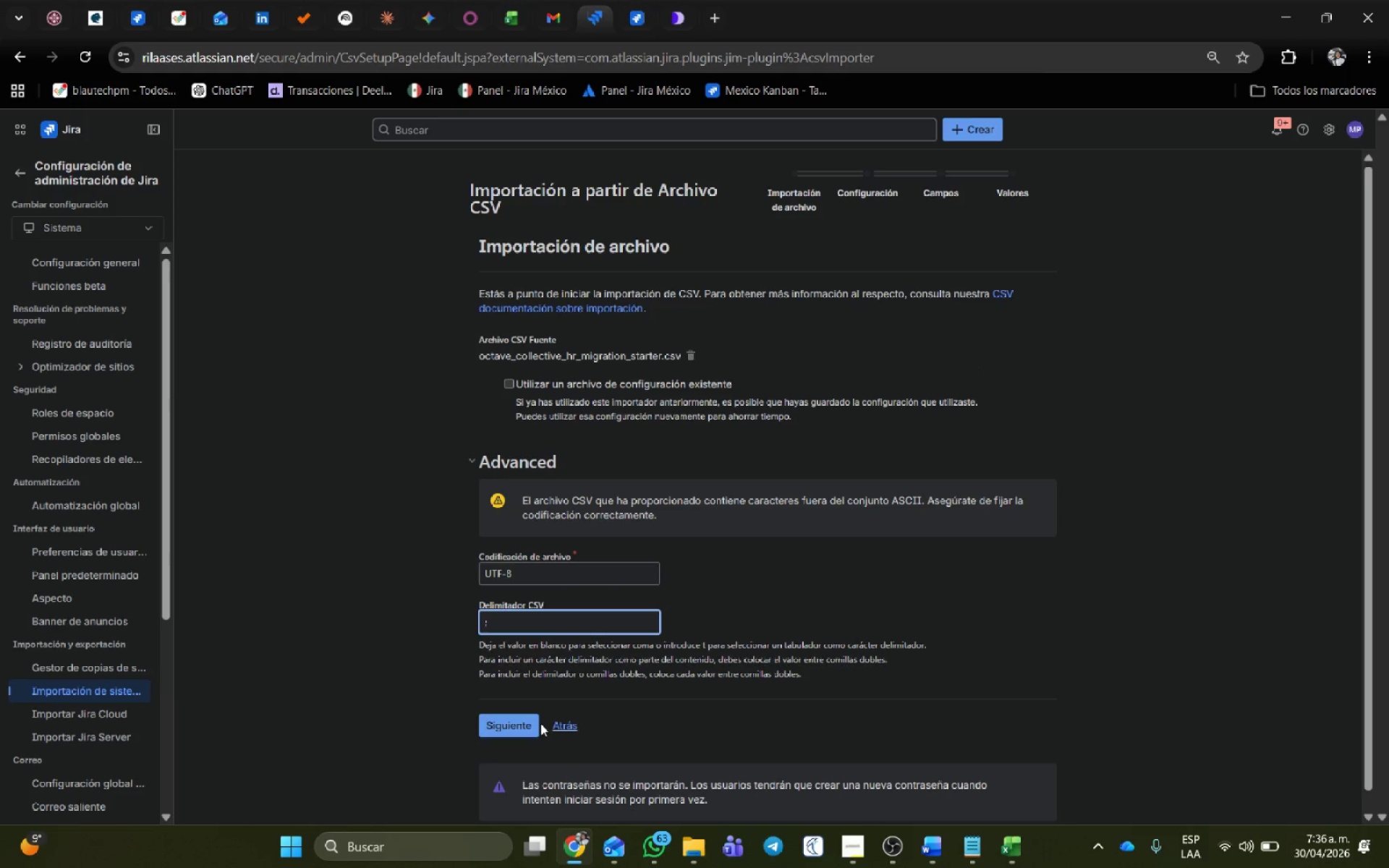 
left_click([524, 718])
 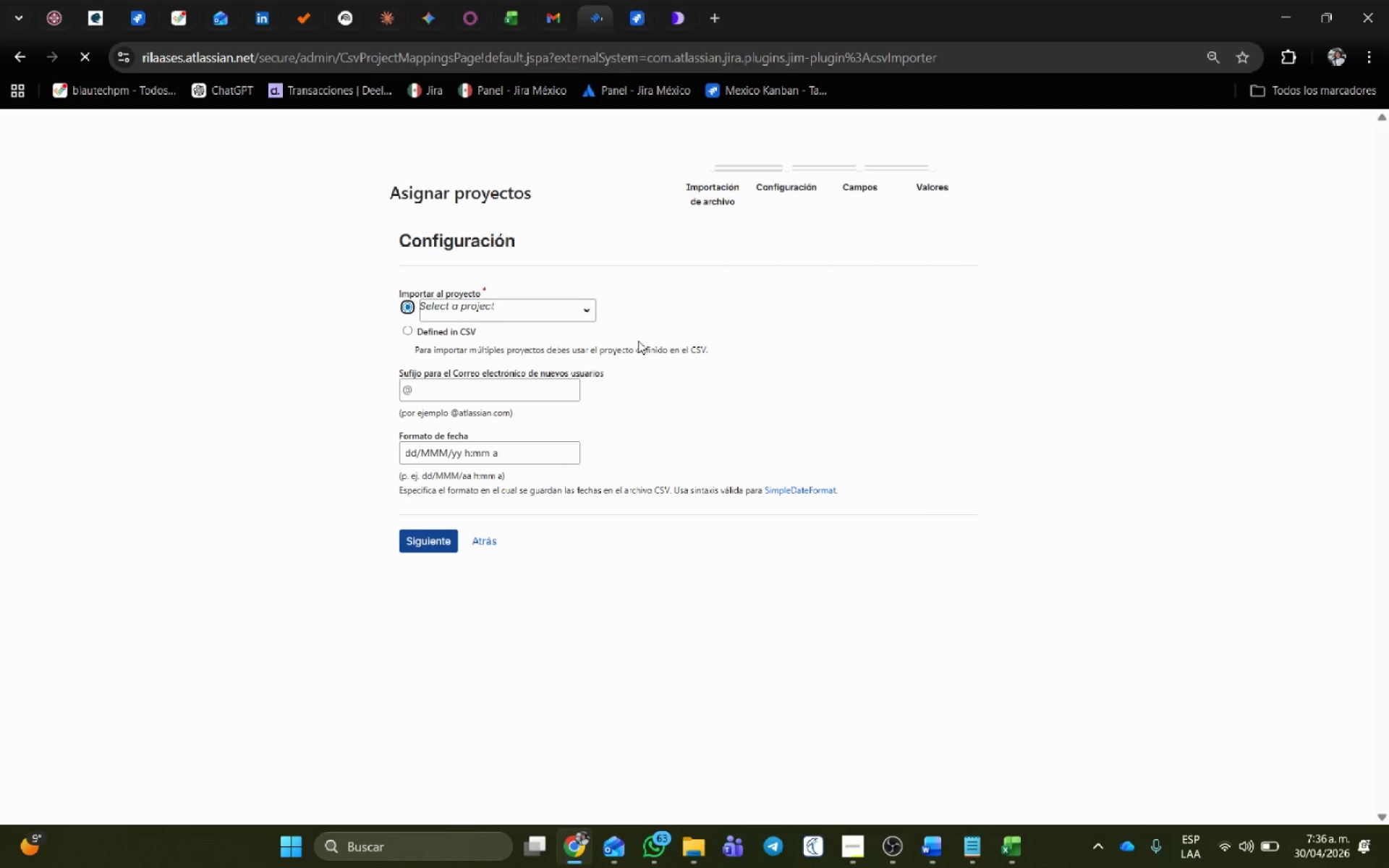 
left_click([590, 317])
 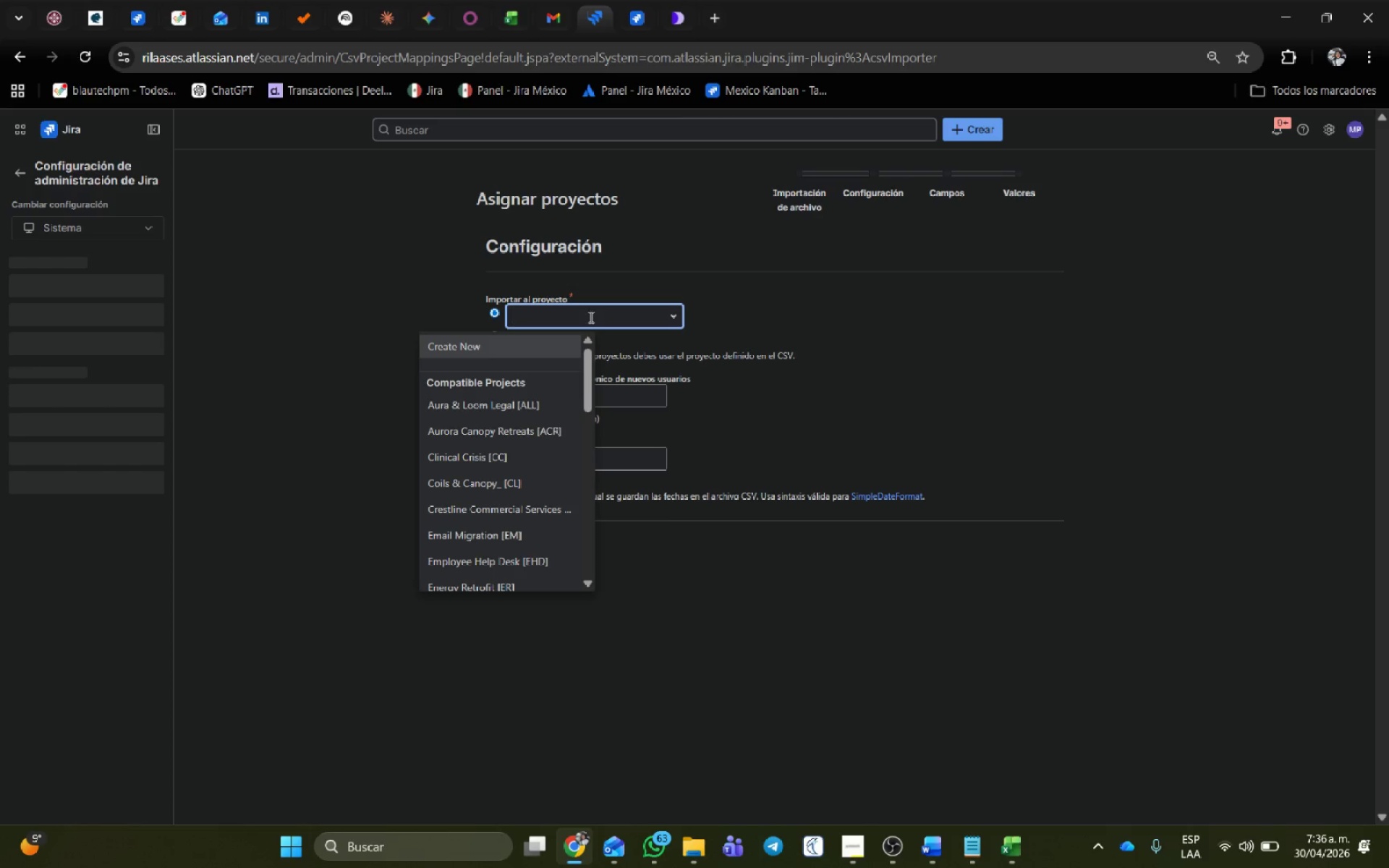 
type(empl)
 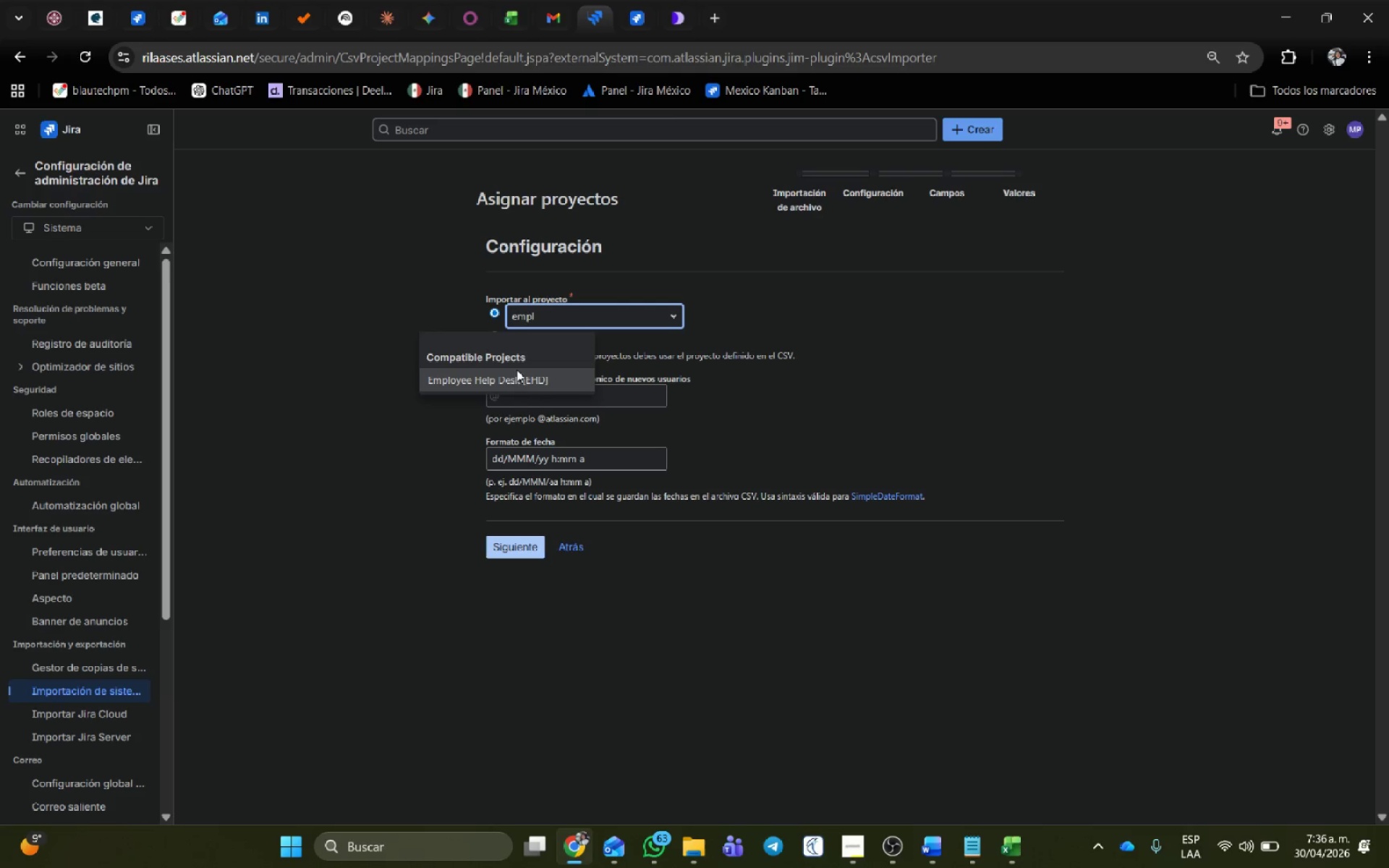 
left_click([517, 378])
 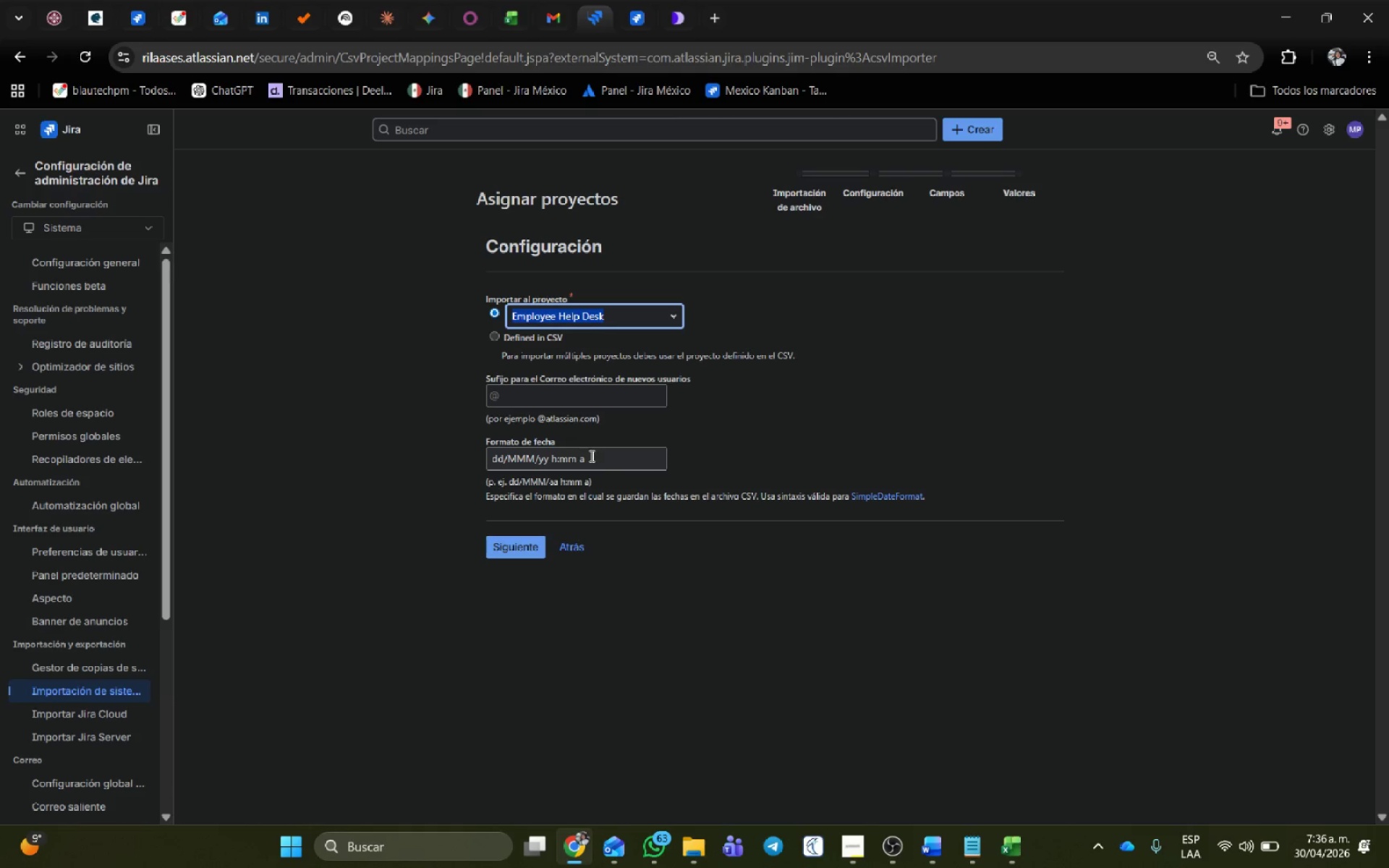 
left_click_drag(start_coordinate=[600, 460], to_coordinate=[546, 449])
 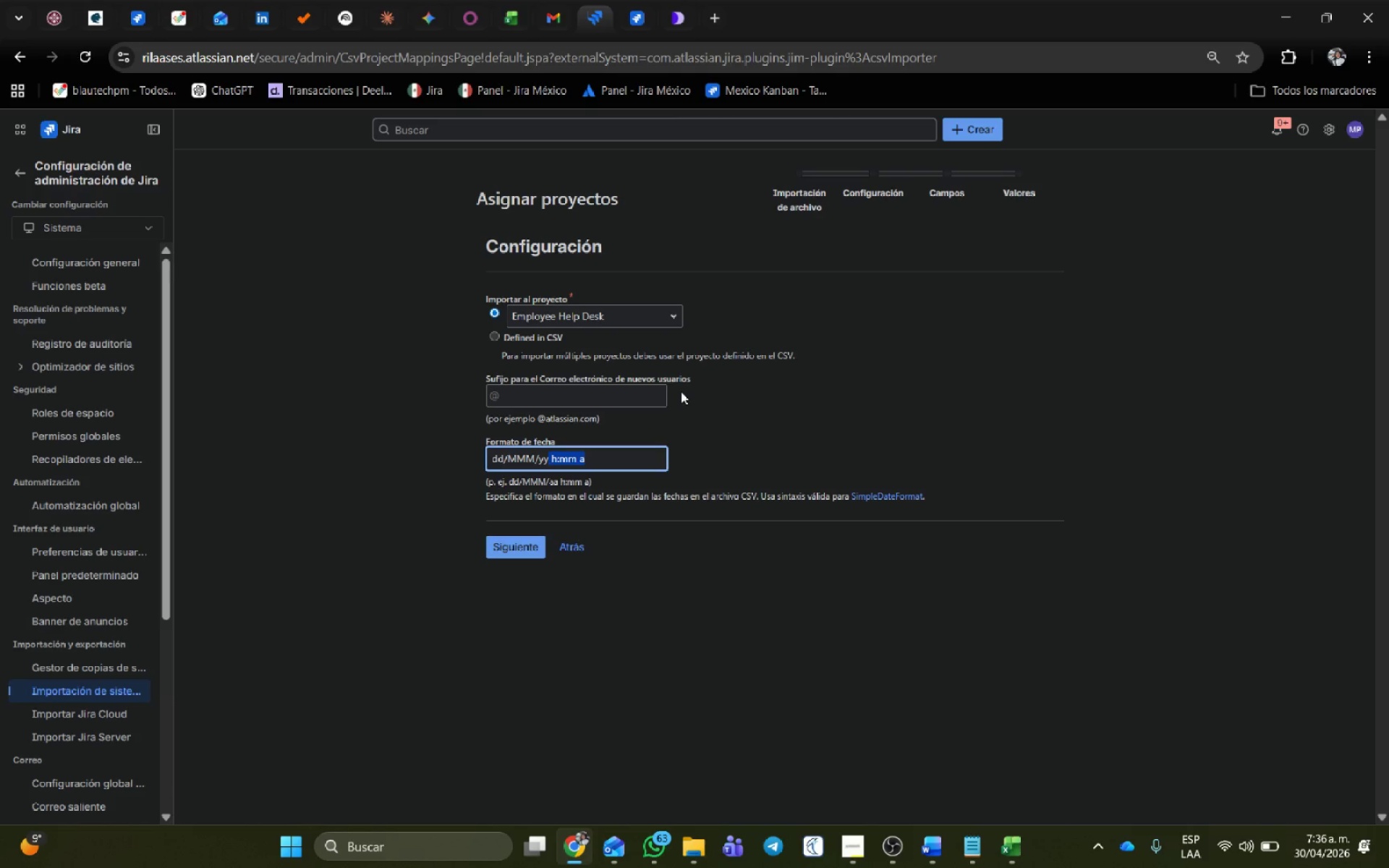 
key(Backspace)
 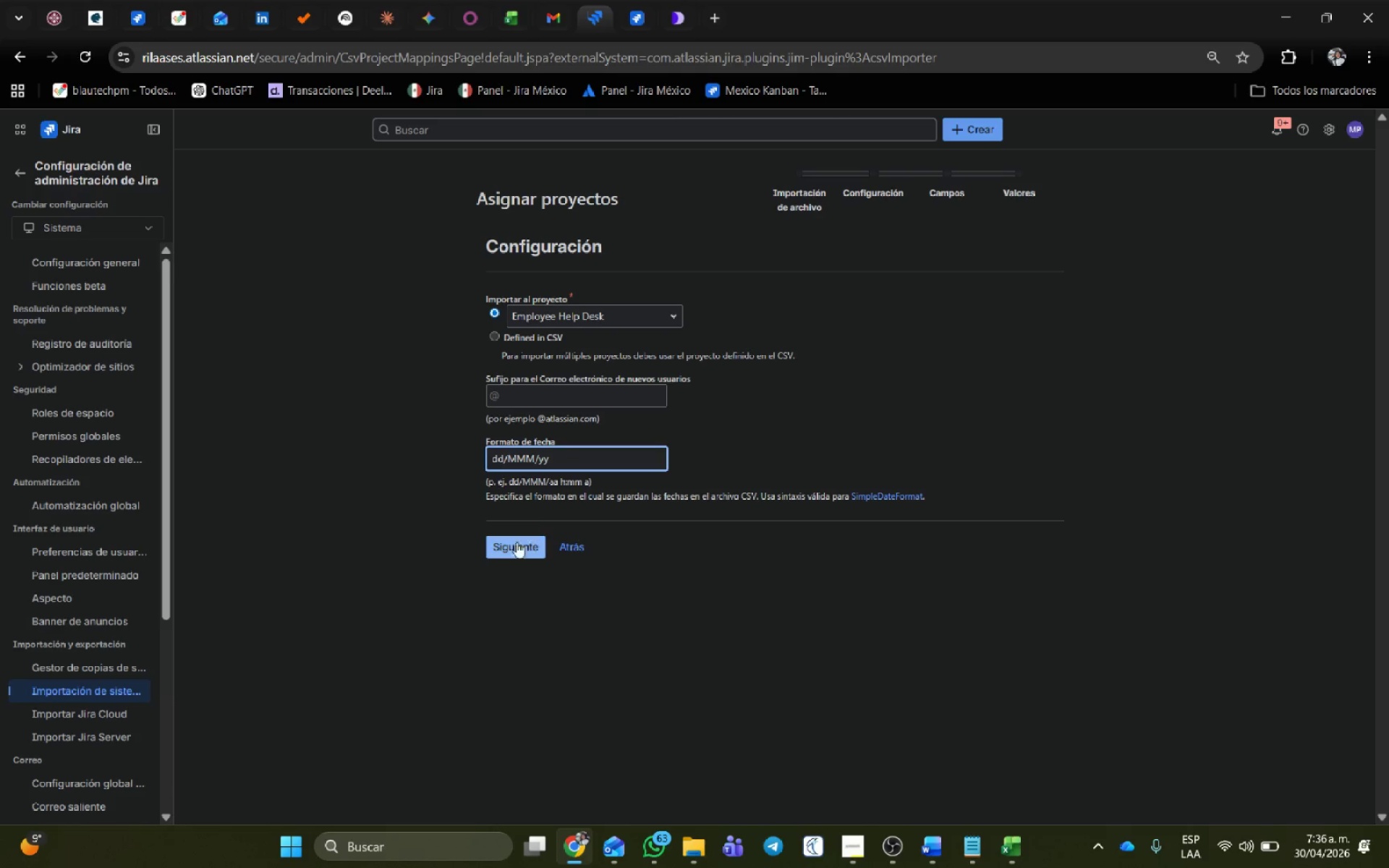 
left_click([516, 542])
 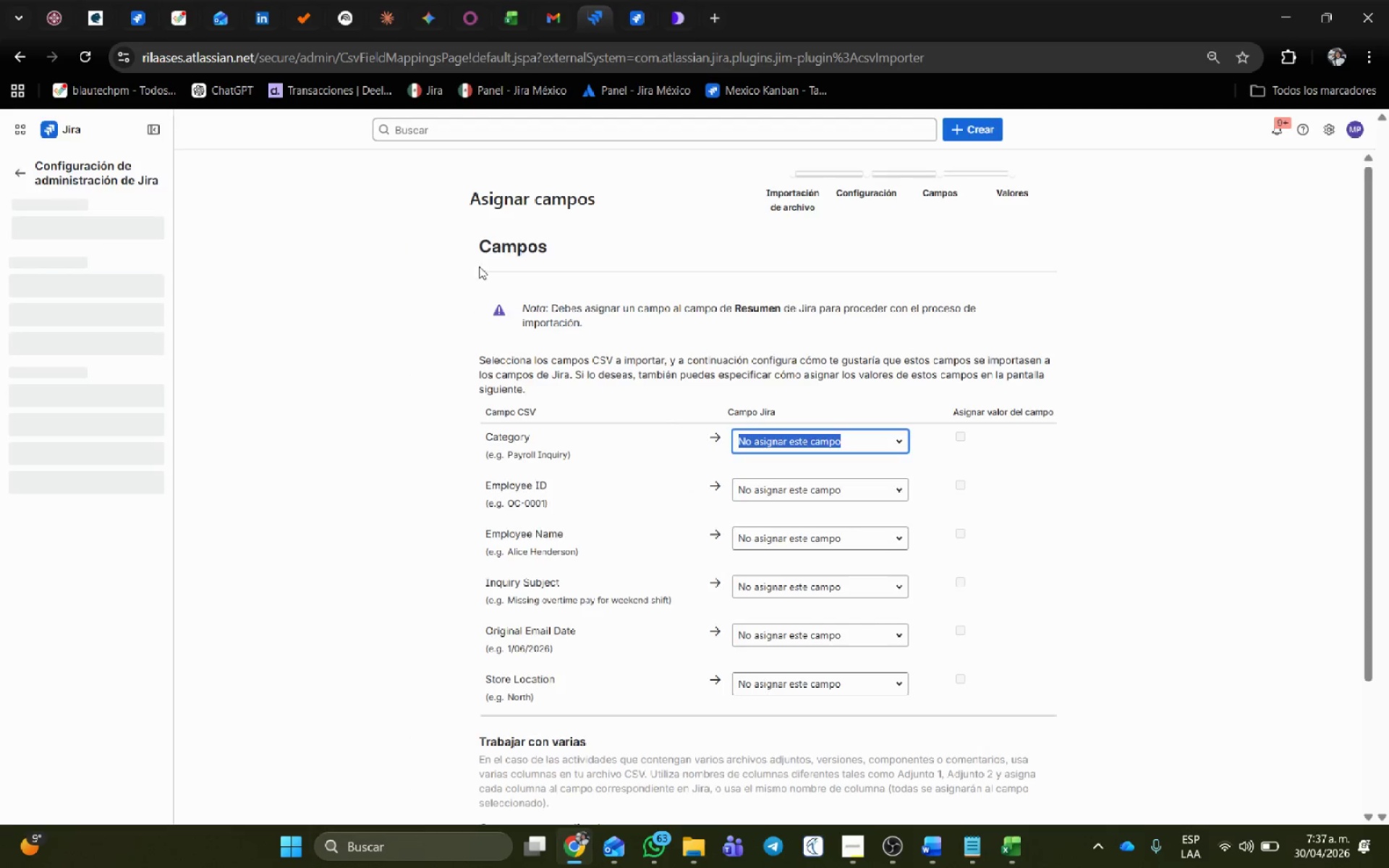 
wait(5.77)
 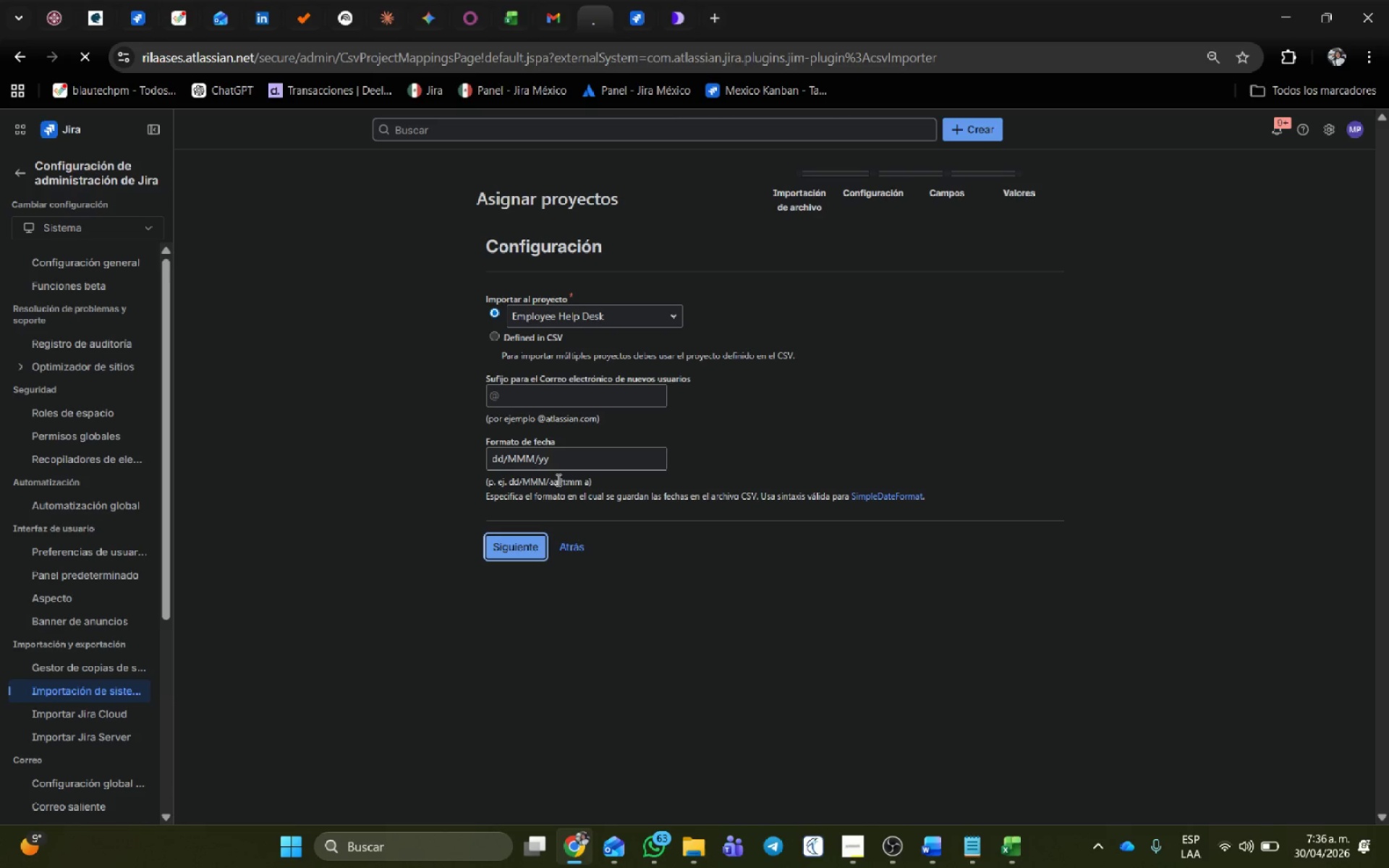 
type(tipo)
 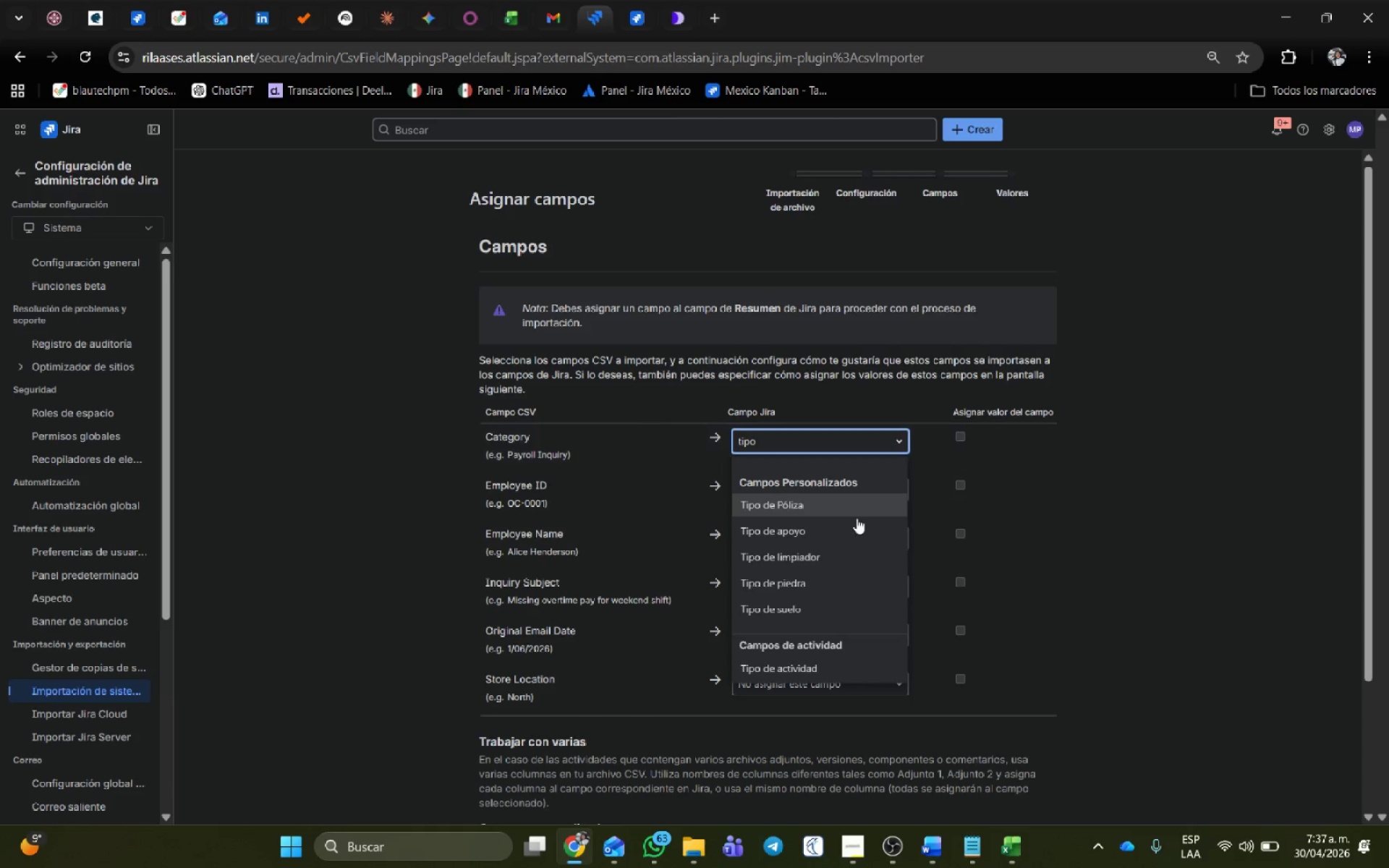 
scroll: coordinate [794, 620], scroll_direction: down, amount: 1.0
 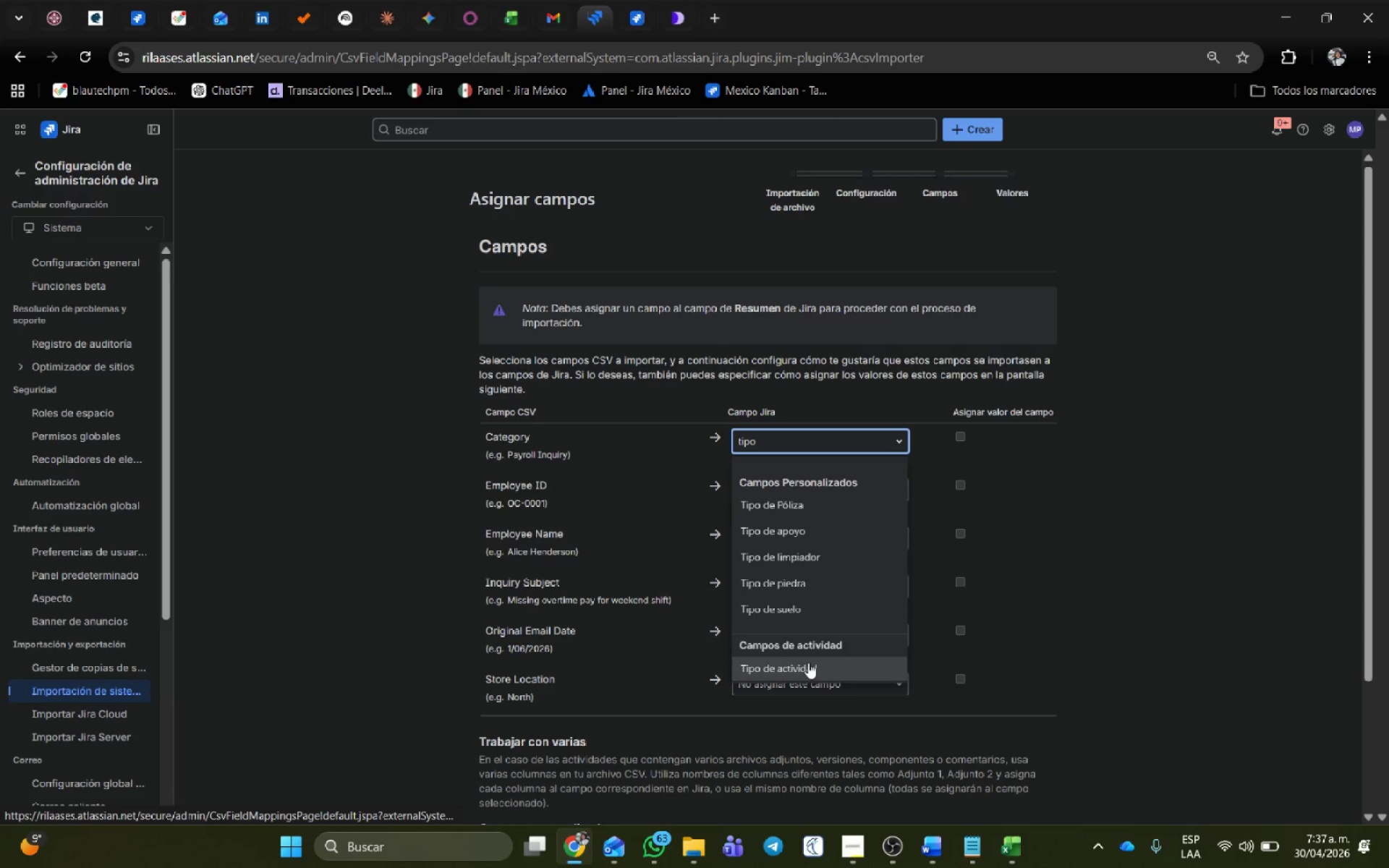 
left_click([808, 663])
 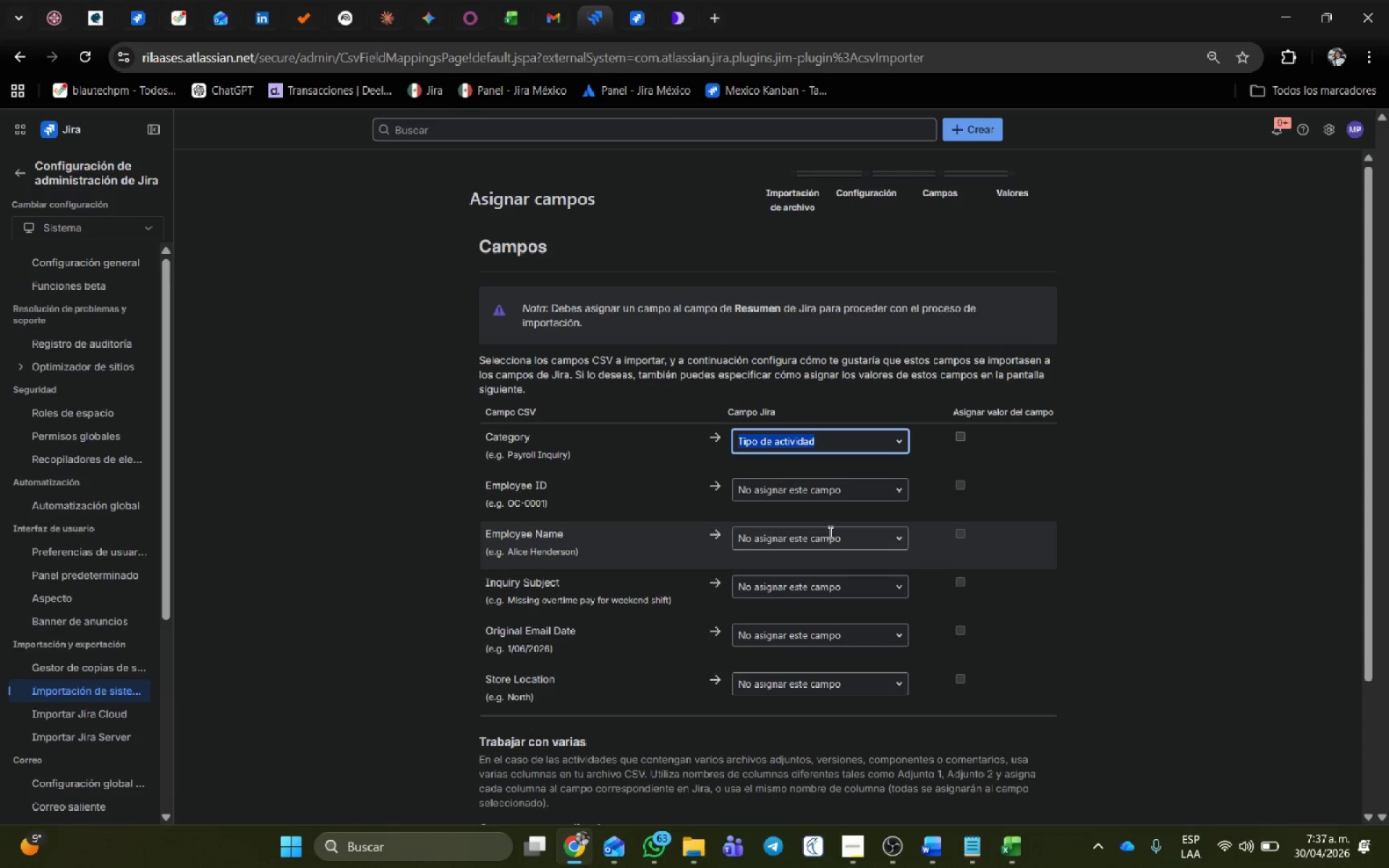 
left_click([820, 497])
 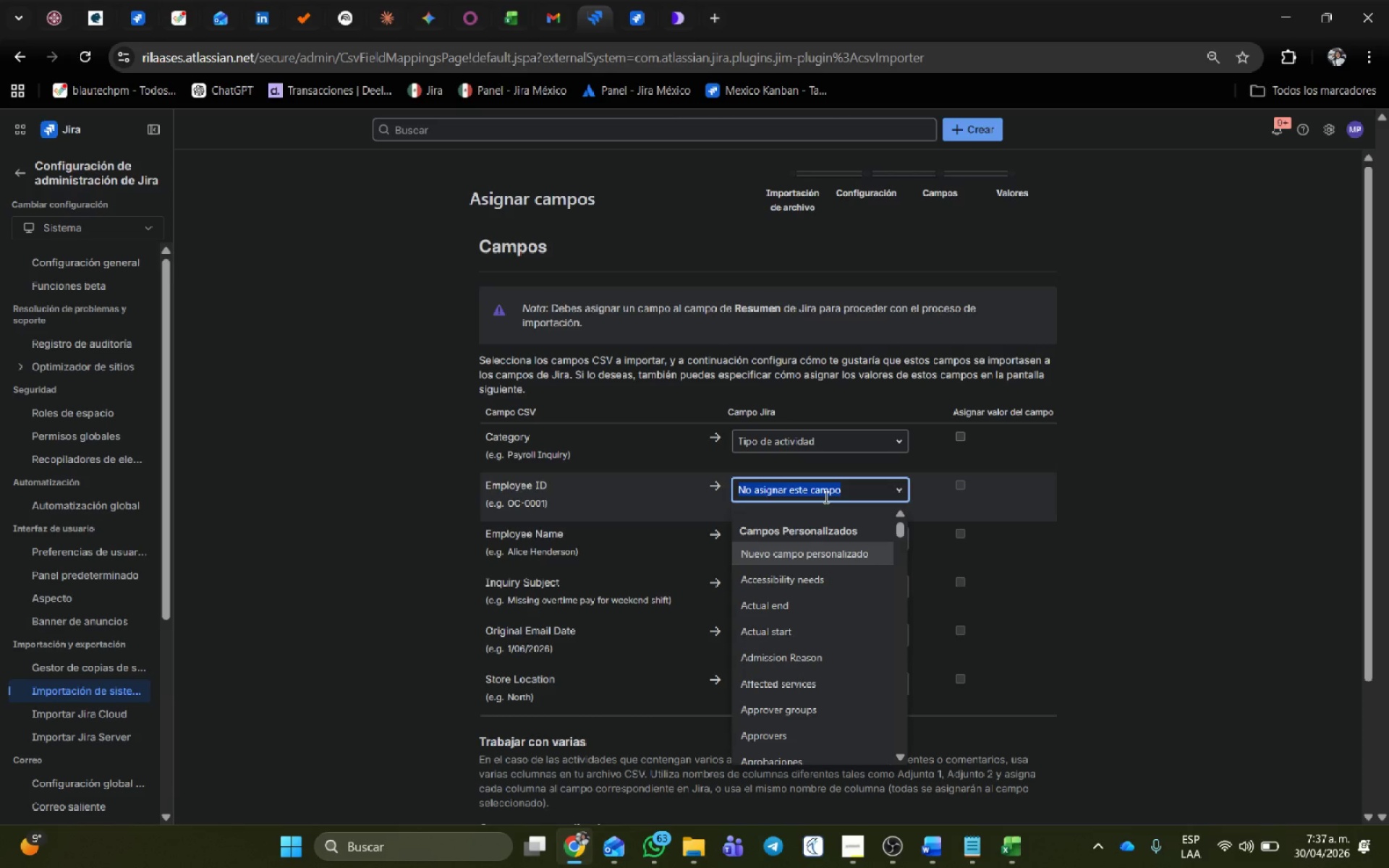 
type(empl)
 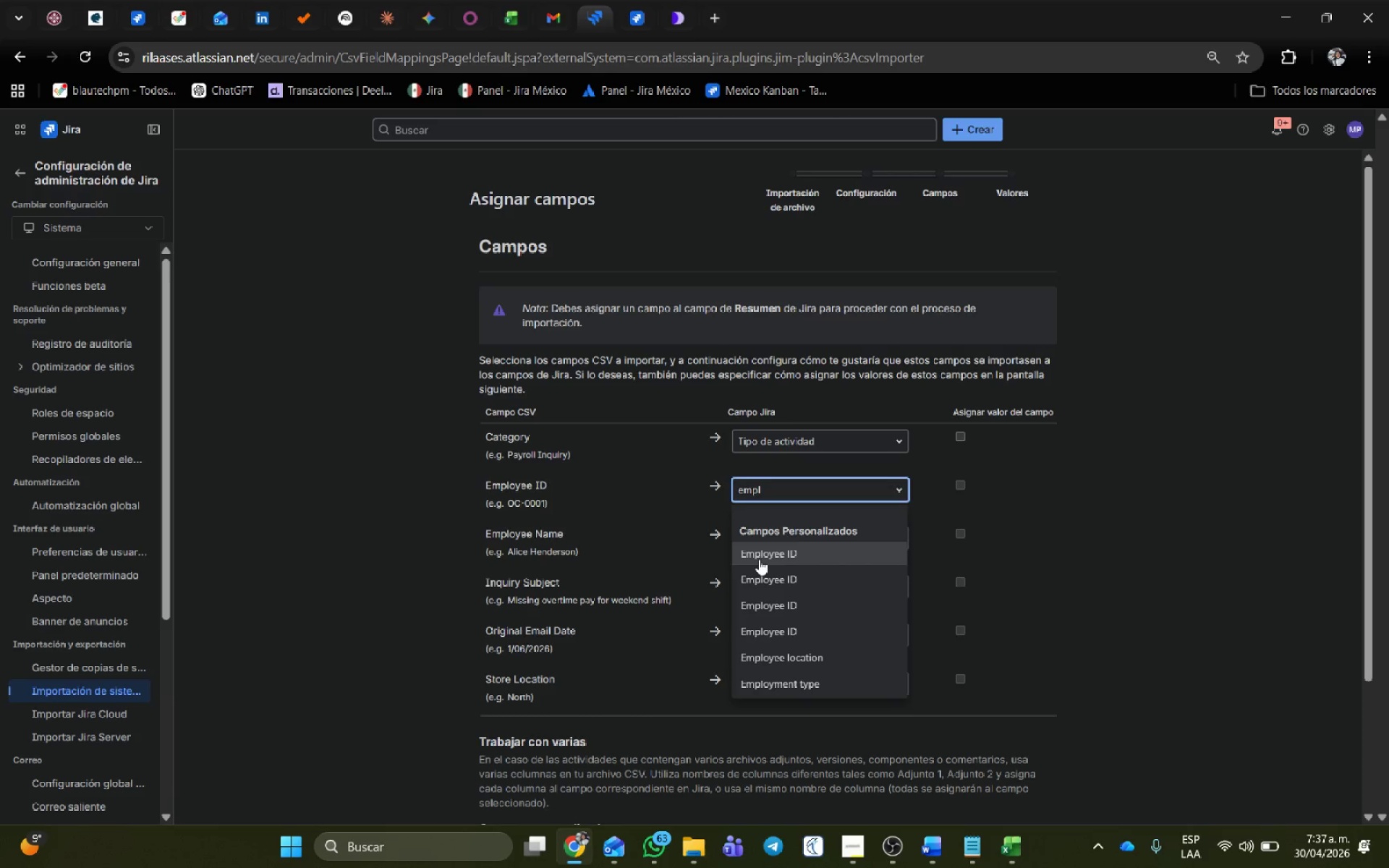 
left_click([759, 560])
 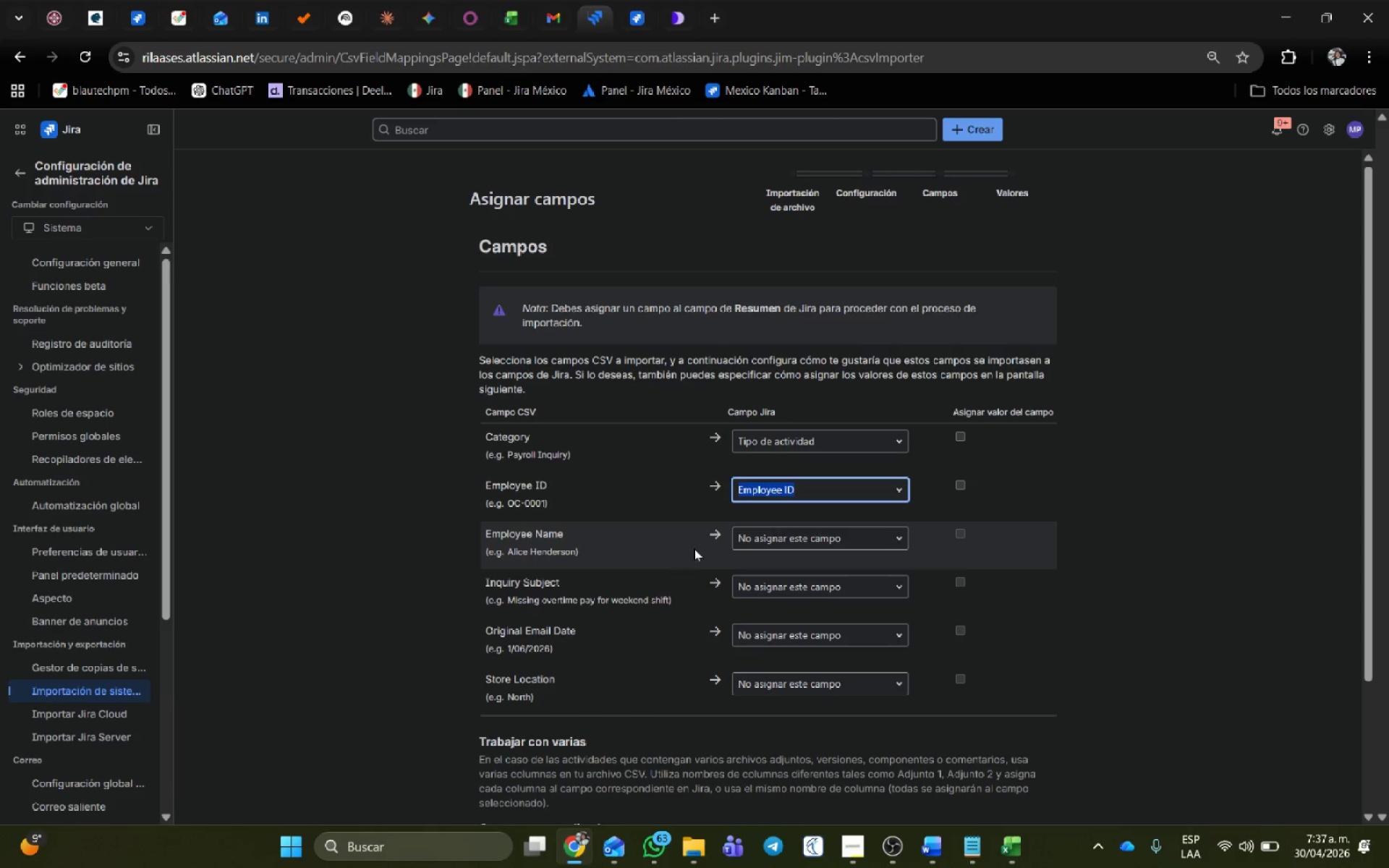 
left_click([780, 537])
 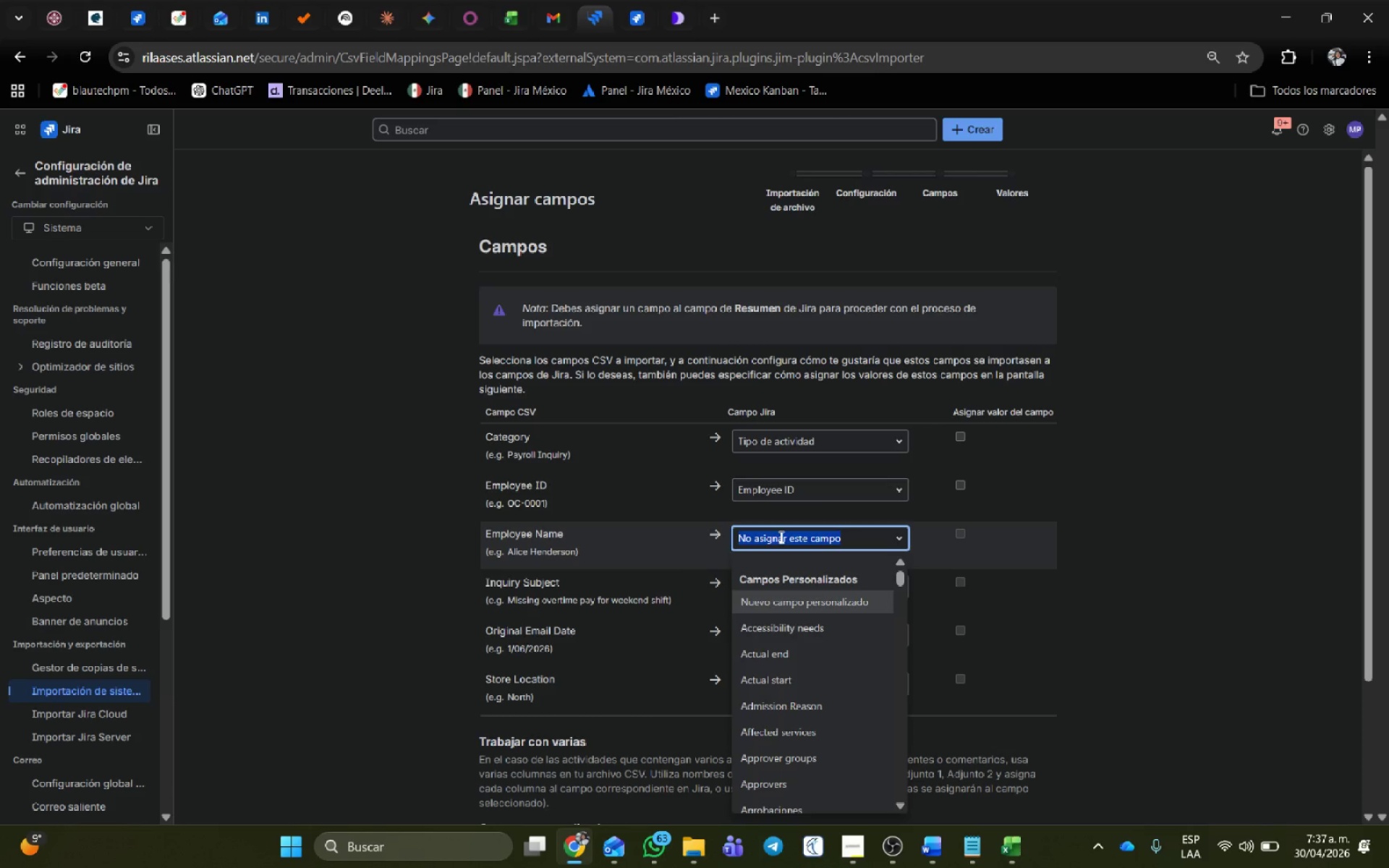 
type(resumen)
 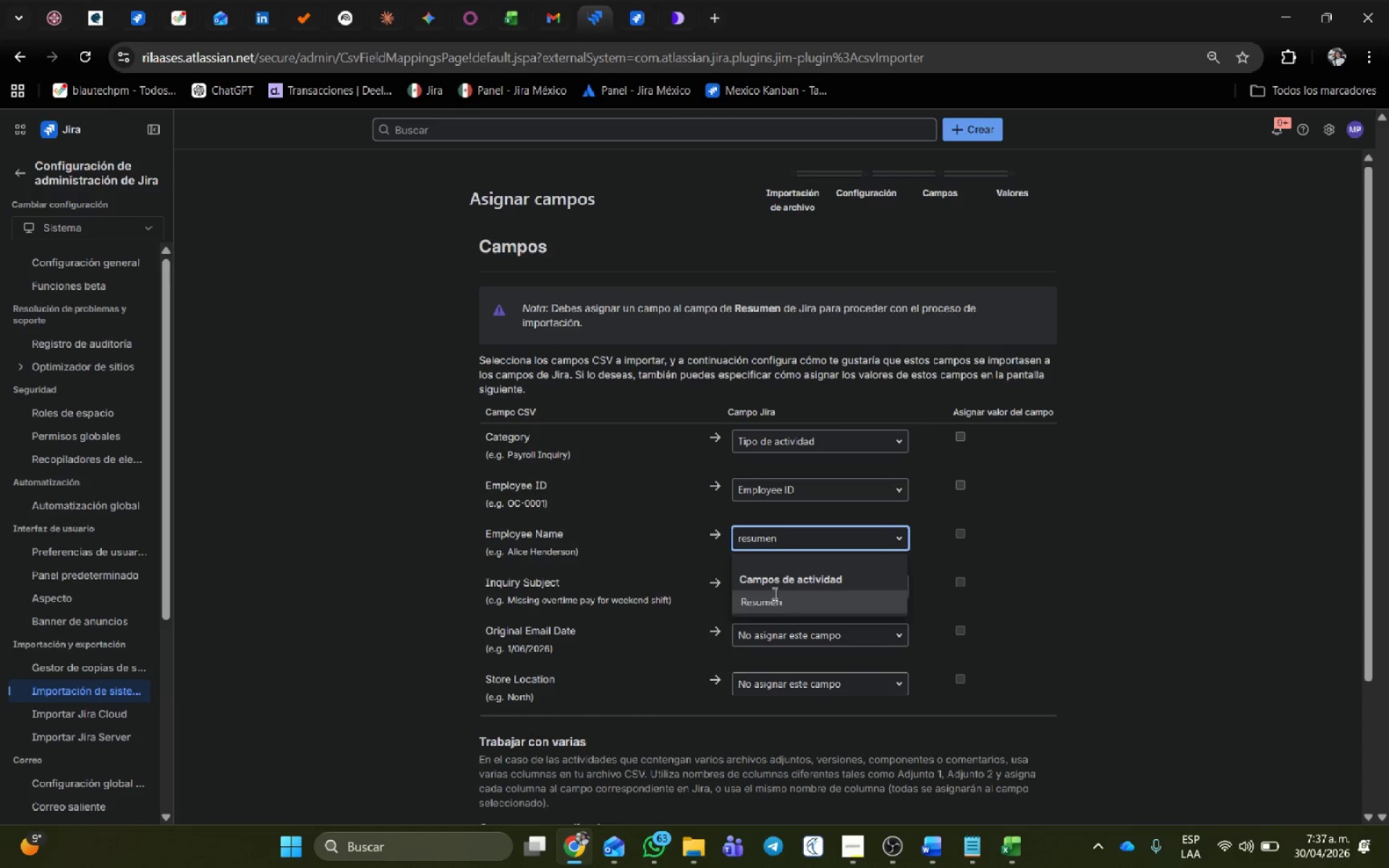 
left_click([774, 605])
 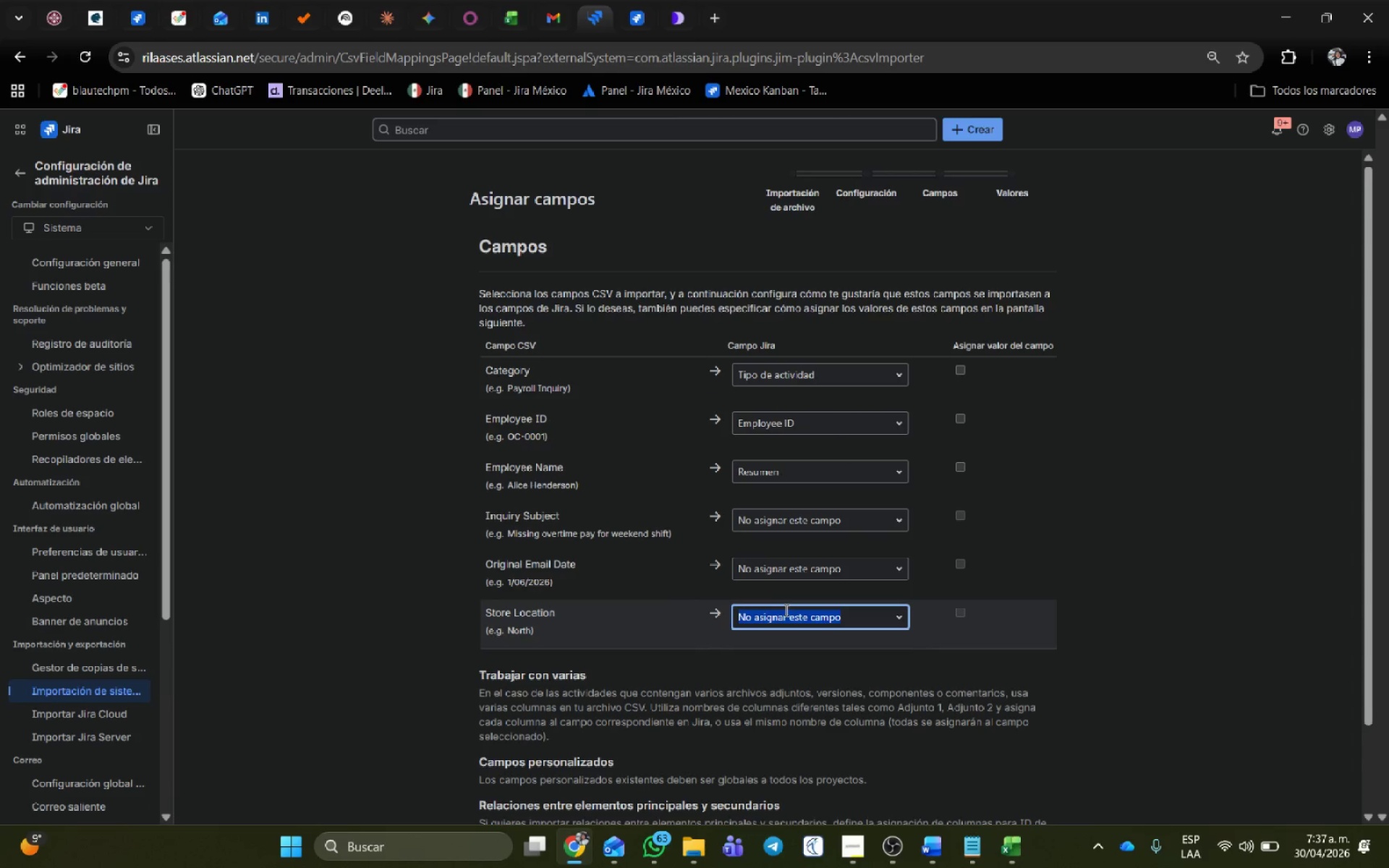 
type(store)
 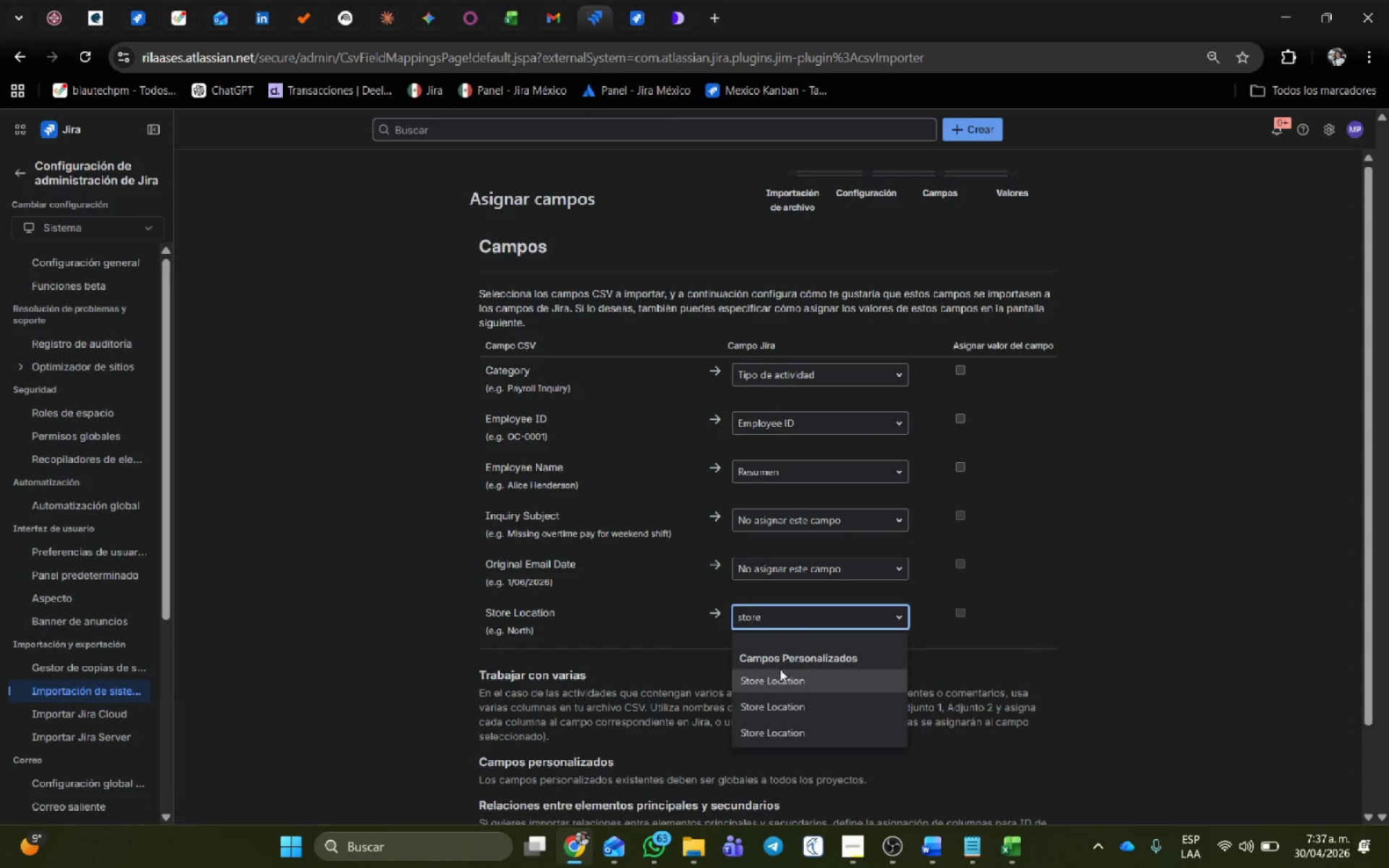 
left_click([785, 681])
 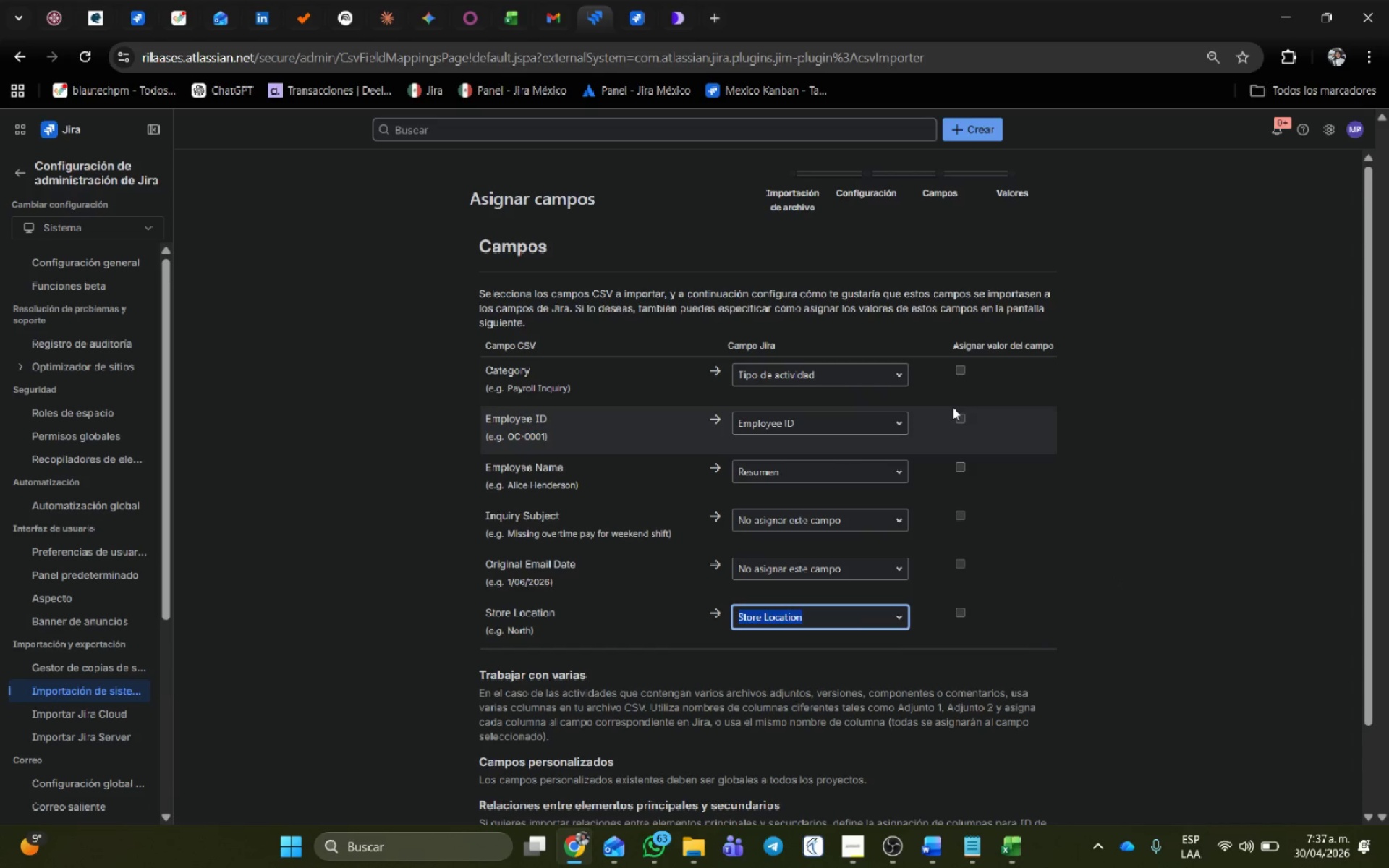 
left_click([964, 372])
 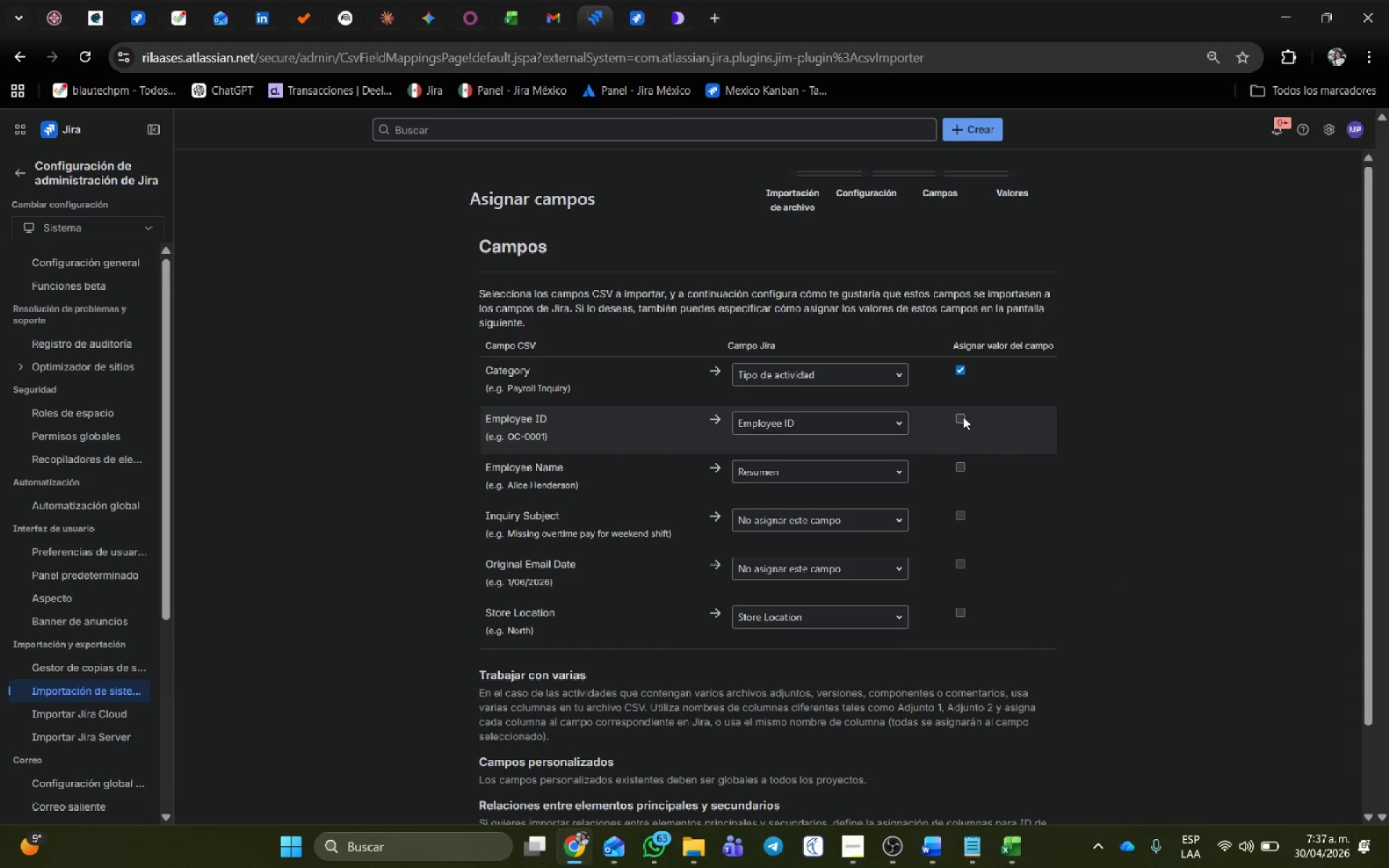 
left_click([963, 417])
 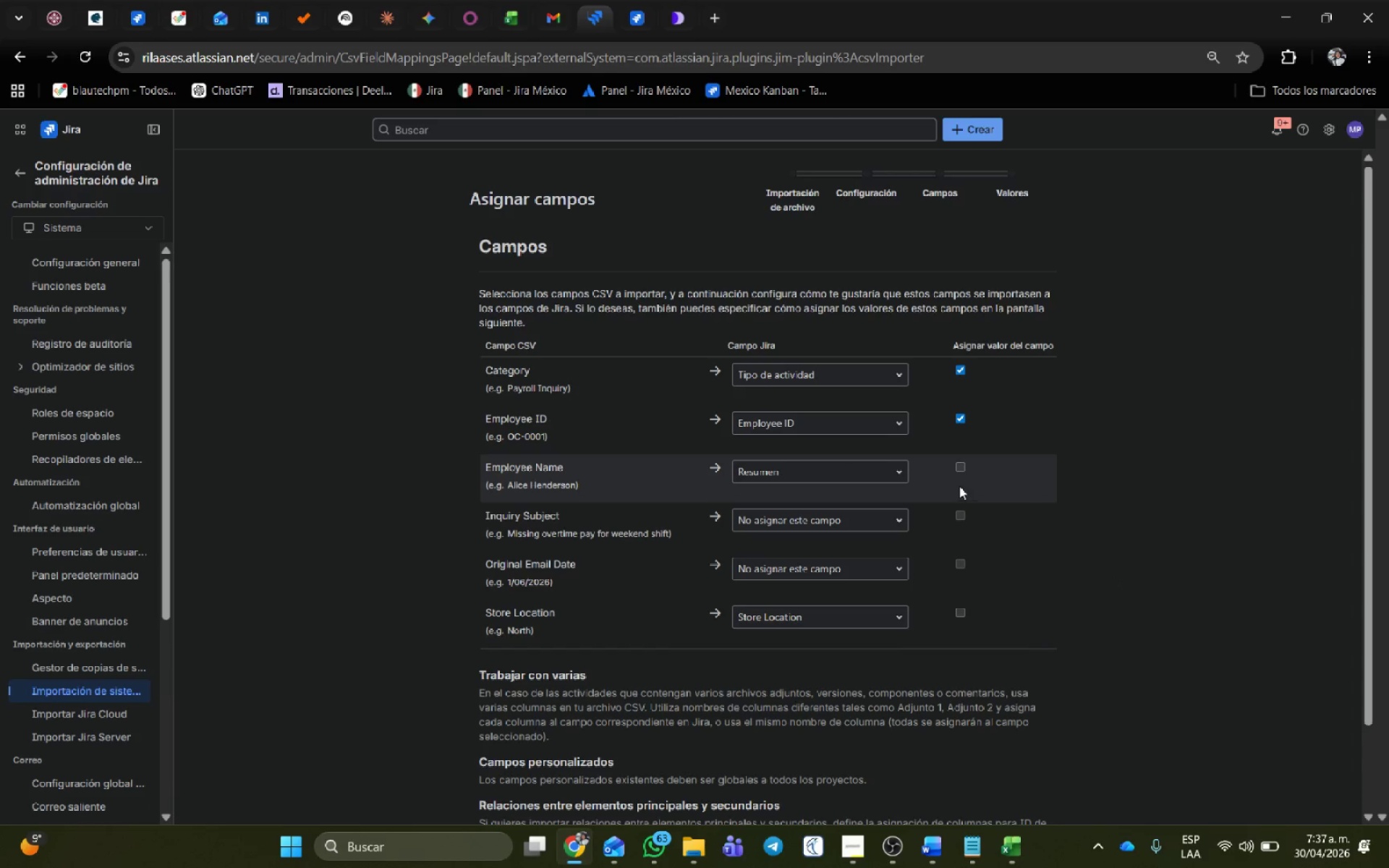 
left_click([958, 470])
 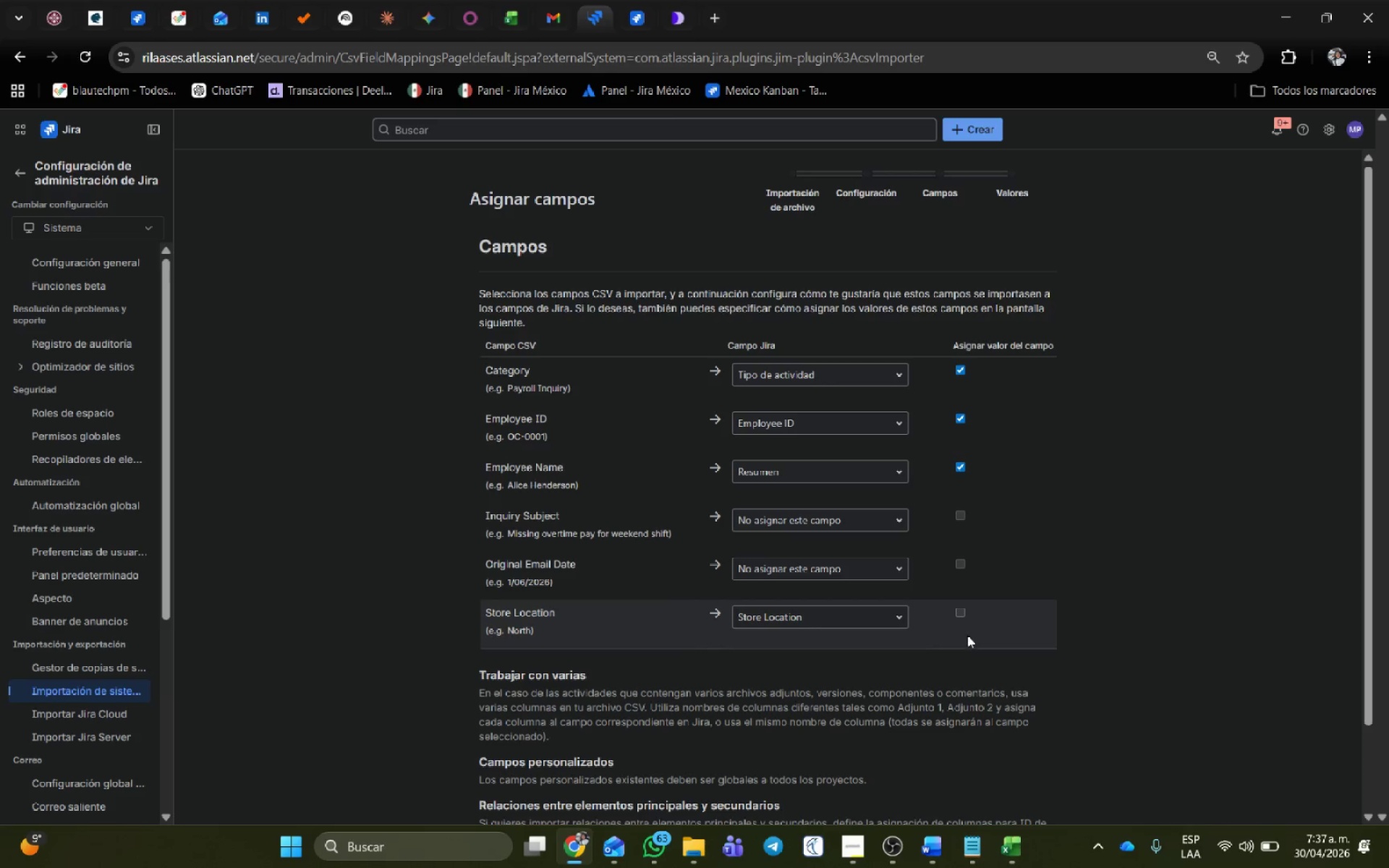 
left_click([961, 612])
 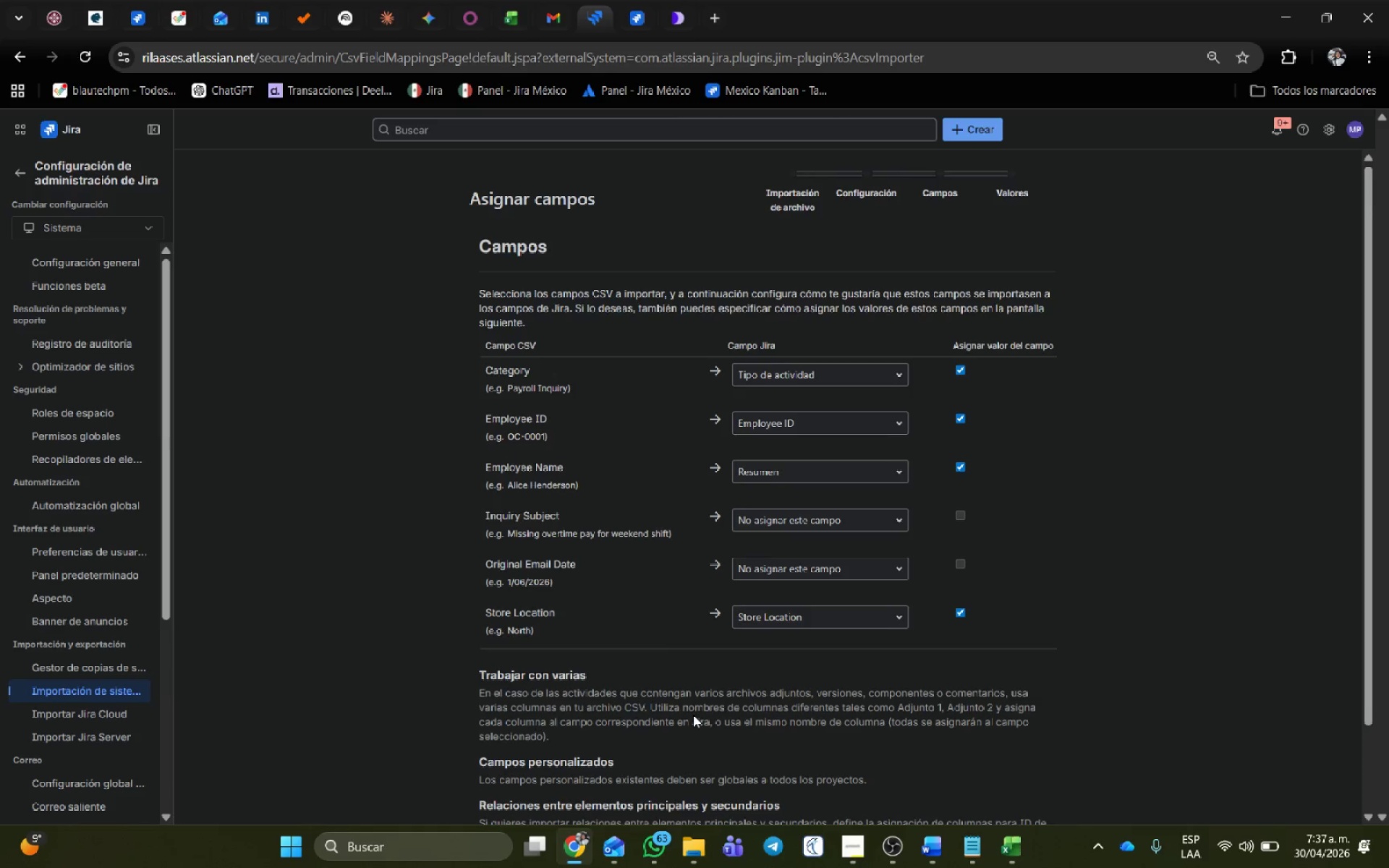 
scroll: coordinate [688, 710], scroll_direction: down, amount: 5.0
 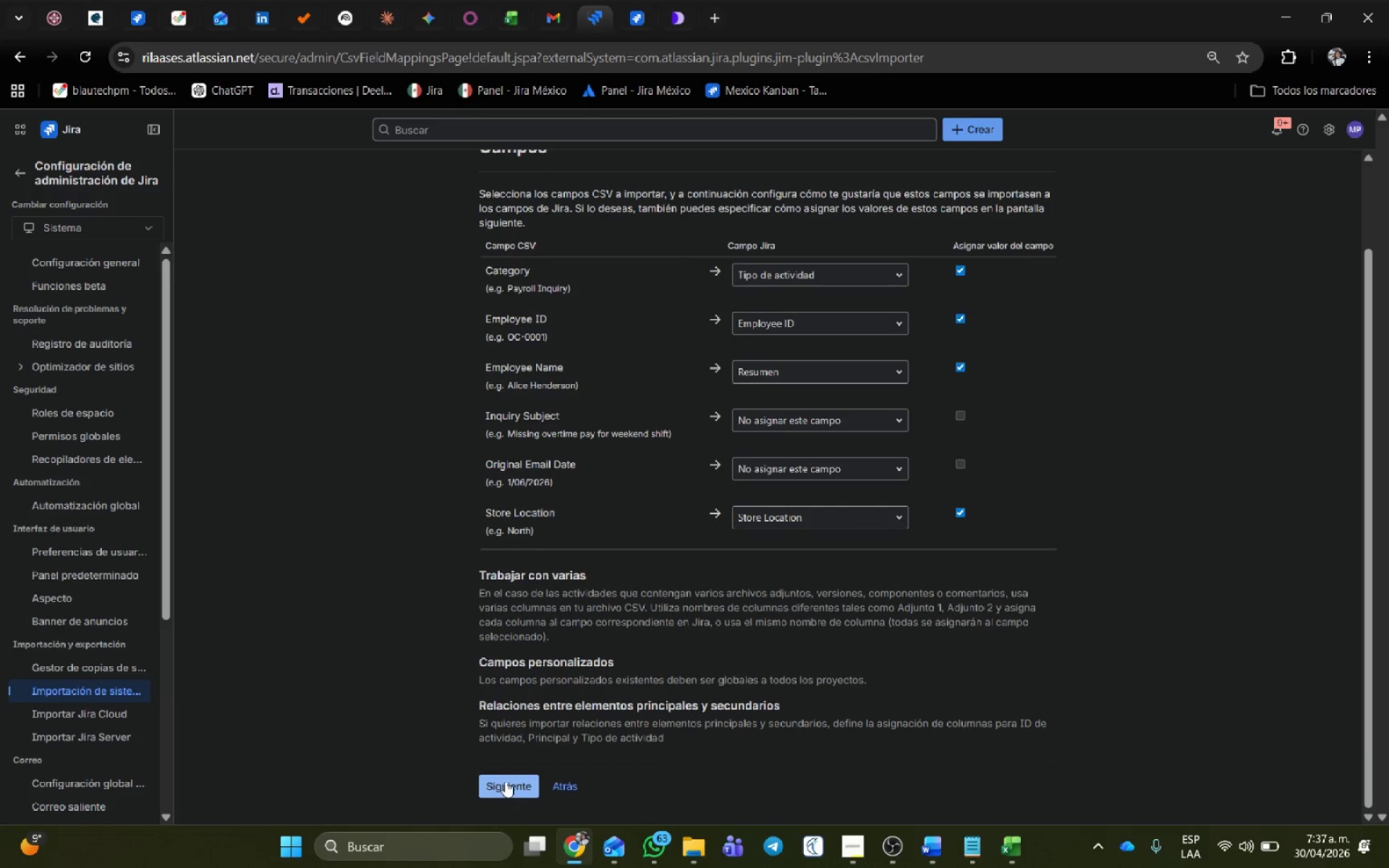 
left_click([504, 778])
 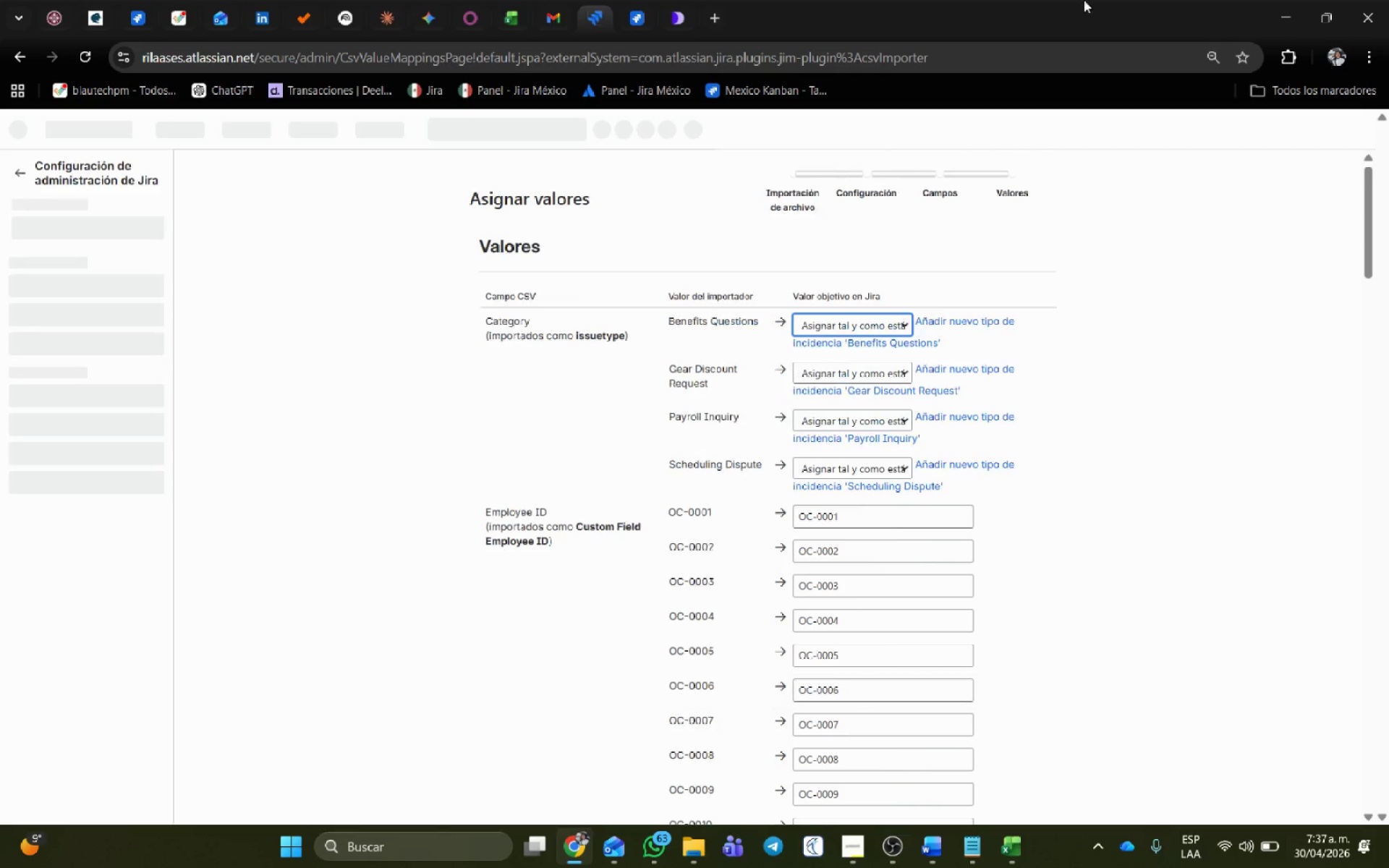 
wait(6.17)
 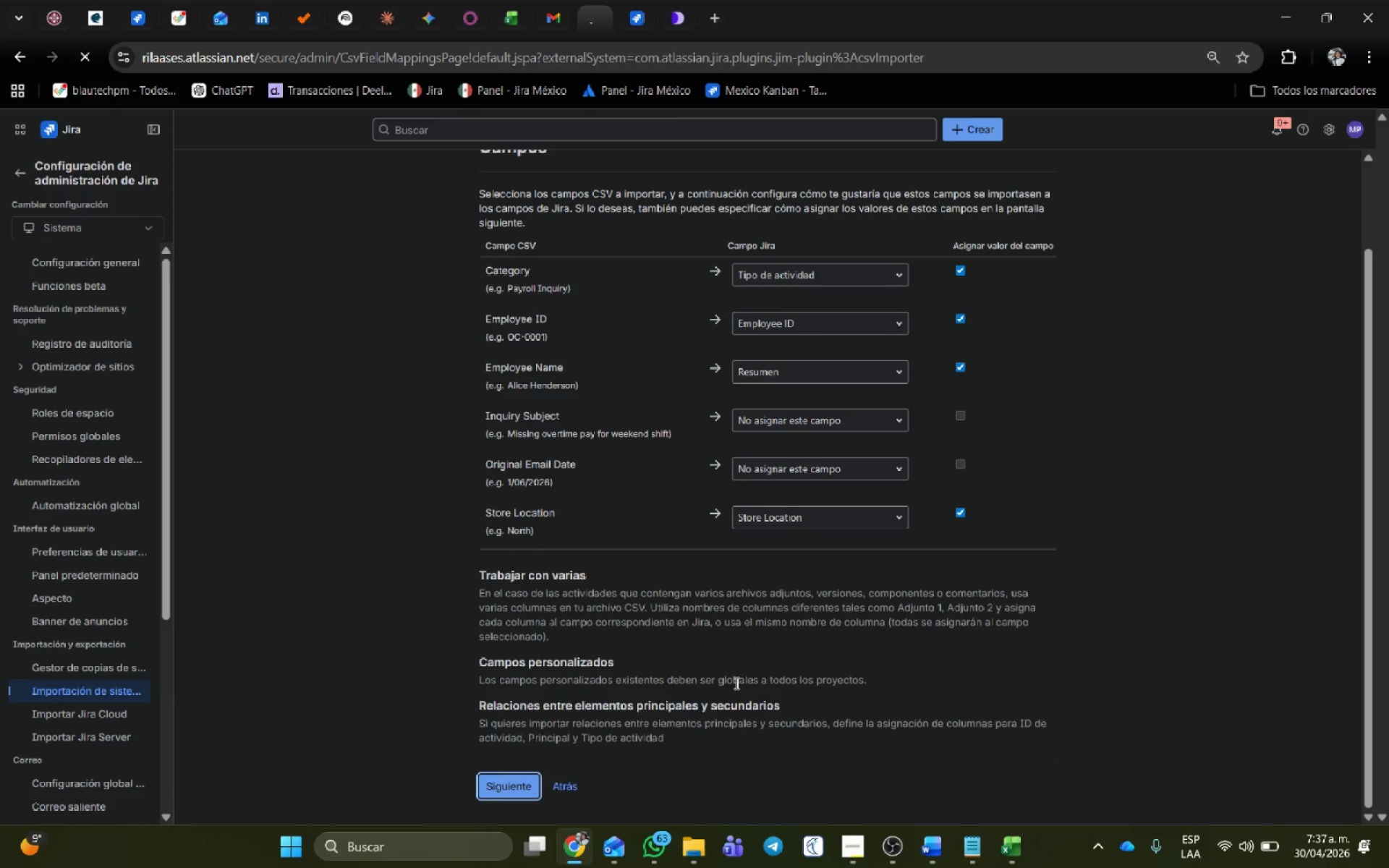 
left_click([896, 323])
 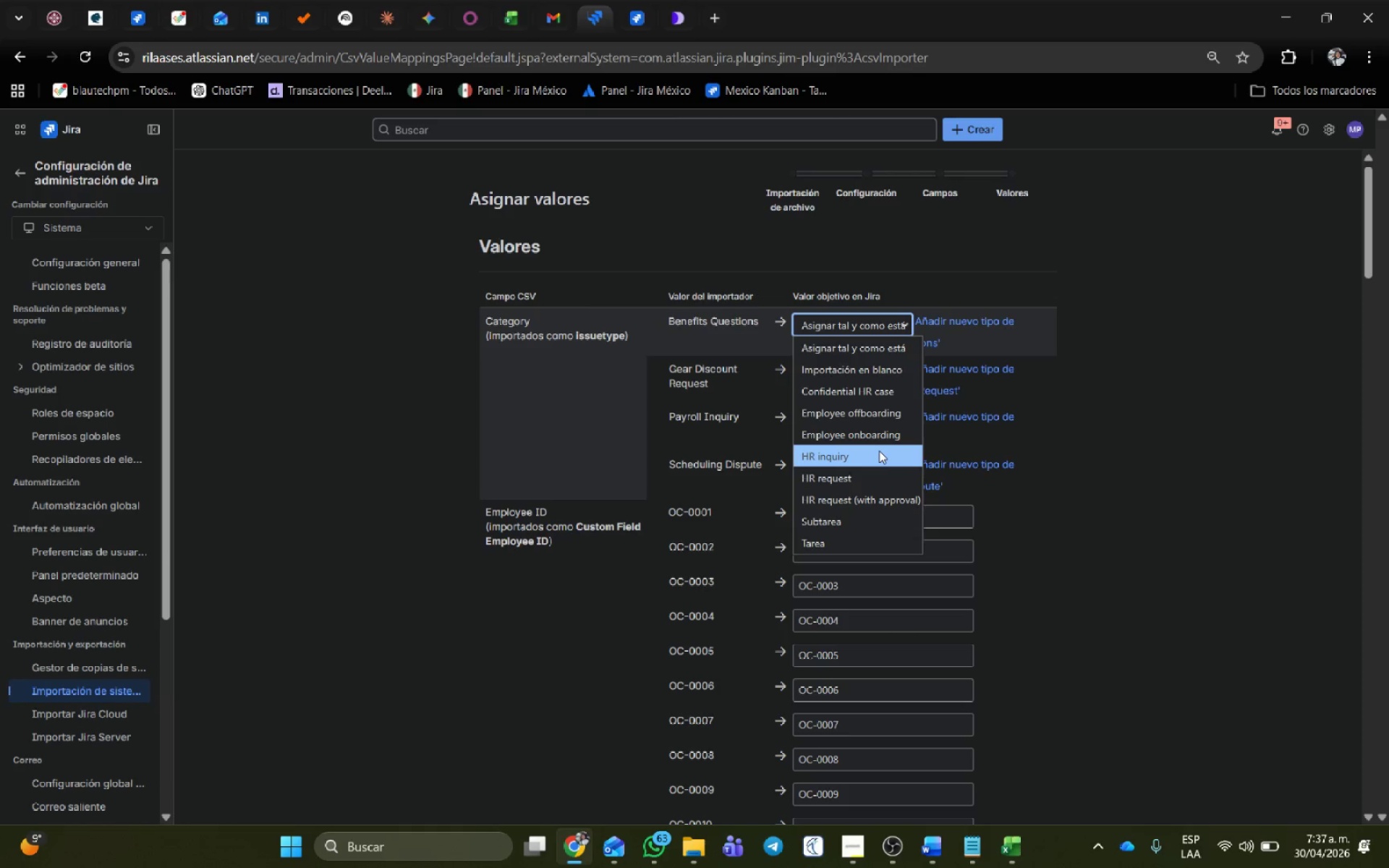 
scroll: coordinate [880, 498], scroll_direction: down, amount: 3.0
 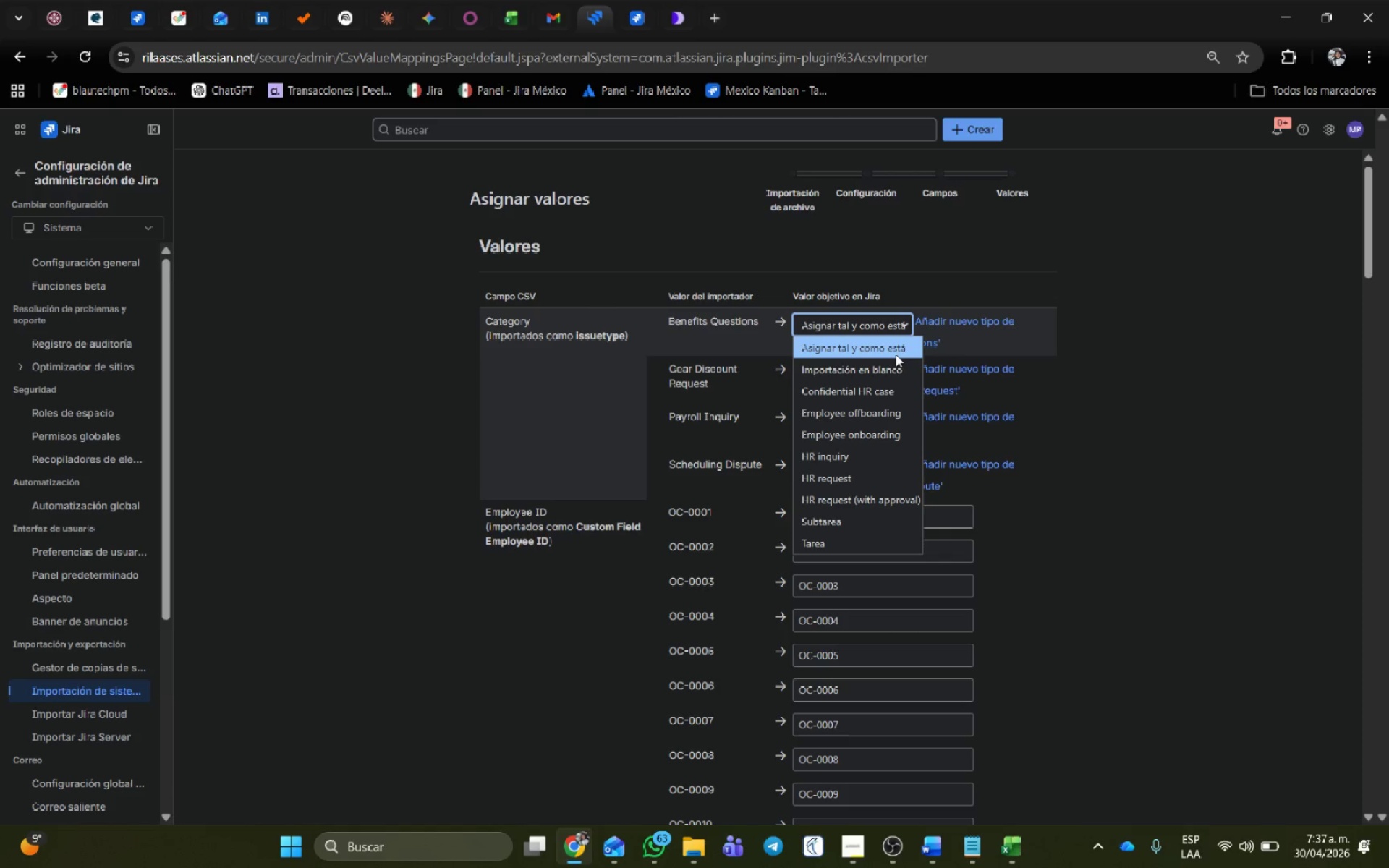 
left_click([1351, 390])
 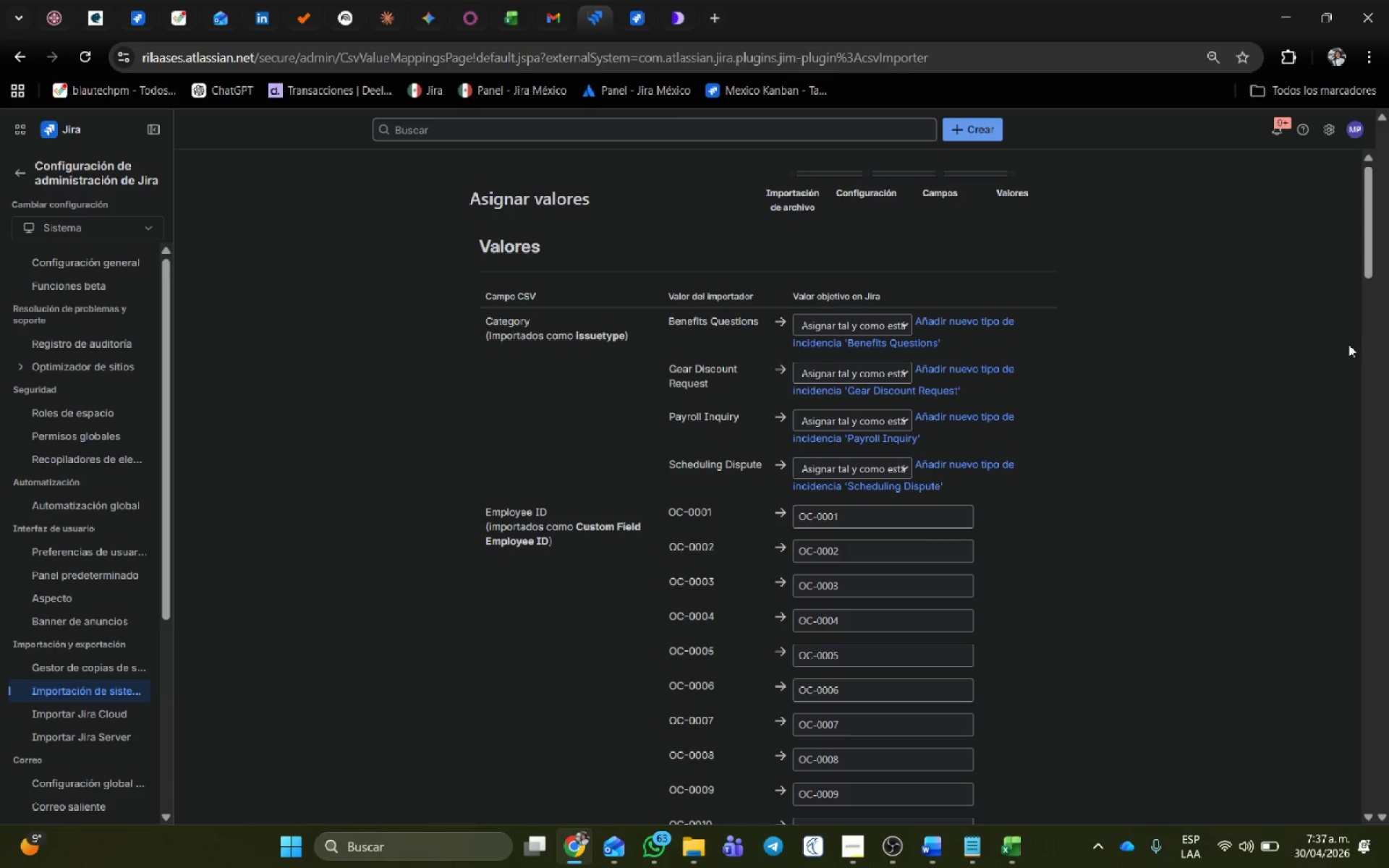 
wait(15.39)
 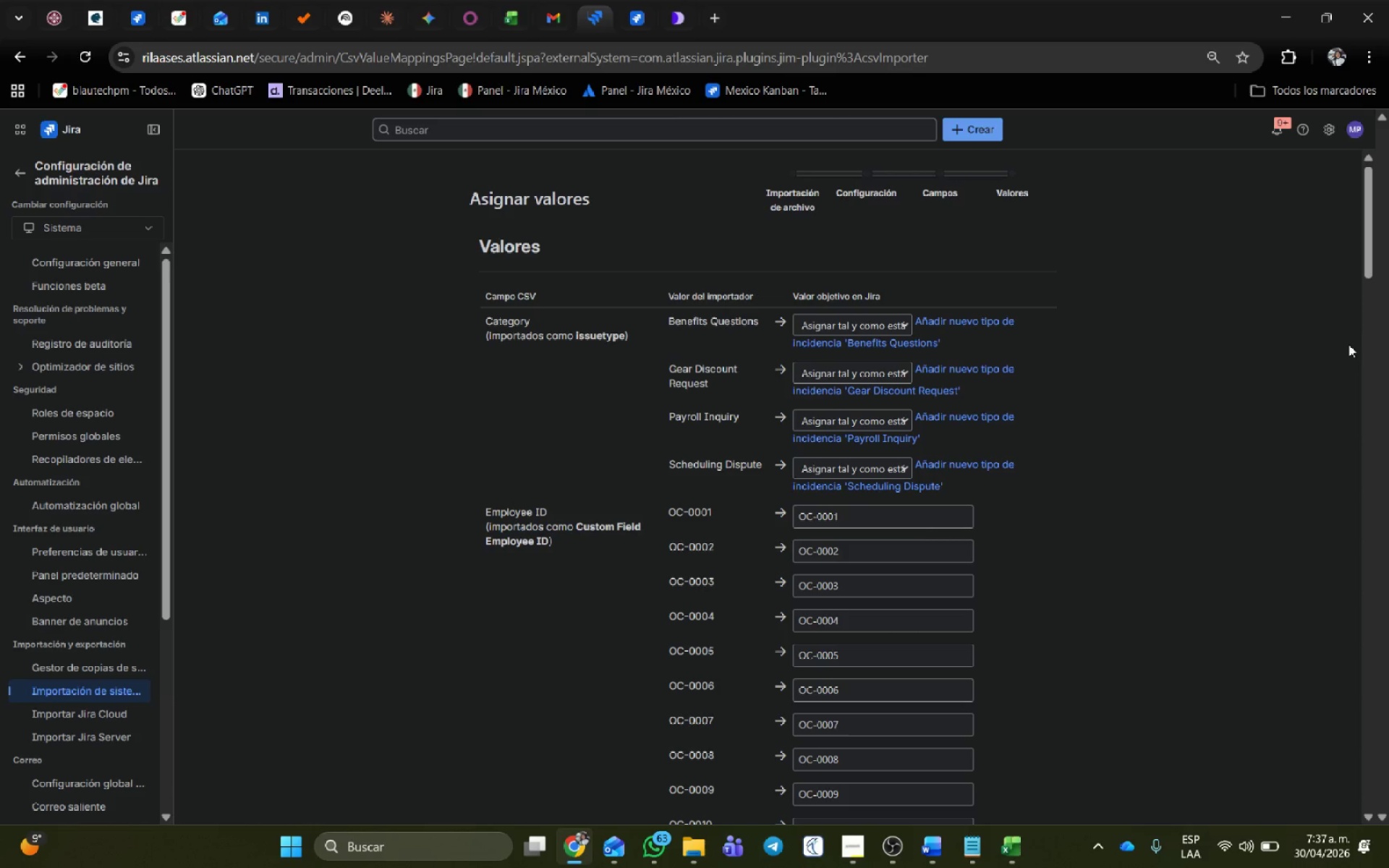 
left_click([876, 321])
 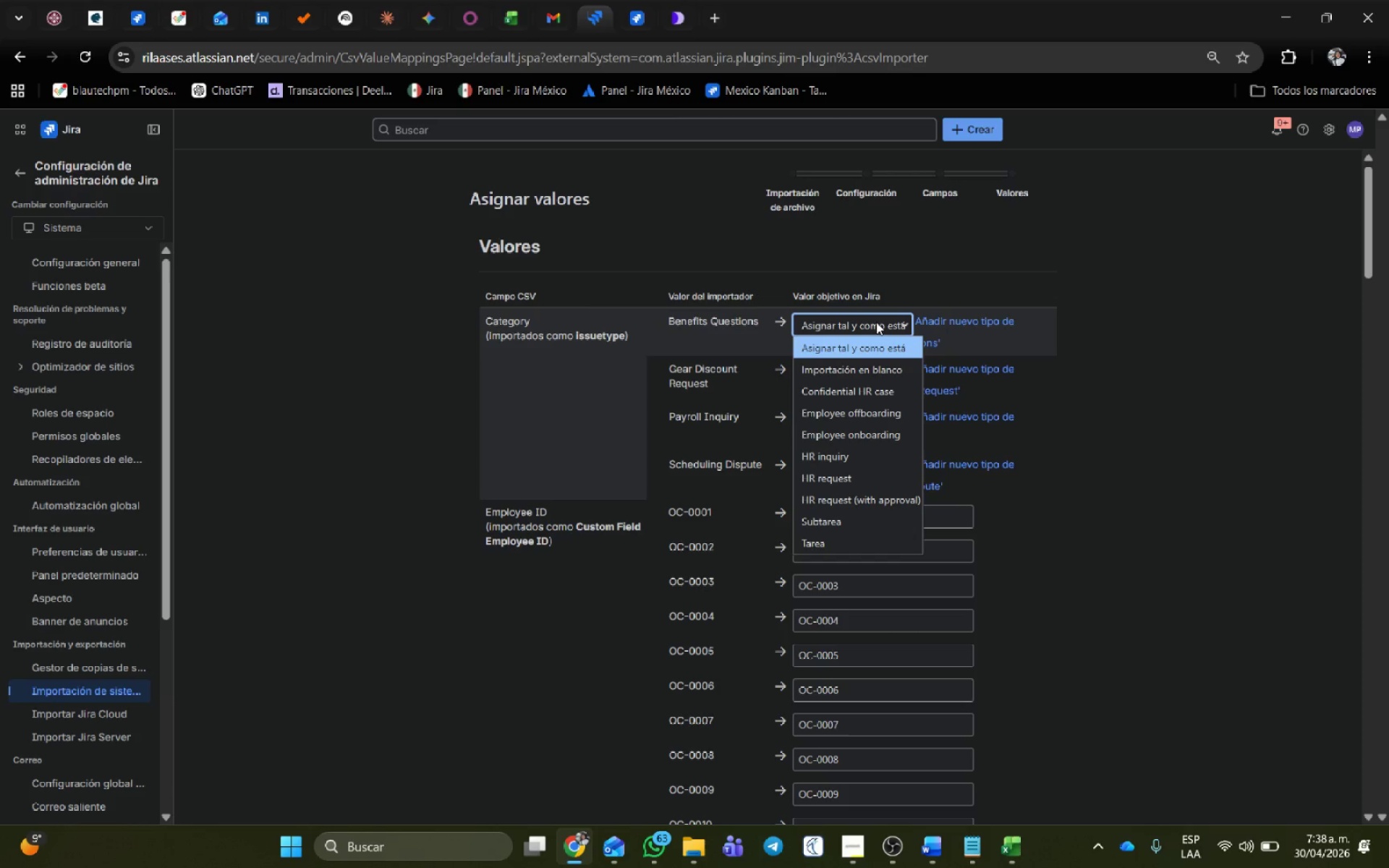 
wait(28.36)
 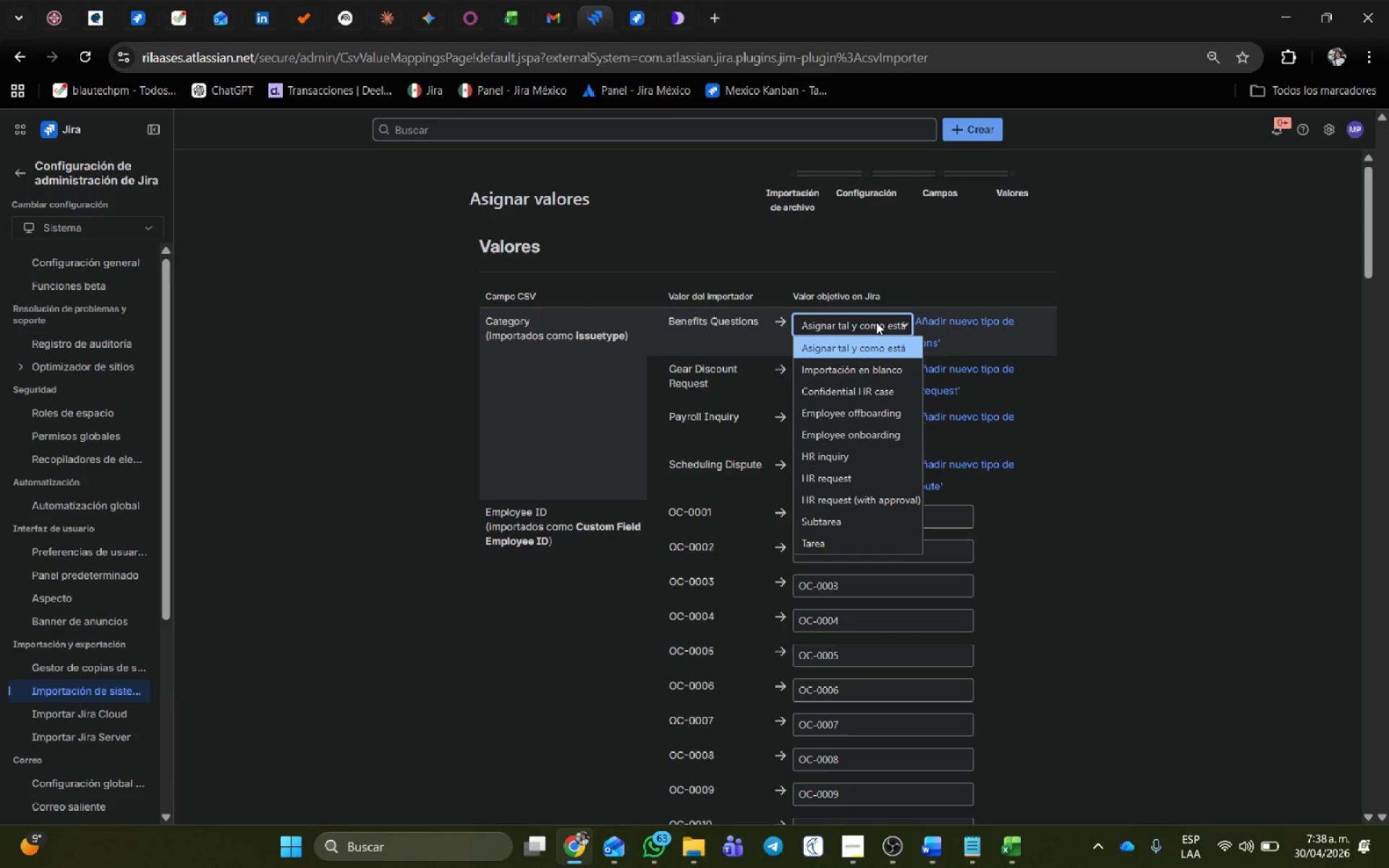 
left_click([641, 26])
 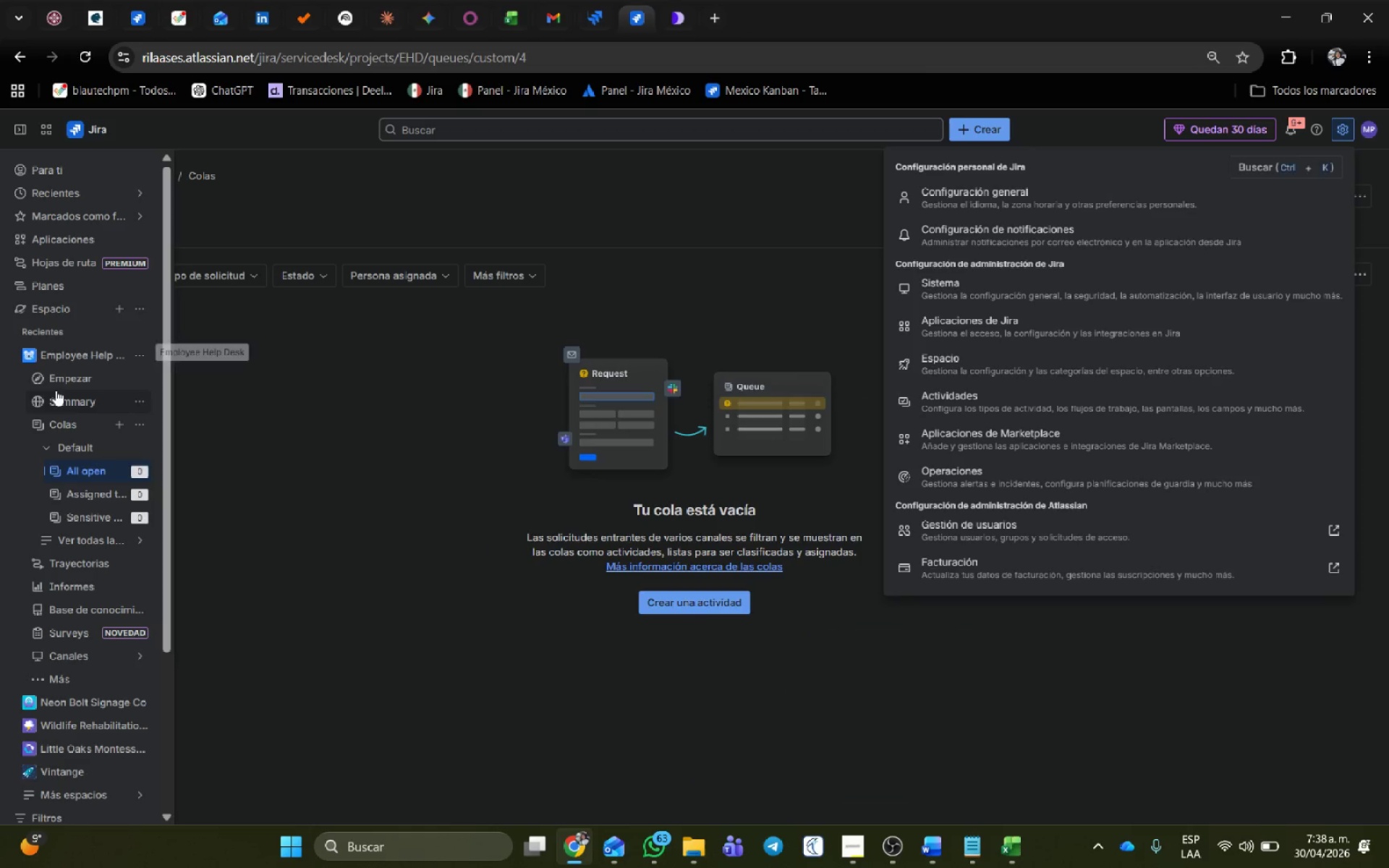 
left_click([137, 354])
 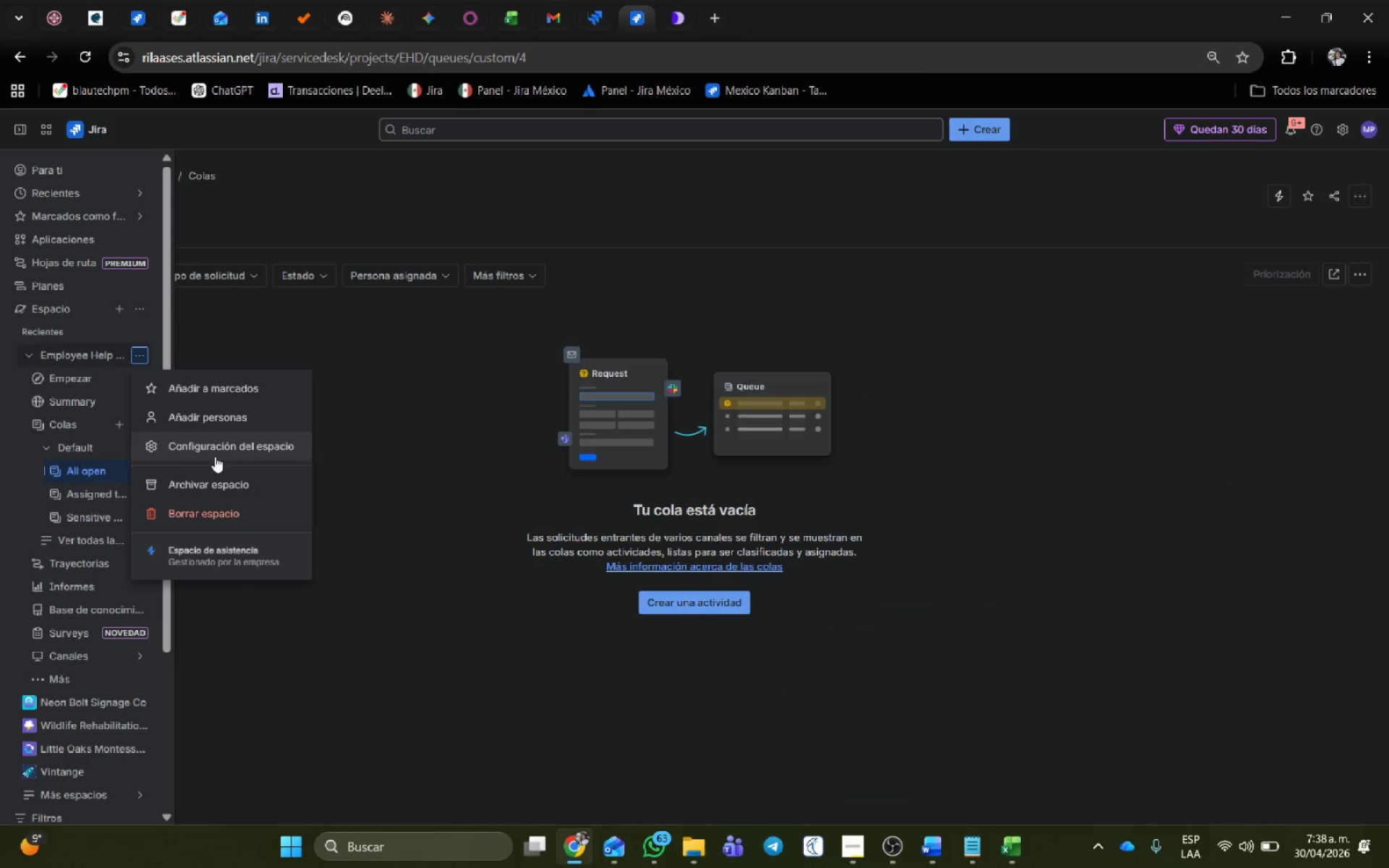 
left_click([224, 441])
 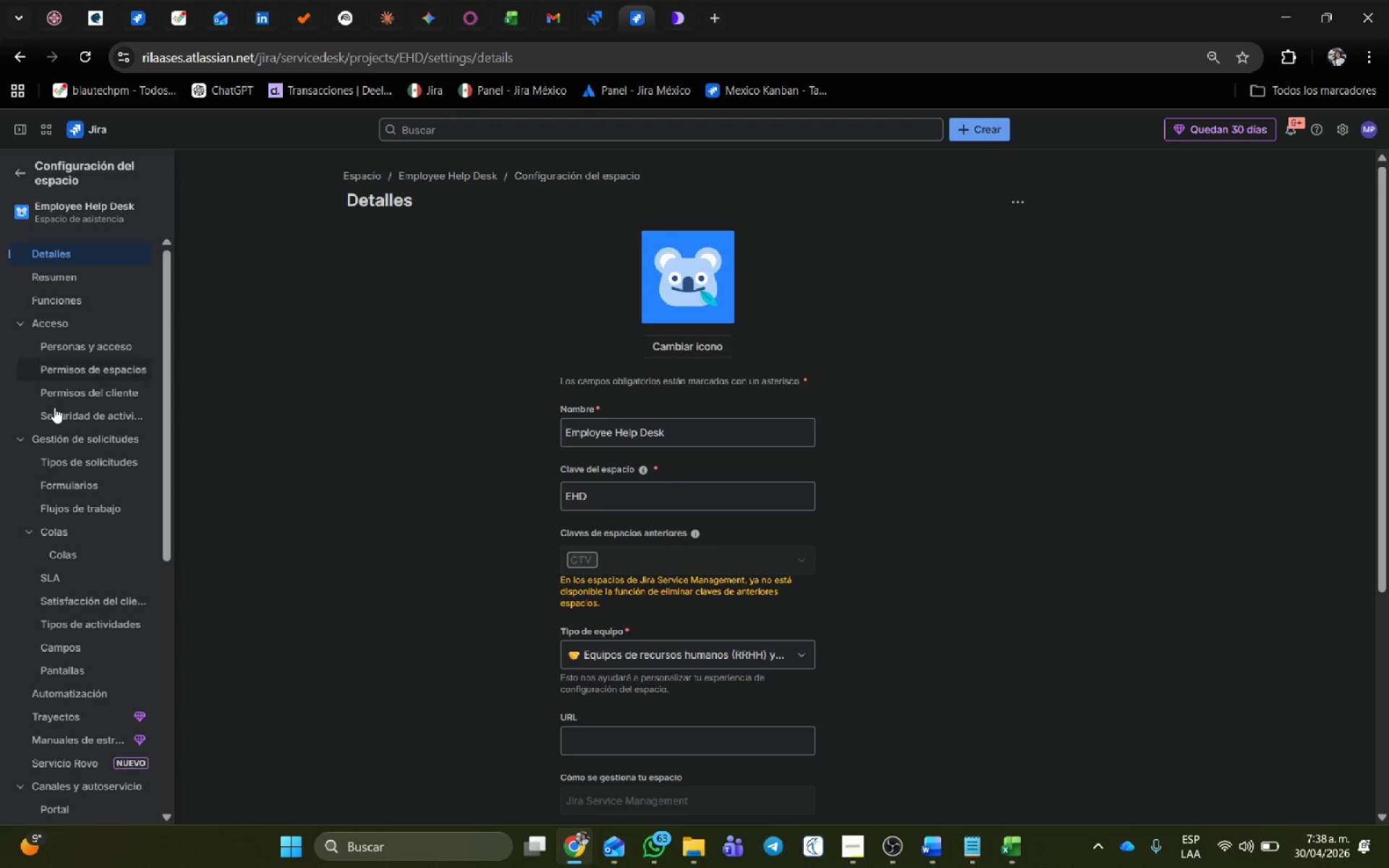 
left_click([114, 458])
 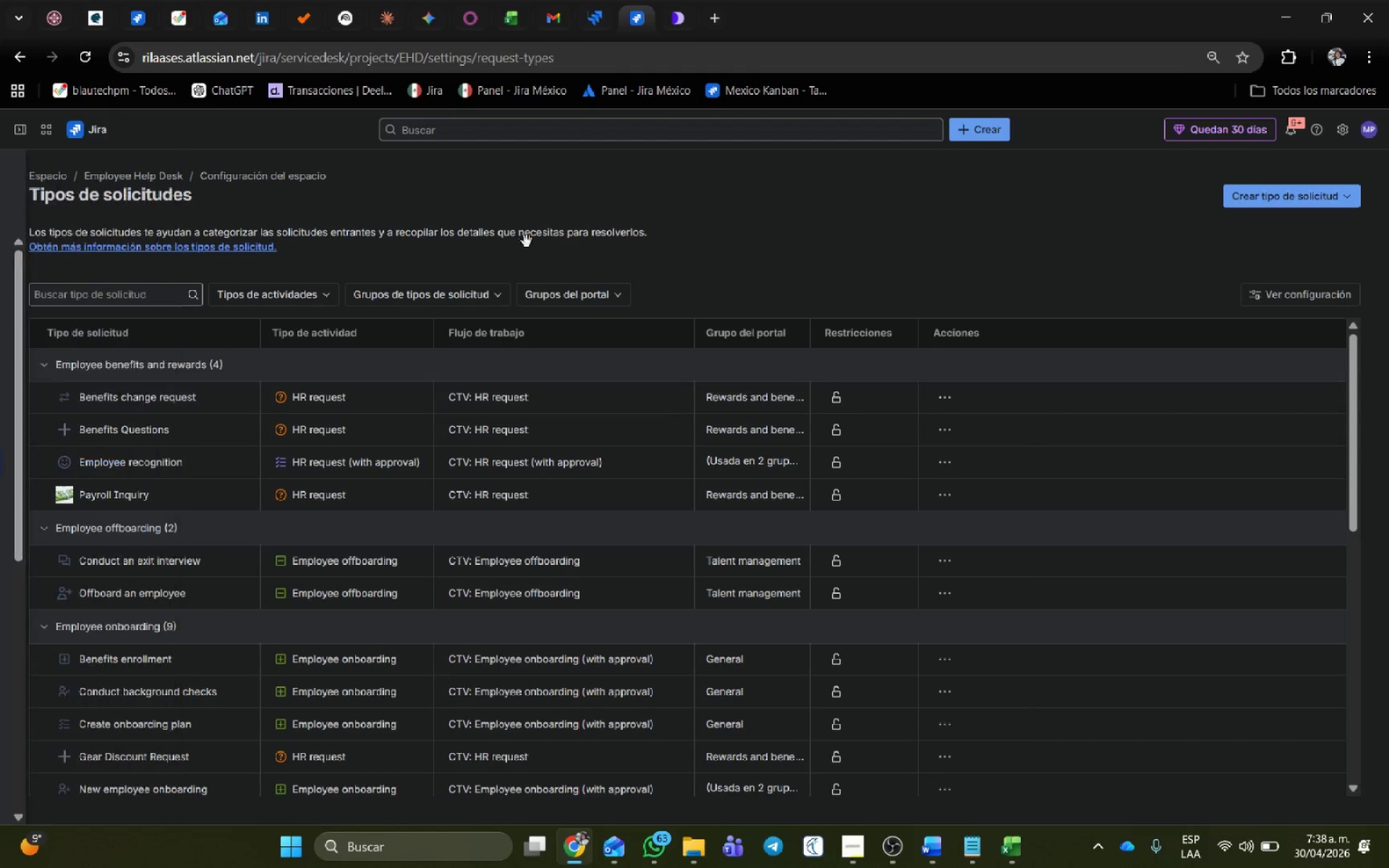 
scroll: coordinate [493, 414], scroll_direction: down, amount: 1.0
 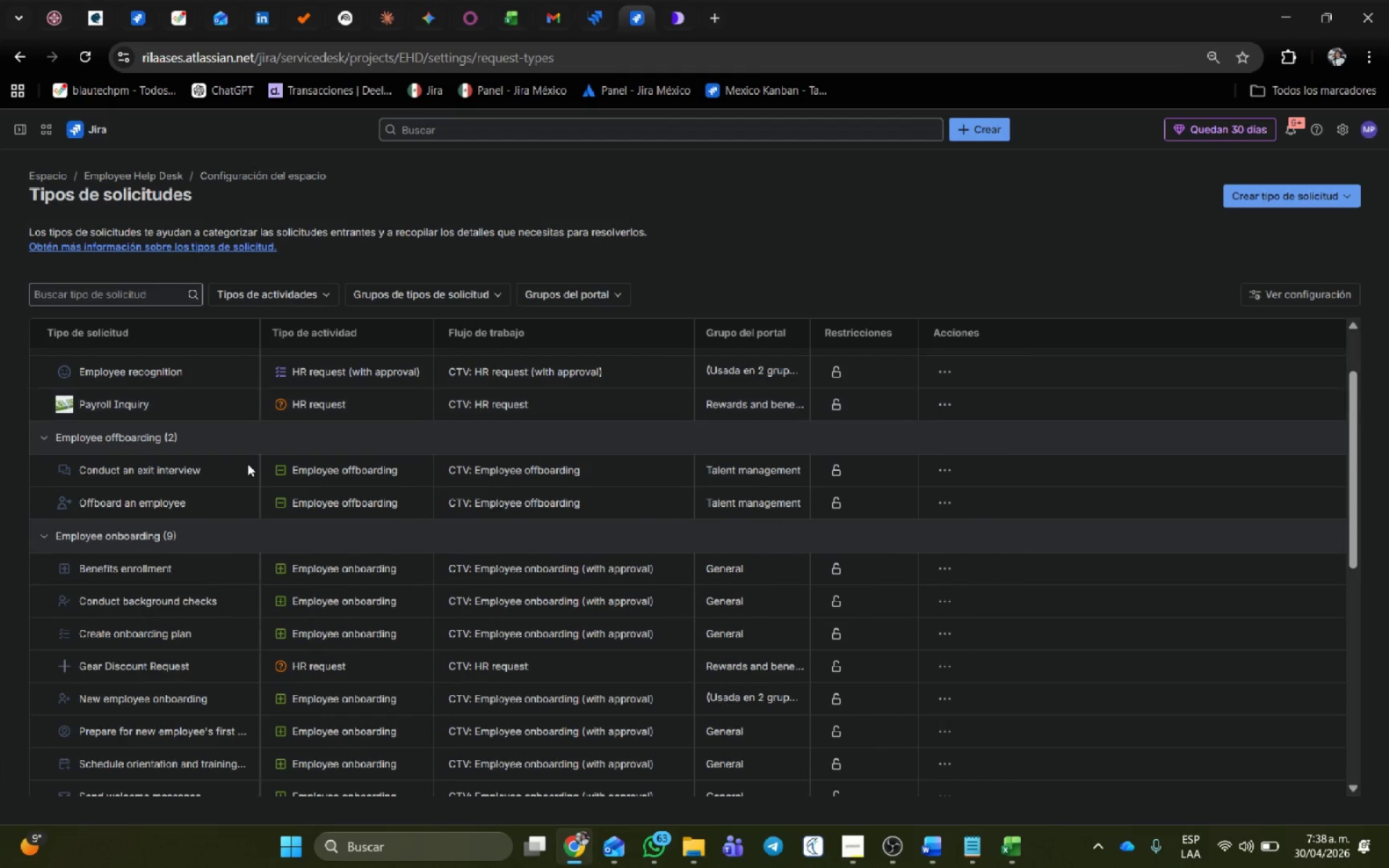 
scroll: coordinate [247, 464], scroll_direction: up, amount: 2.0
 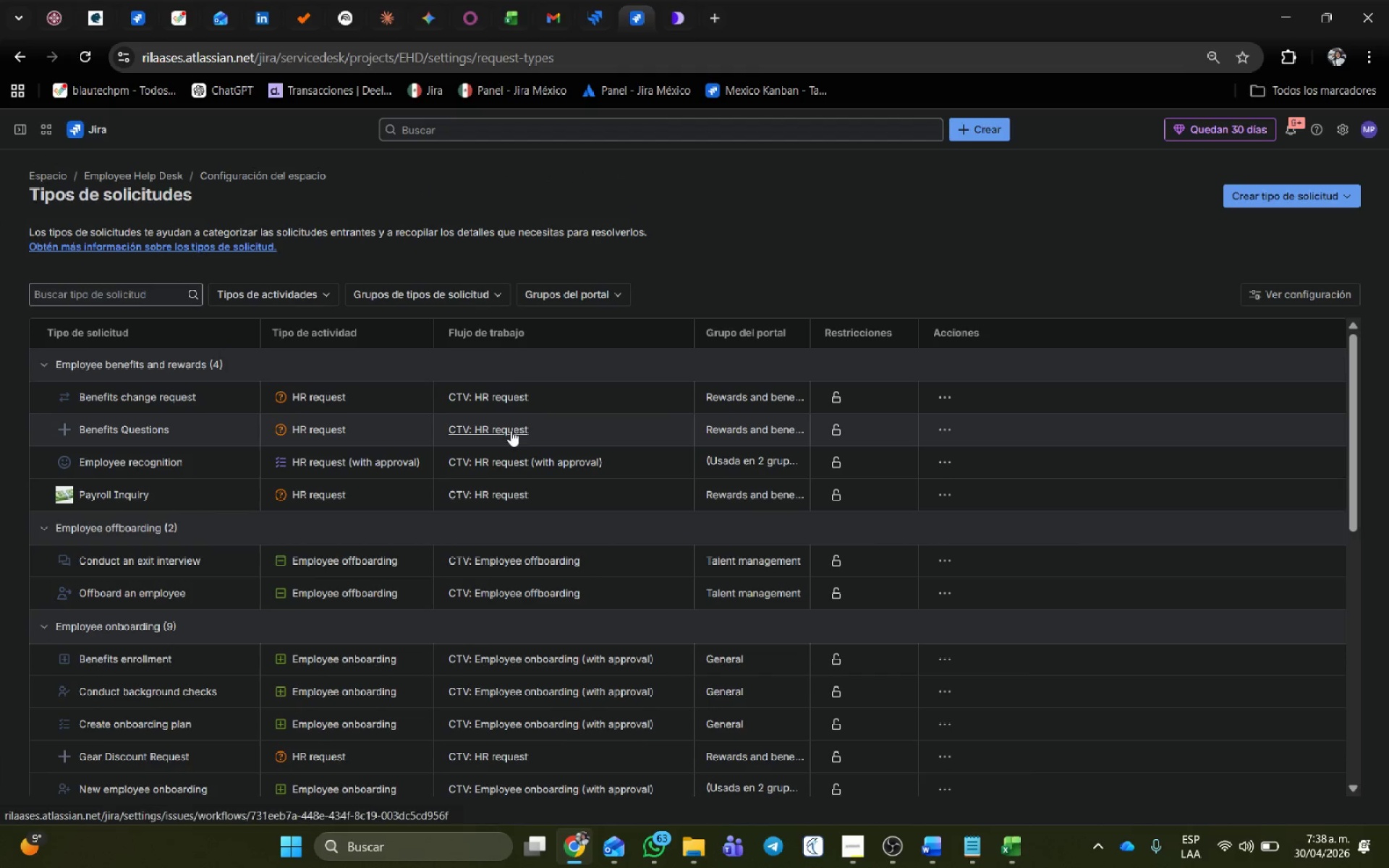 
left_click([602, 16])
 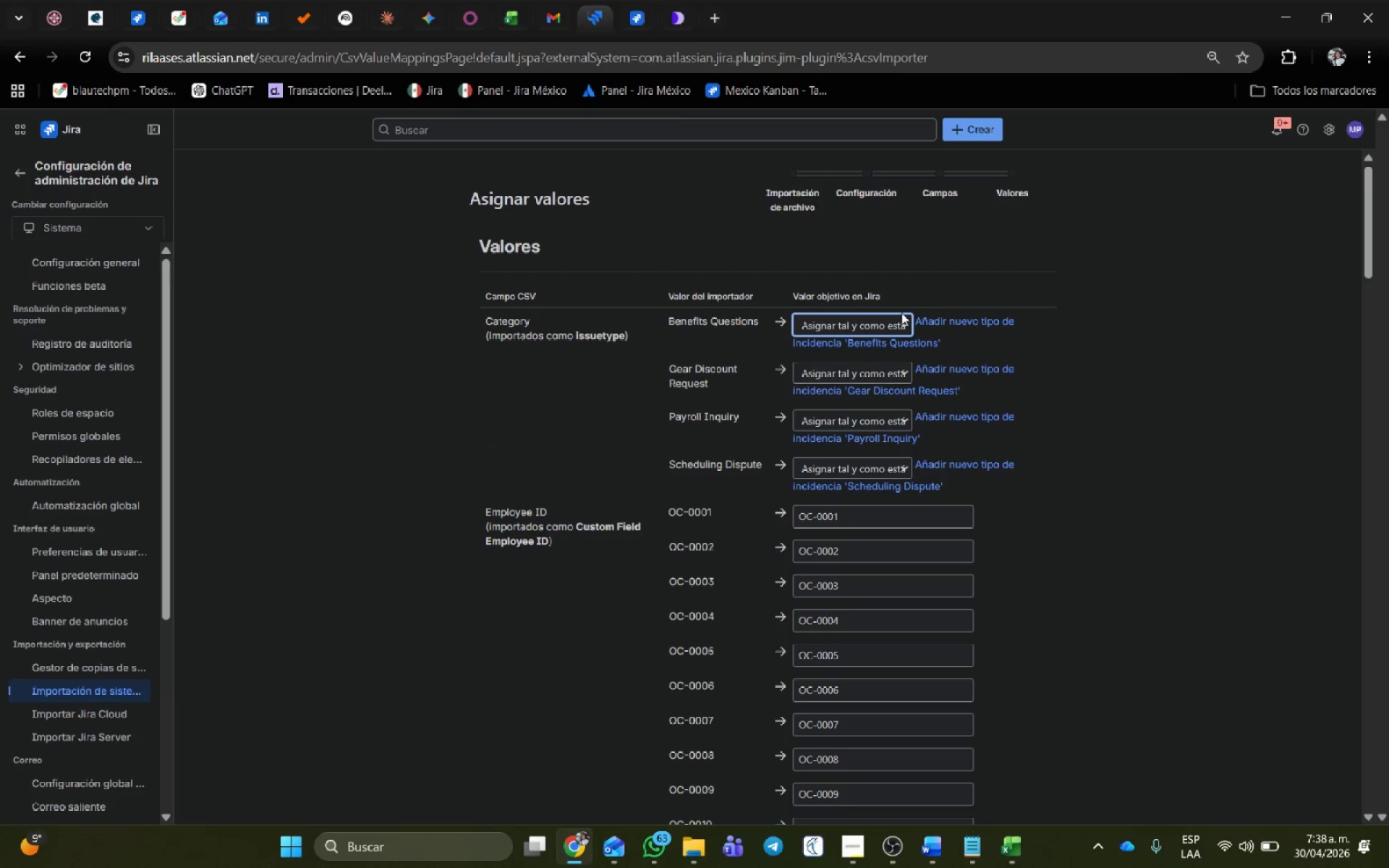 
left_click([893, 320])
 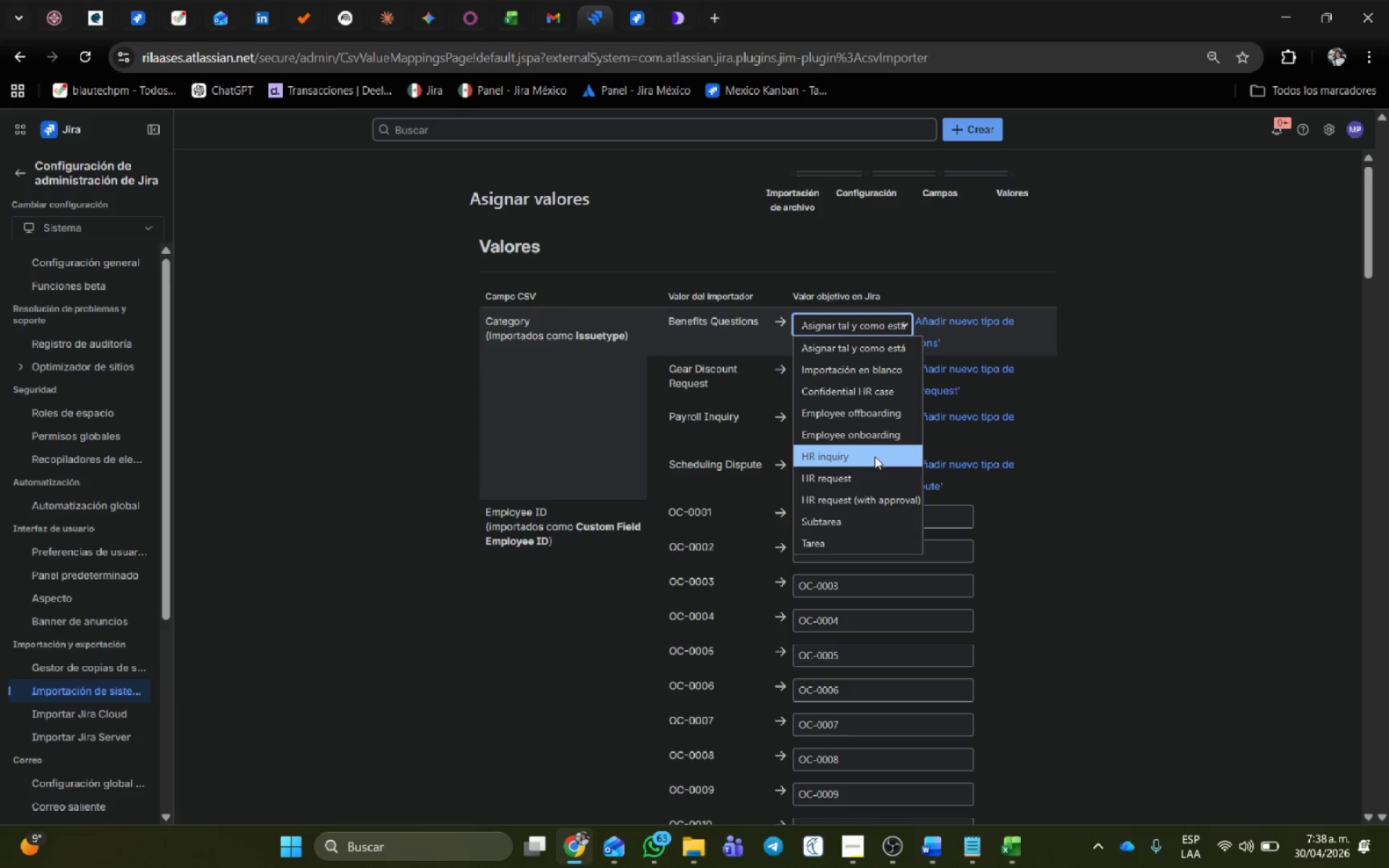 
left_click([869, 469])
 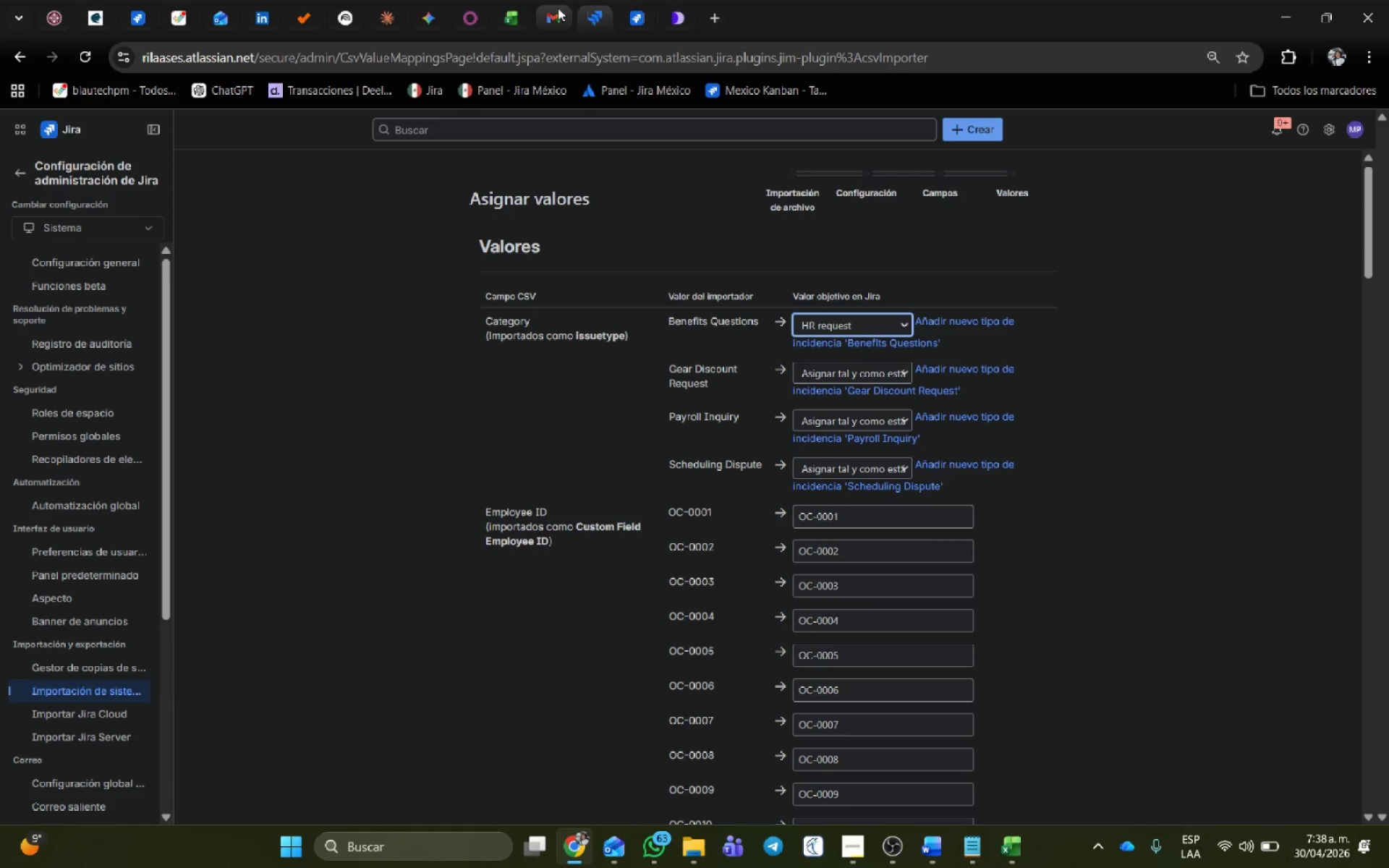 
left_click([634, 20])
 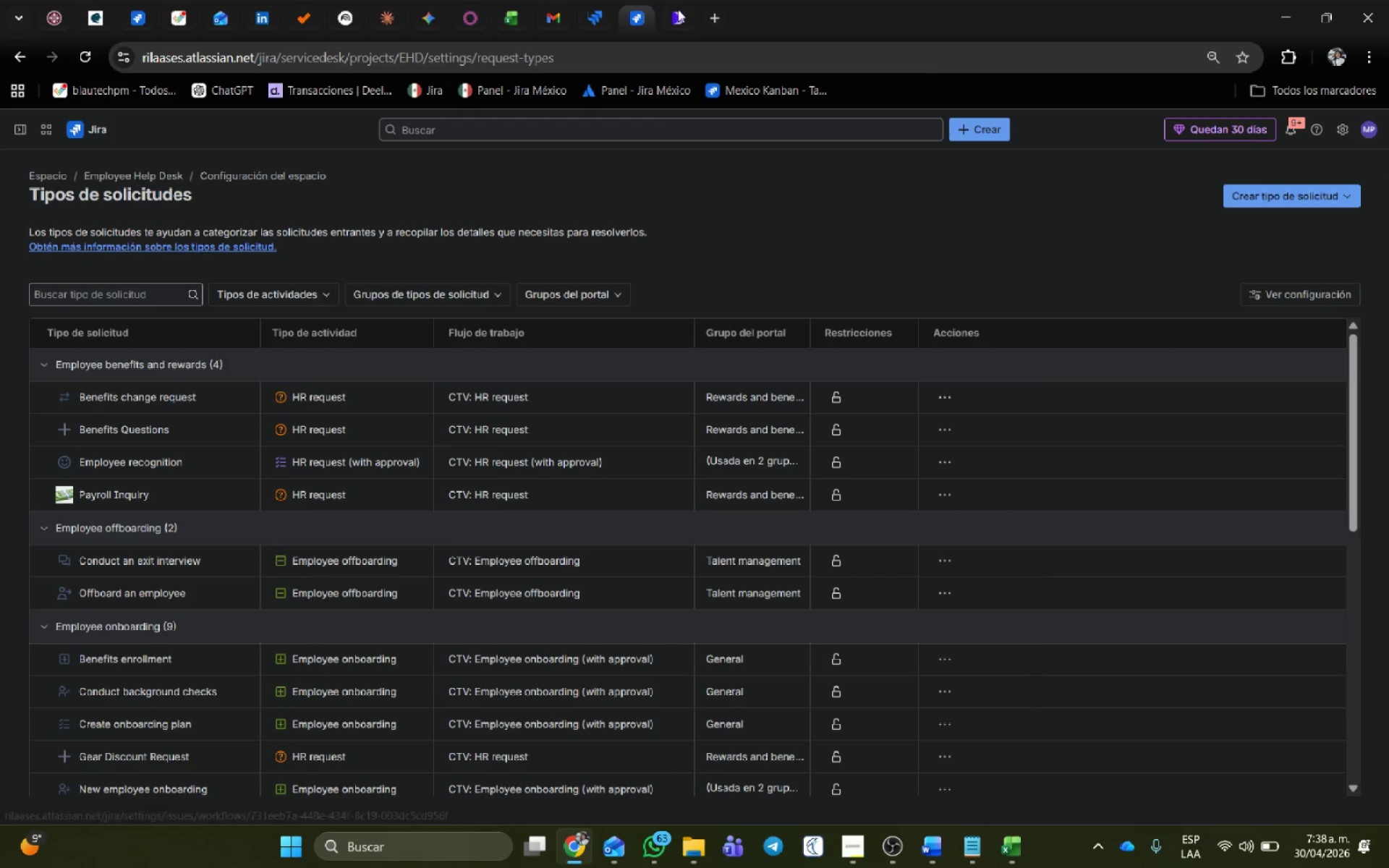 
left_click([600, 18])
 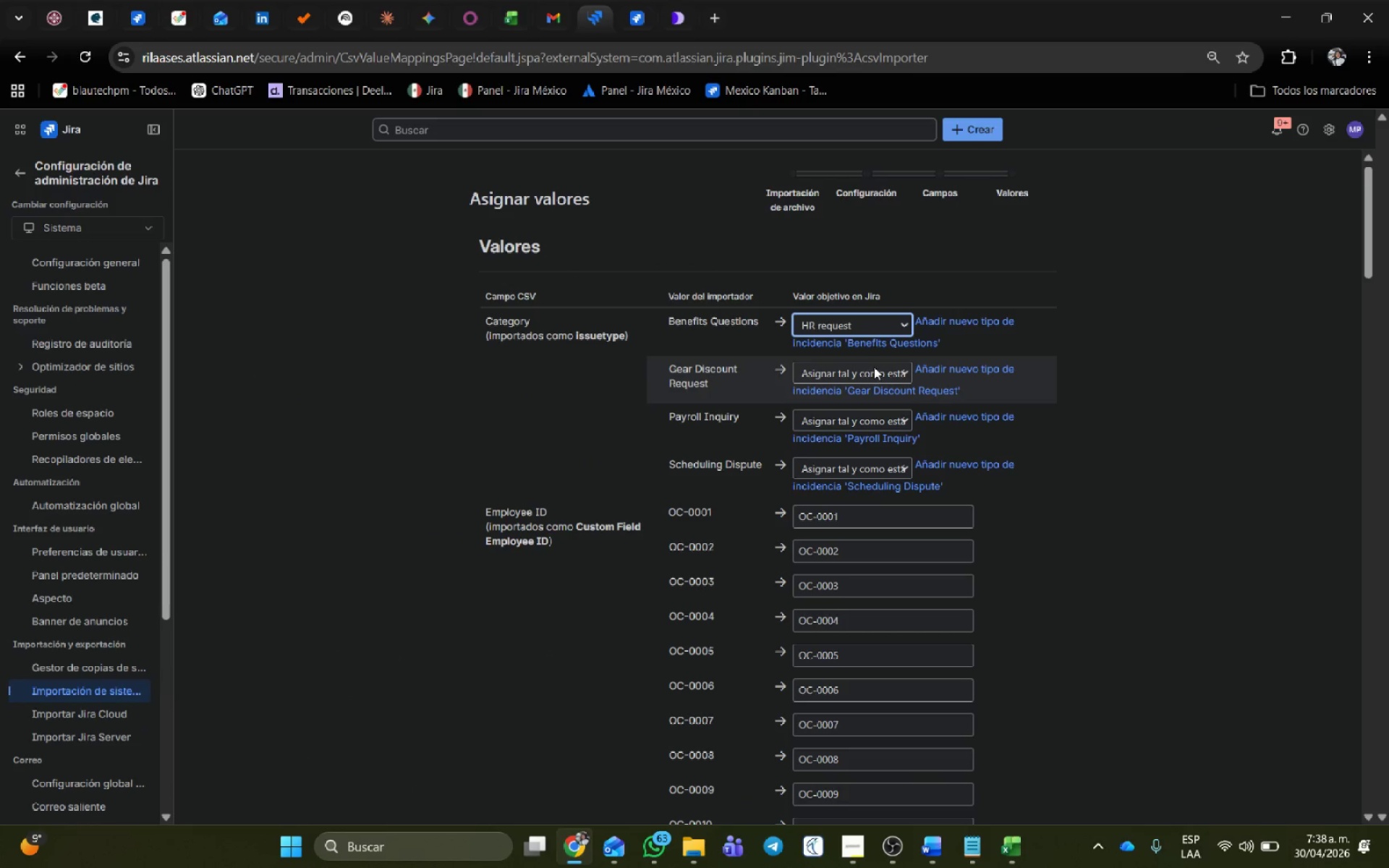 
mouse_move([890, 443])
 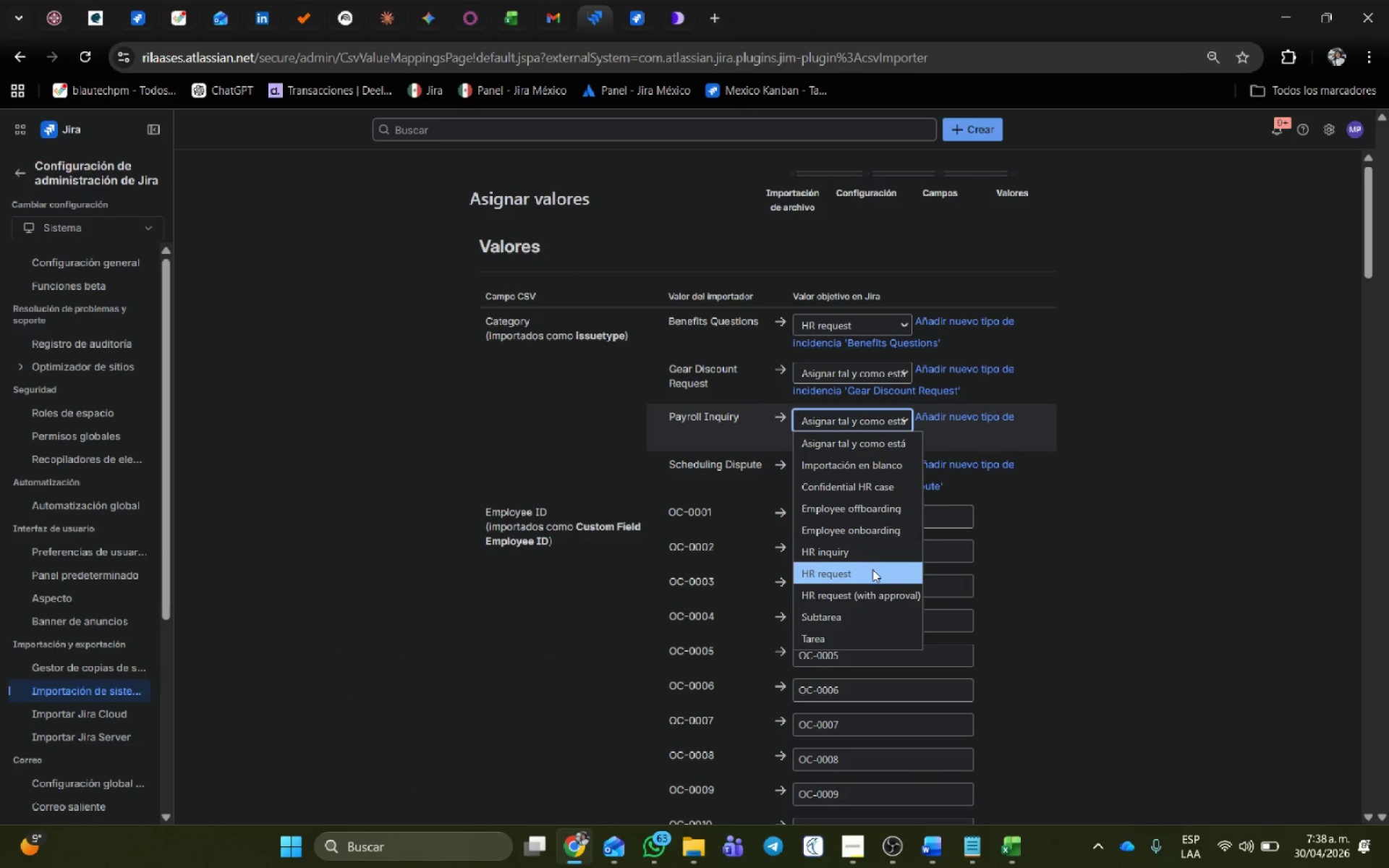 
left_click([872, 570])
 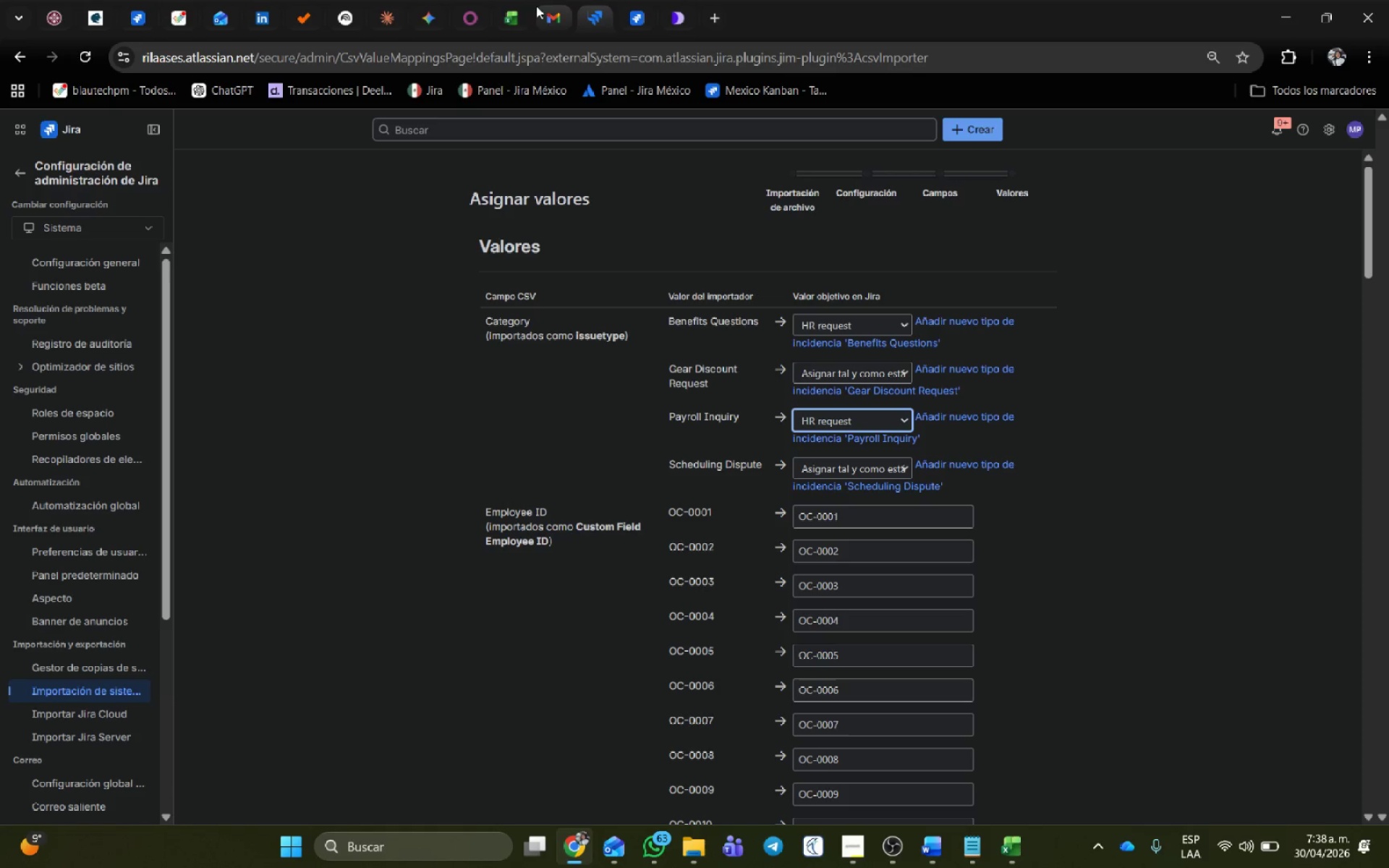 
left_click([624, 7])
 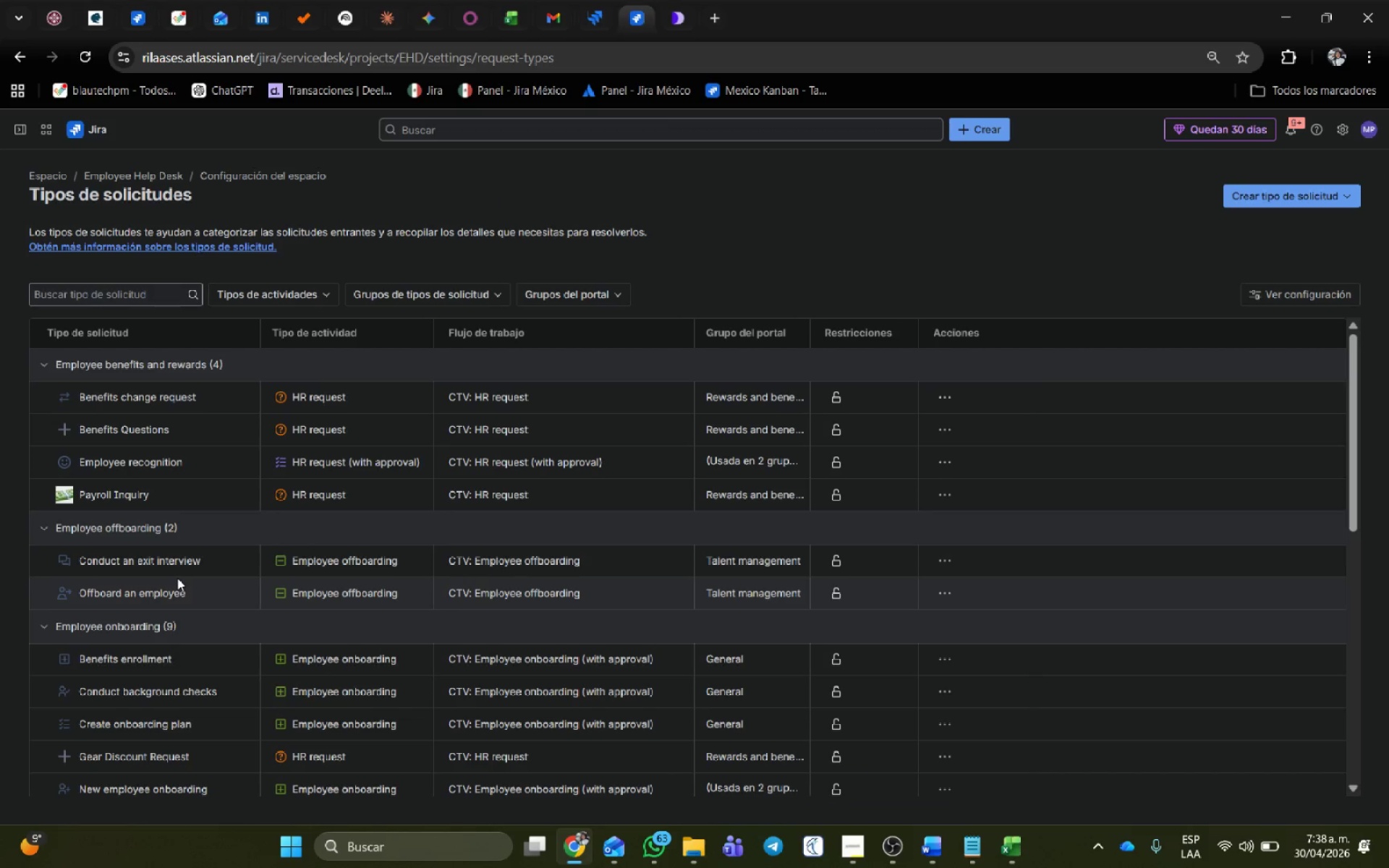 
scroll: coordinate [176, 578], scroll_direction: down, amount: 1.0
 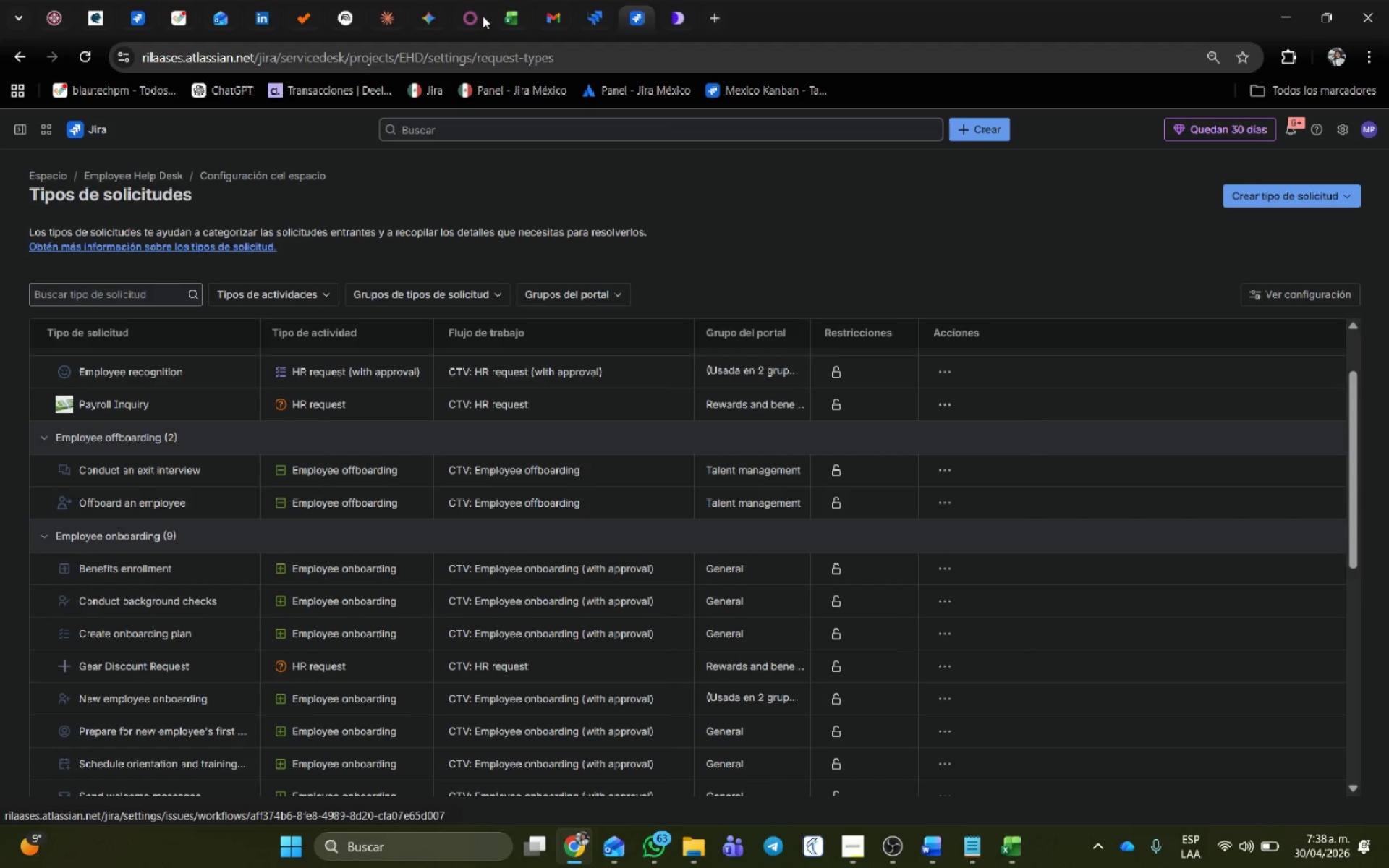 
left_click([611, 23])
 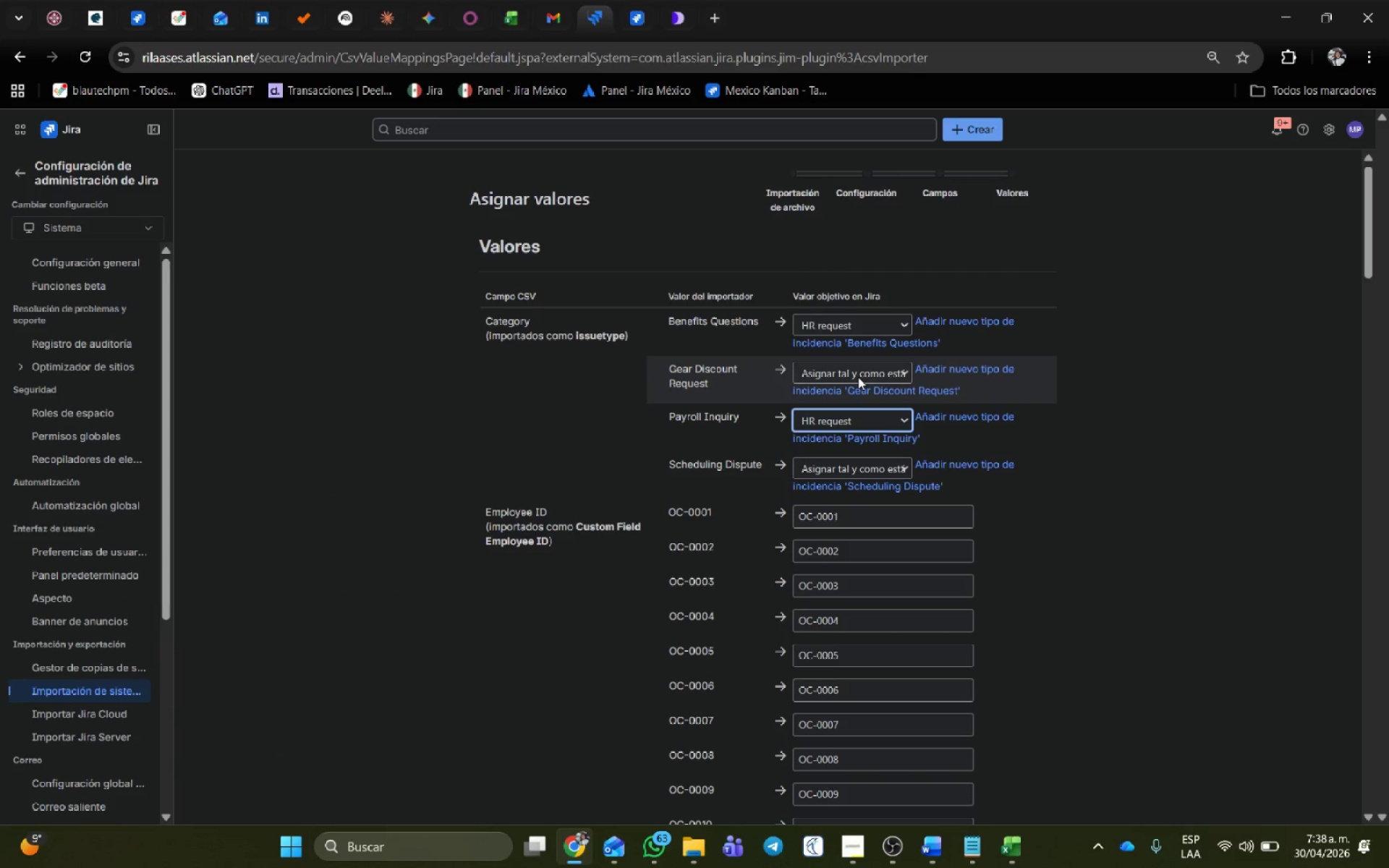 
left_click([858, 376])
 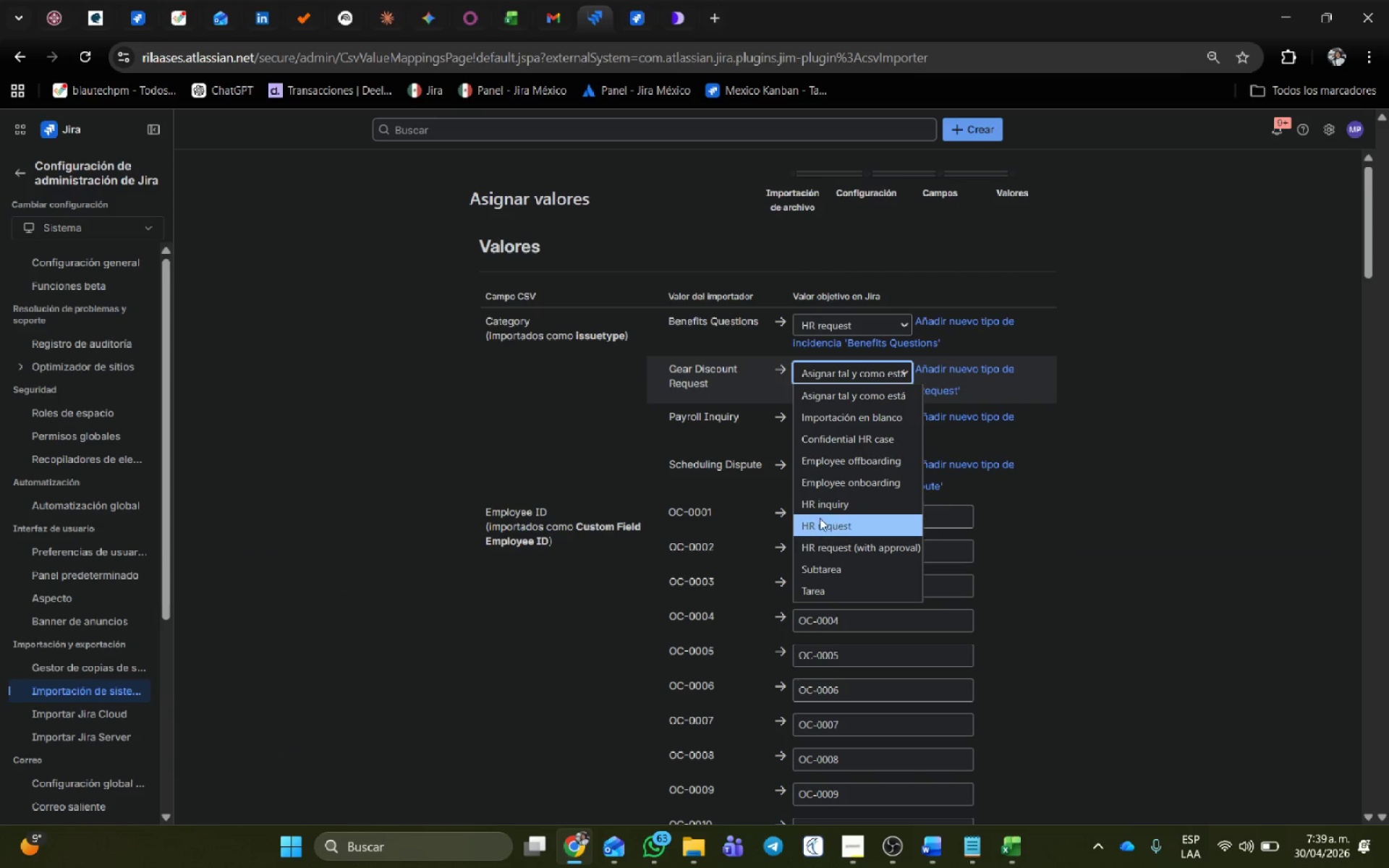 
left_click([820, 522])
 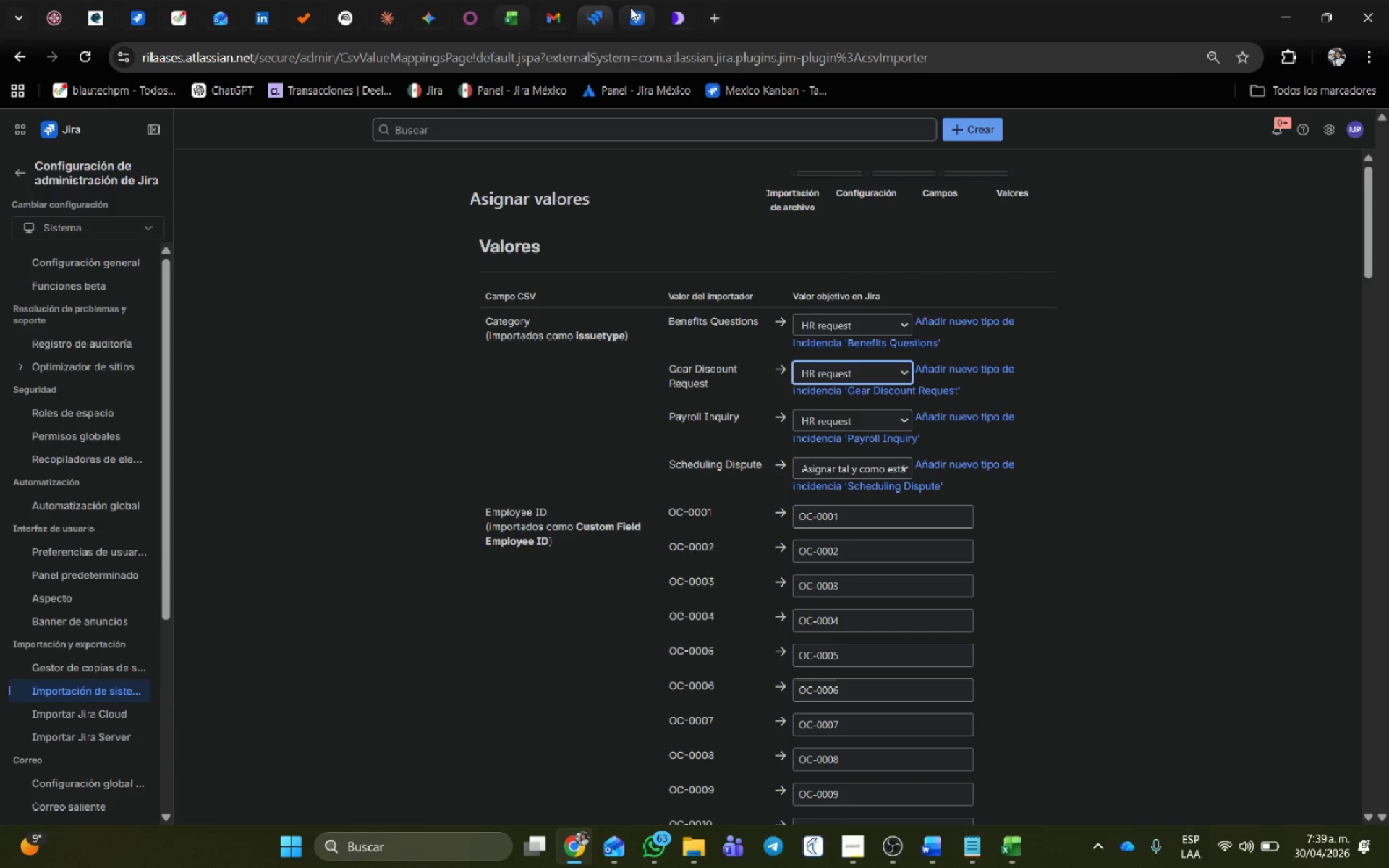 
left_click([650, 8])
 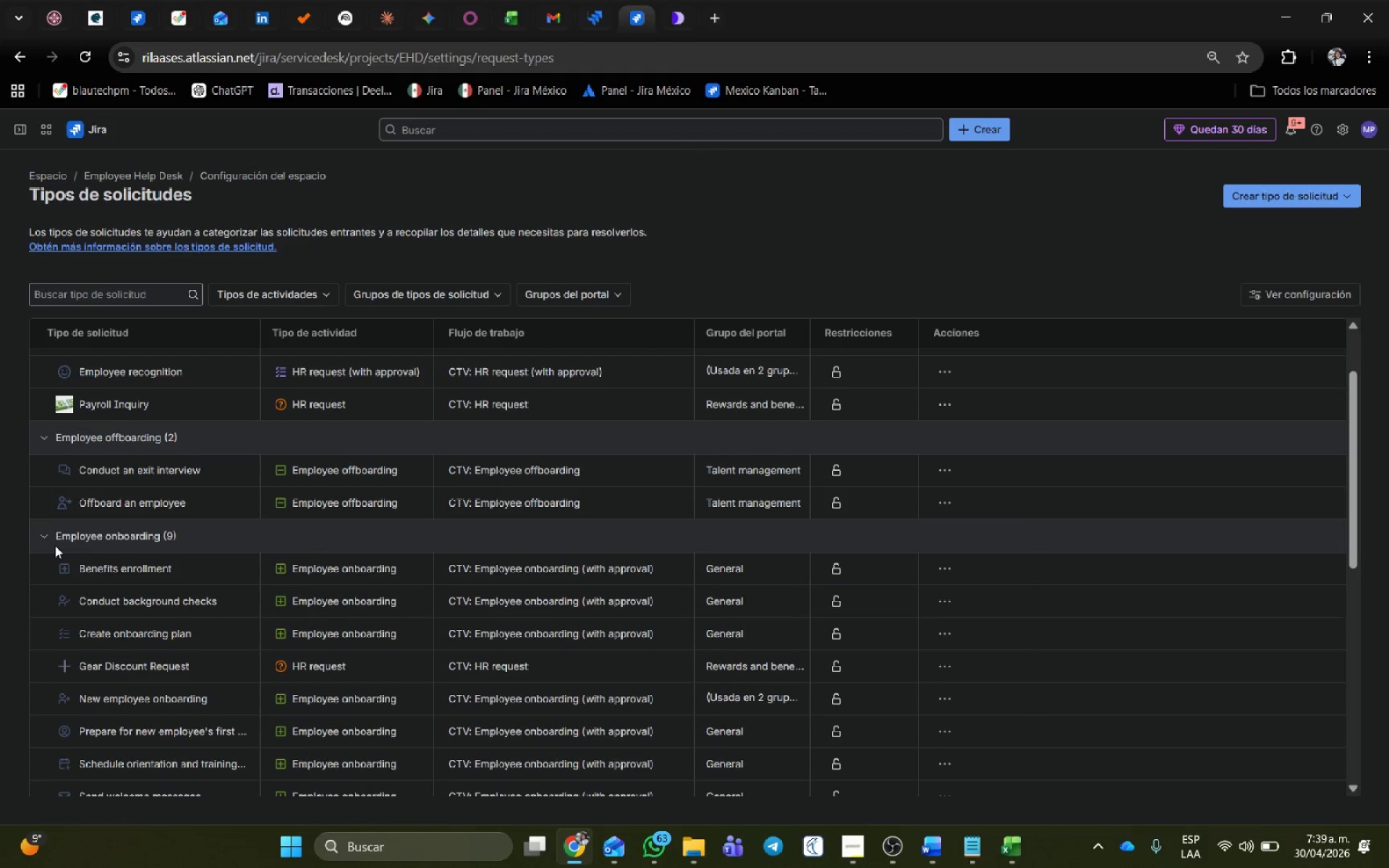 
scroll: coordinate [156, 682], scroll_direction: down, amount: 5.0
 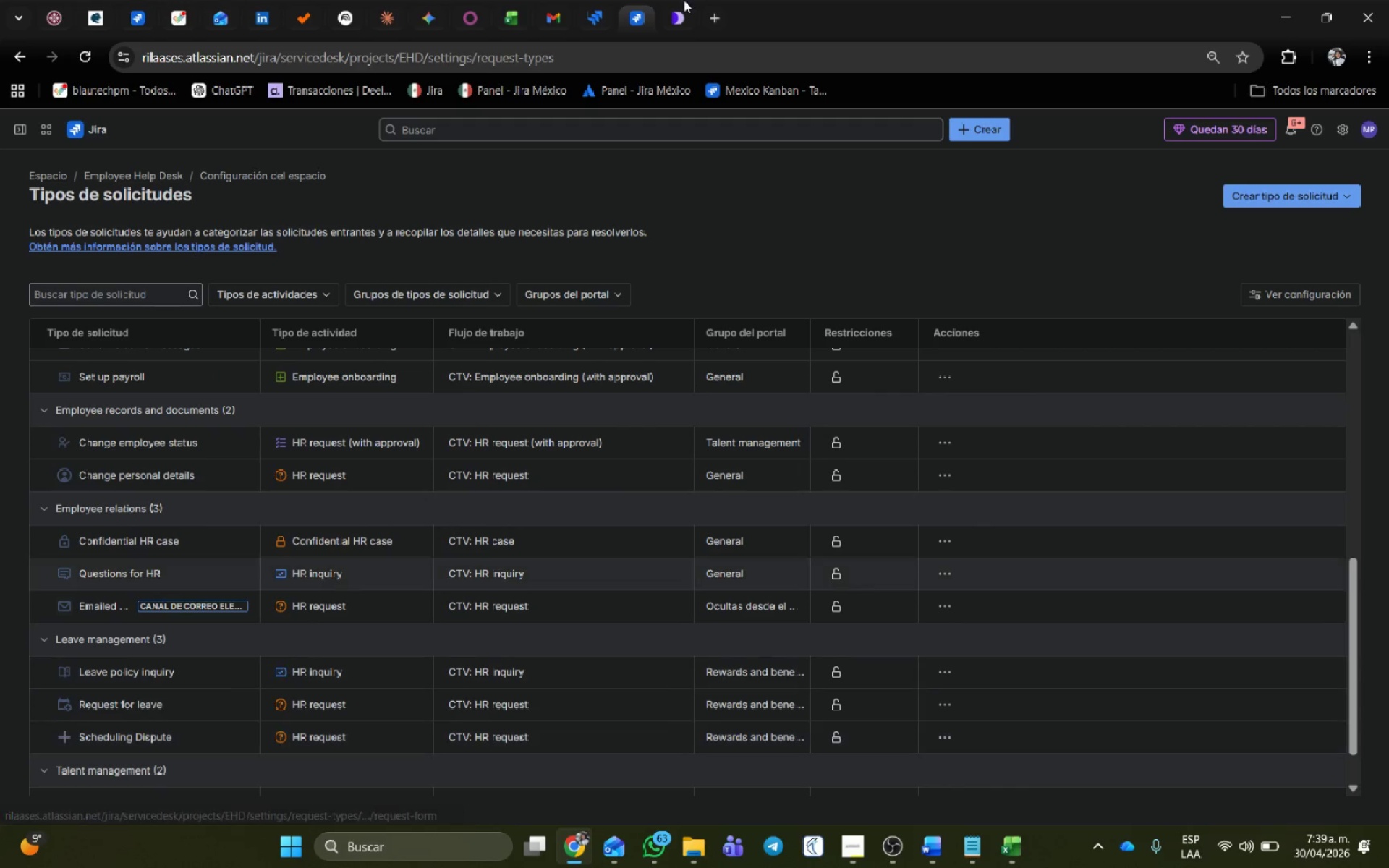 
left_click([592, 7])
 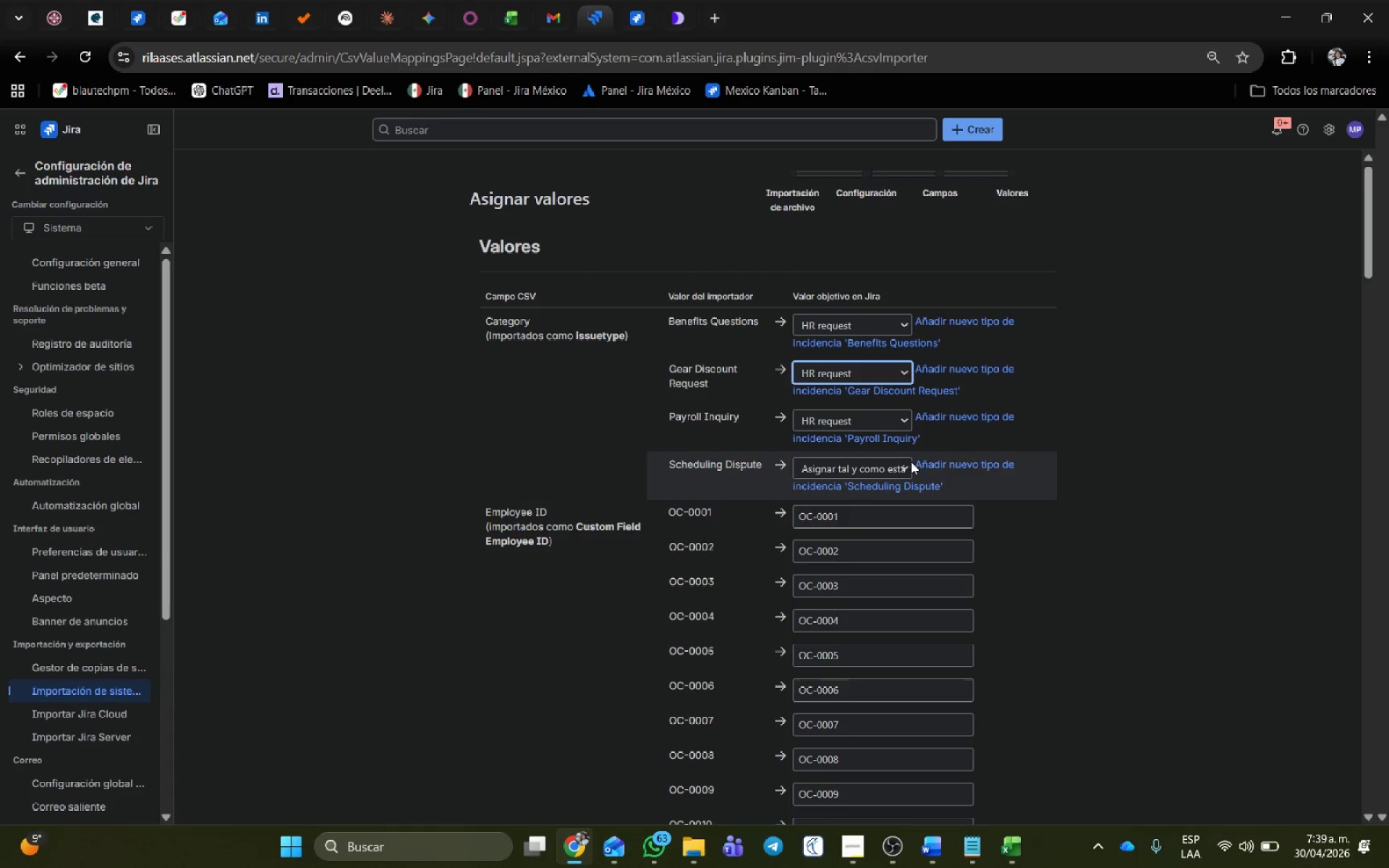 
left_click([905, 459])
 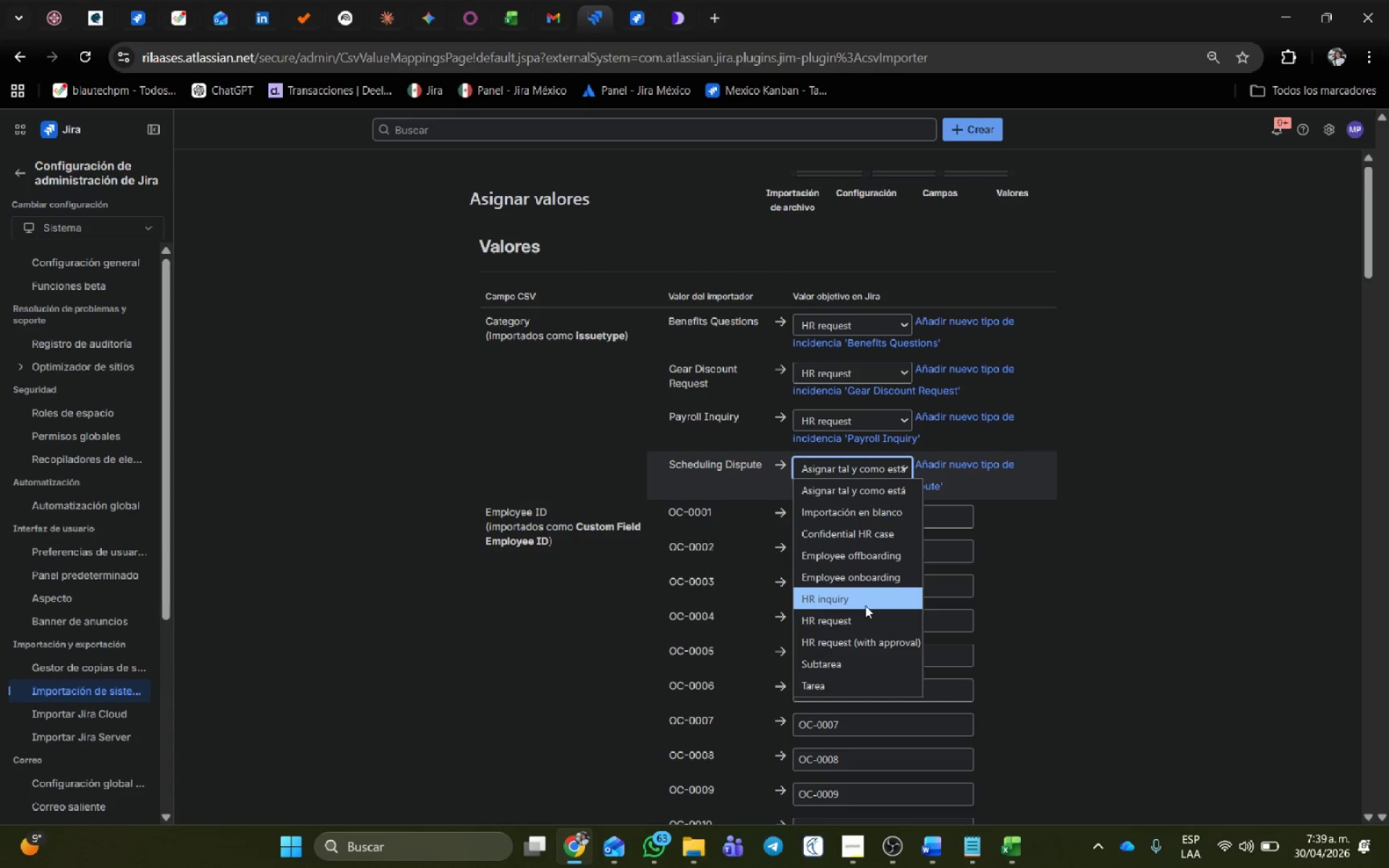 
left_click([872, 620])
 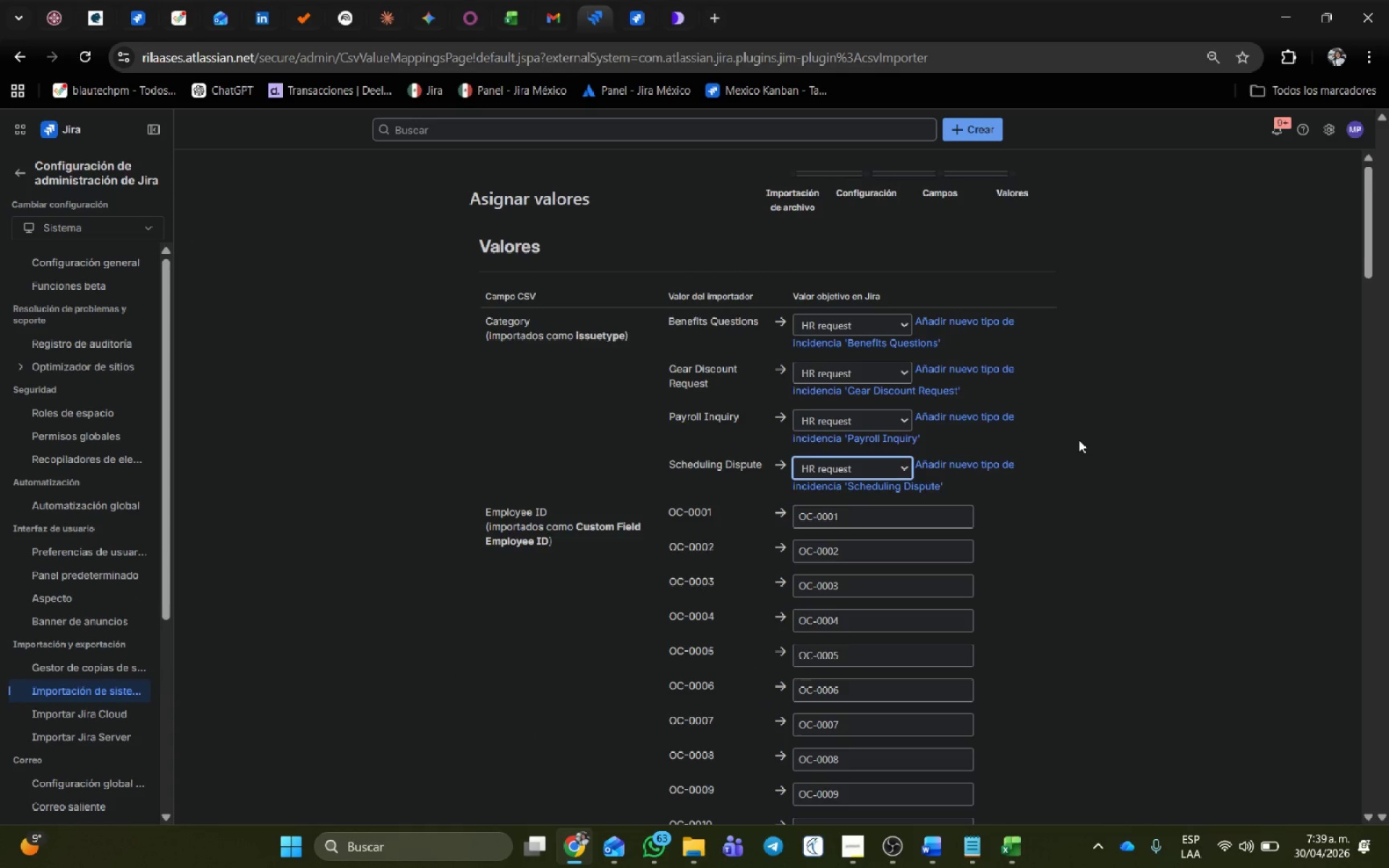 
scroll: coordinate [1076, 497], scroll_direction: down, amount: 29.0
 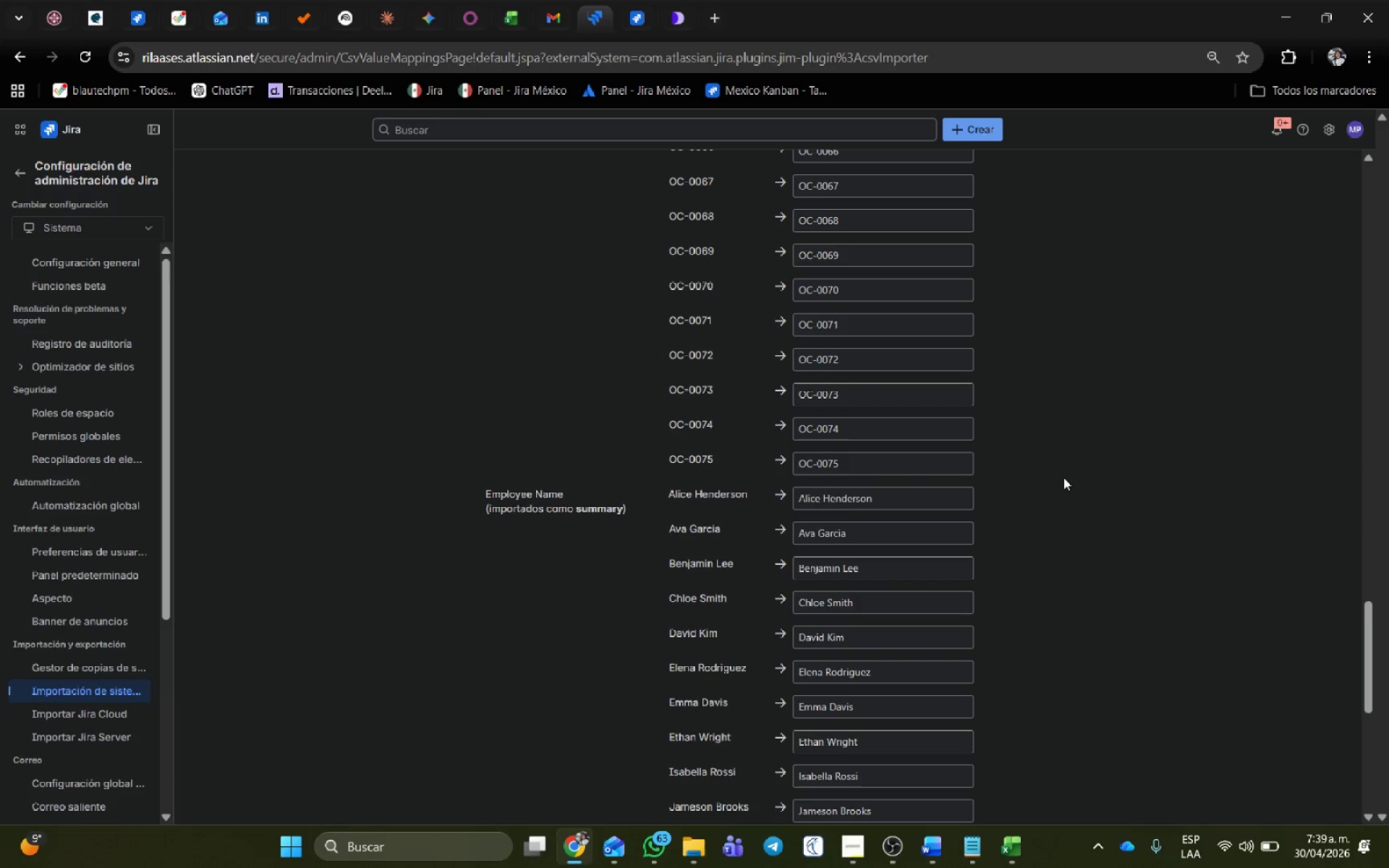 
wait(5.58)
 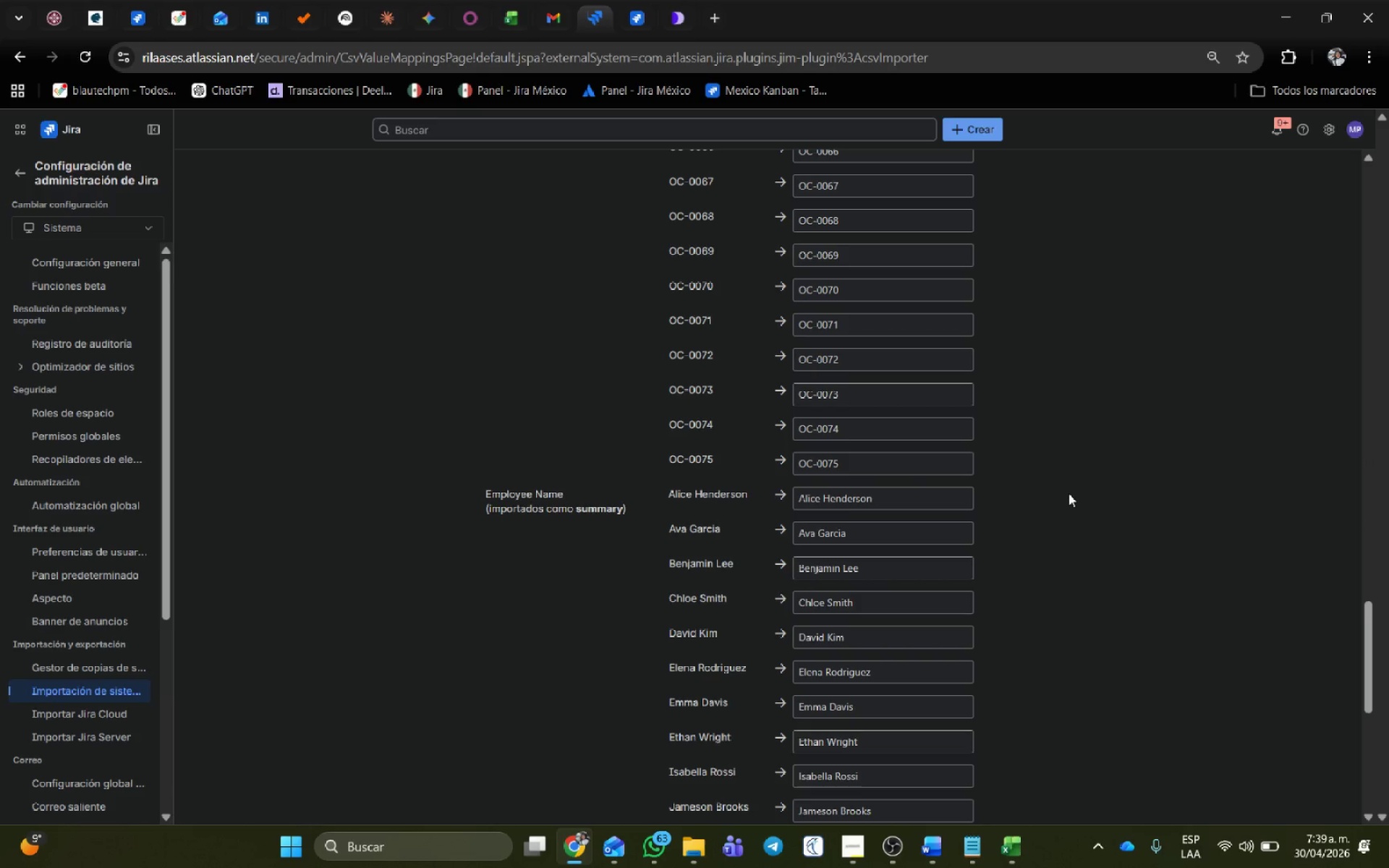 
scroll: coordinate [1092, 537], scroll_direction: down, amount: 18.0
 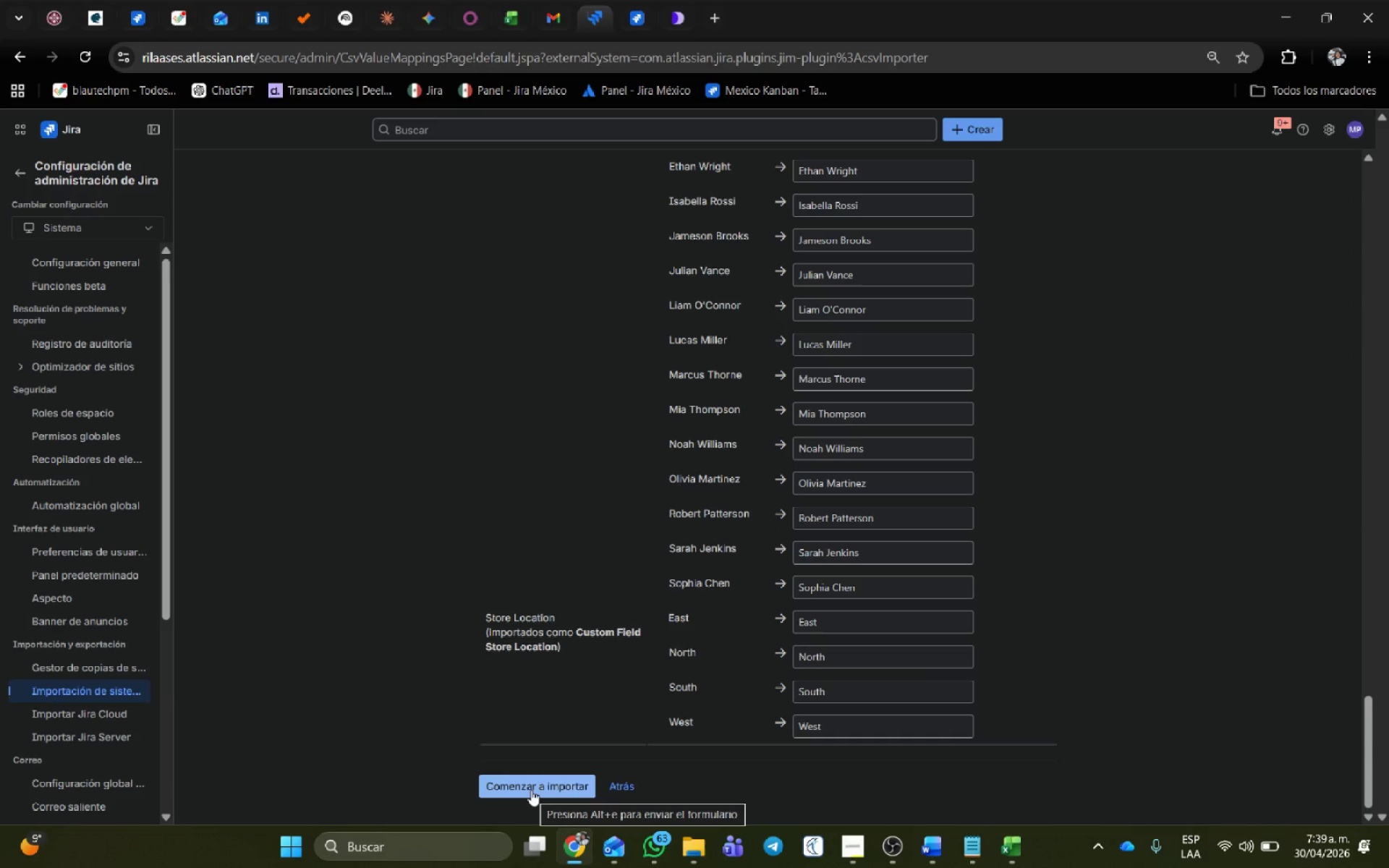 
left_click([531, 790])
 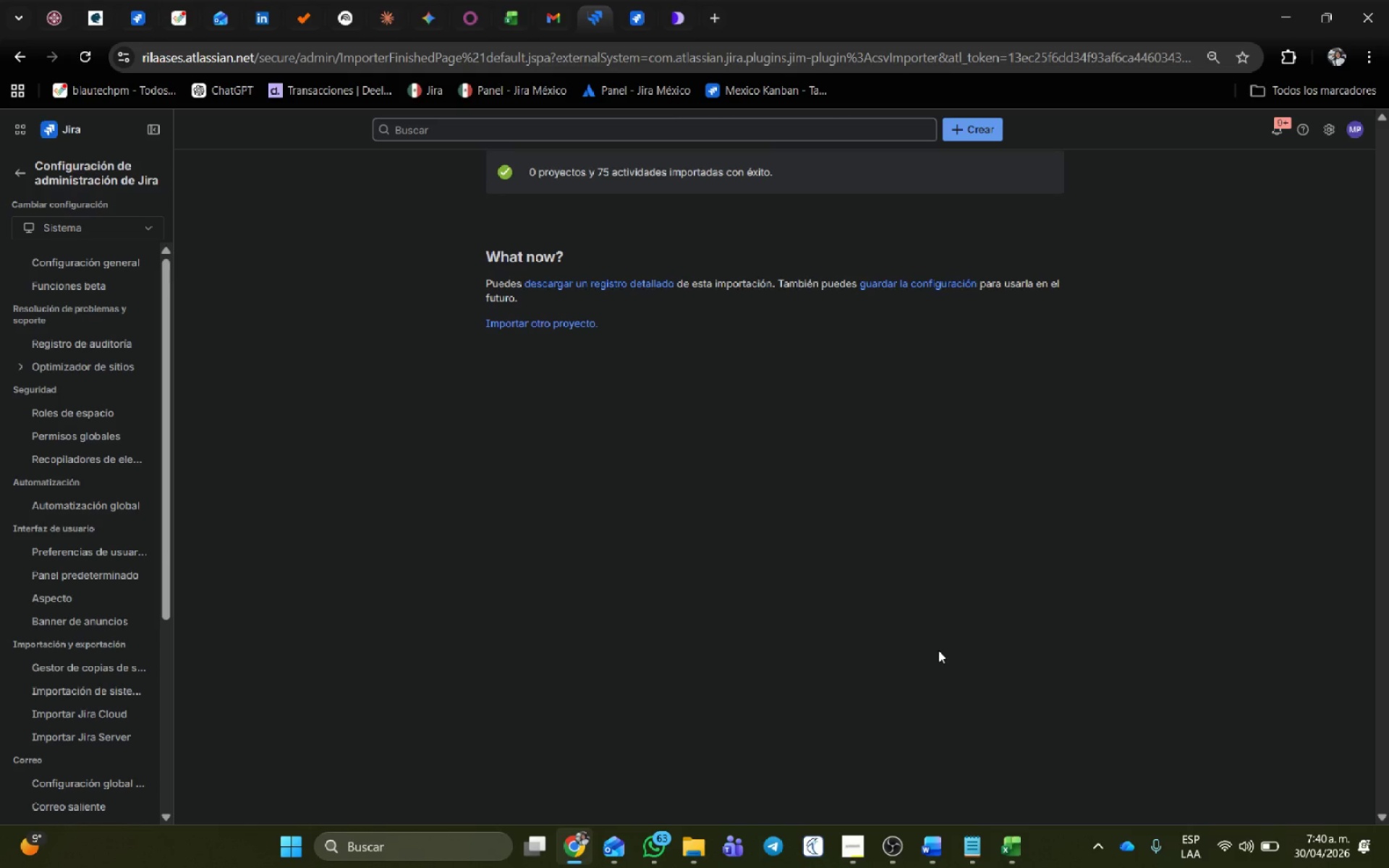 
wait(68.92)
 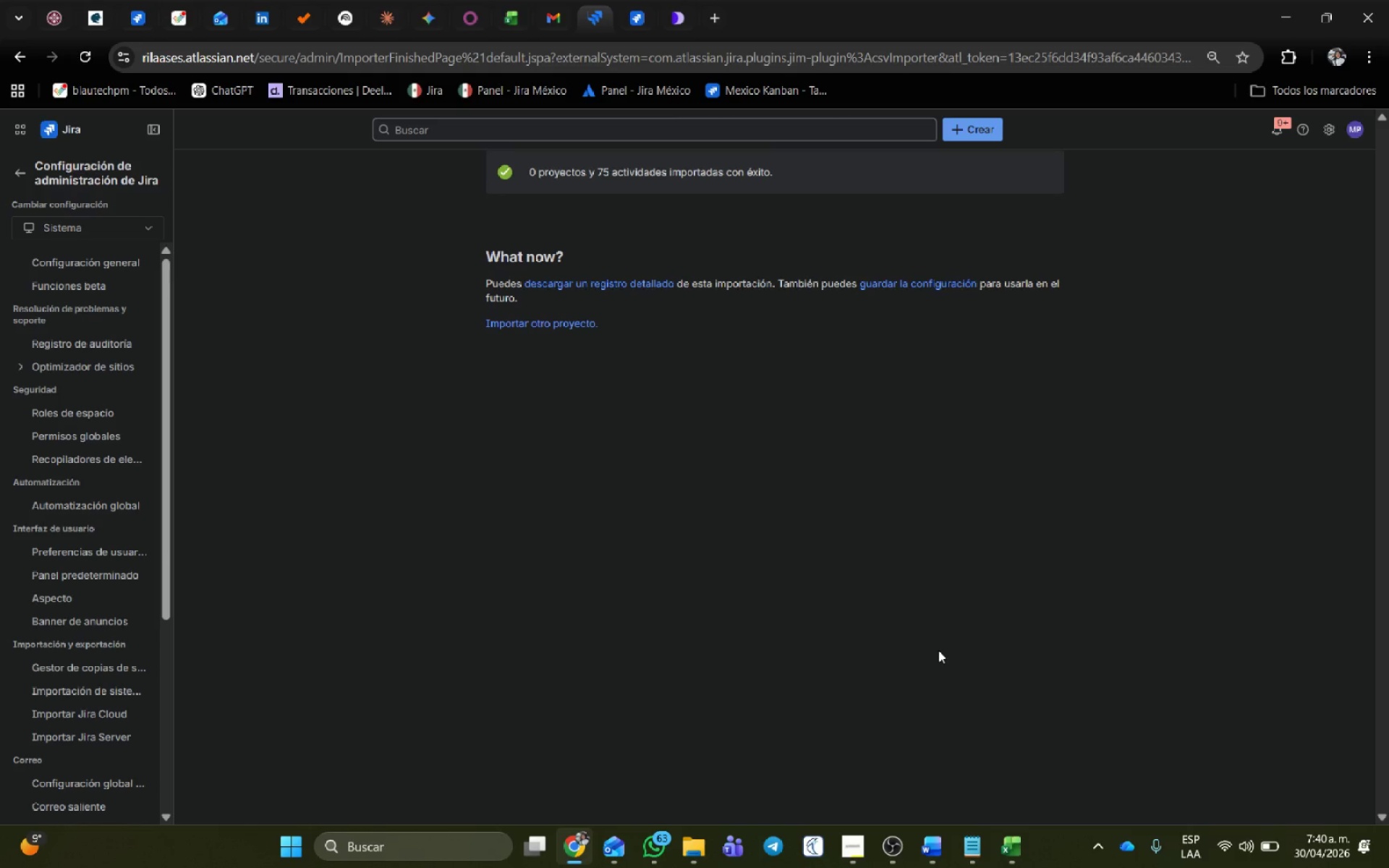 
left_click([25, 170])
 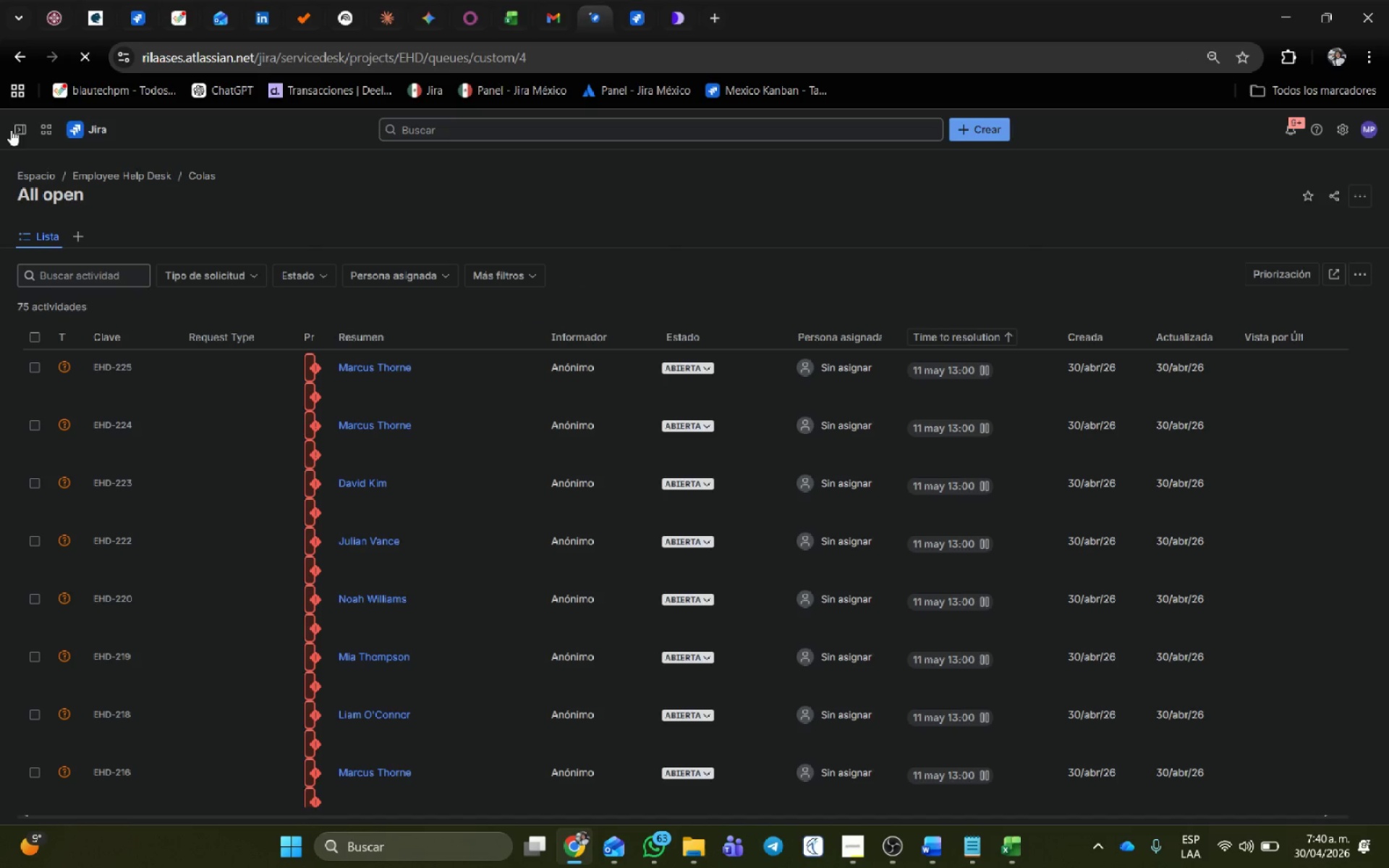 
wait(5.62)
 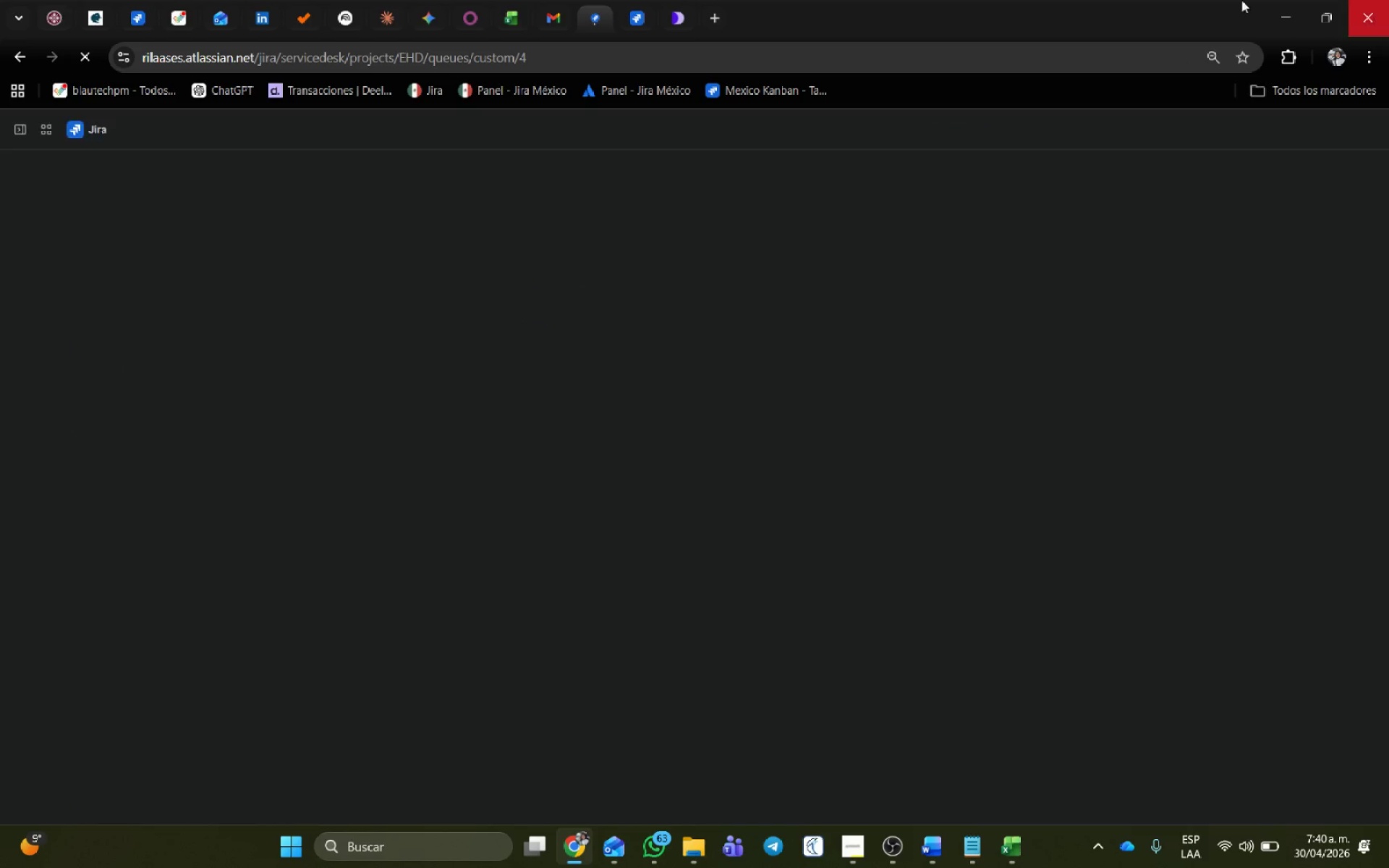 
left_click([11, 129])
 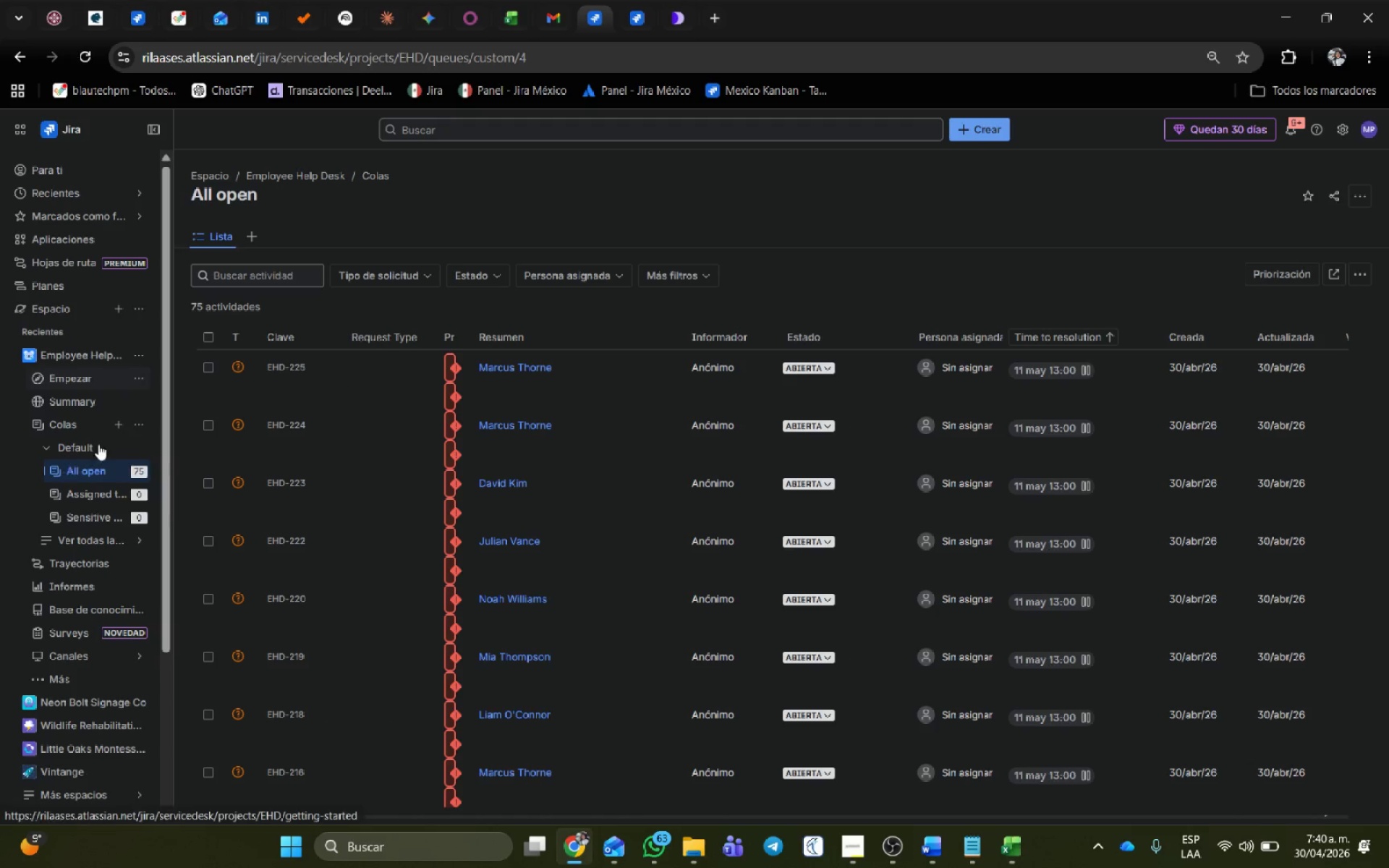 
left_click([120, 427])
 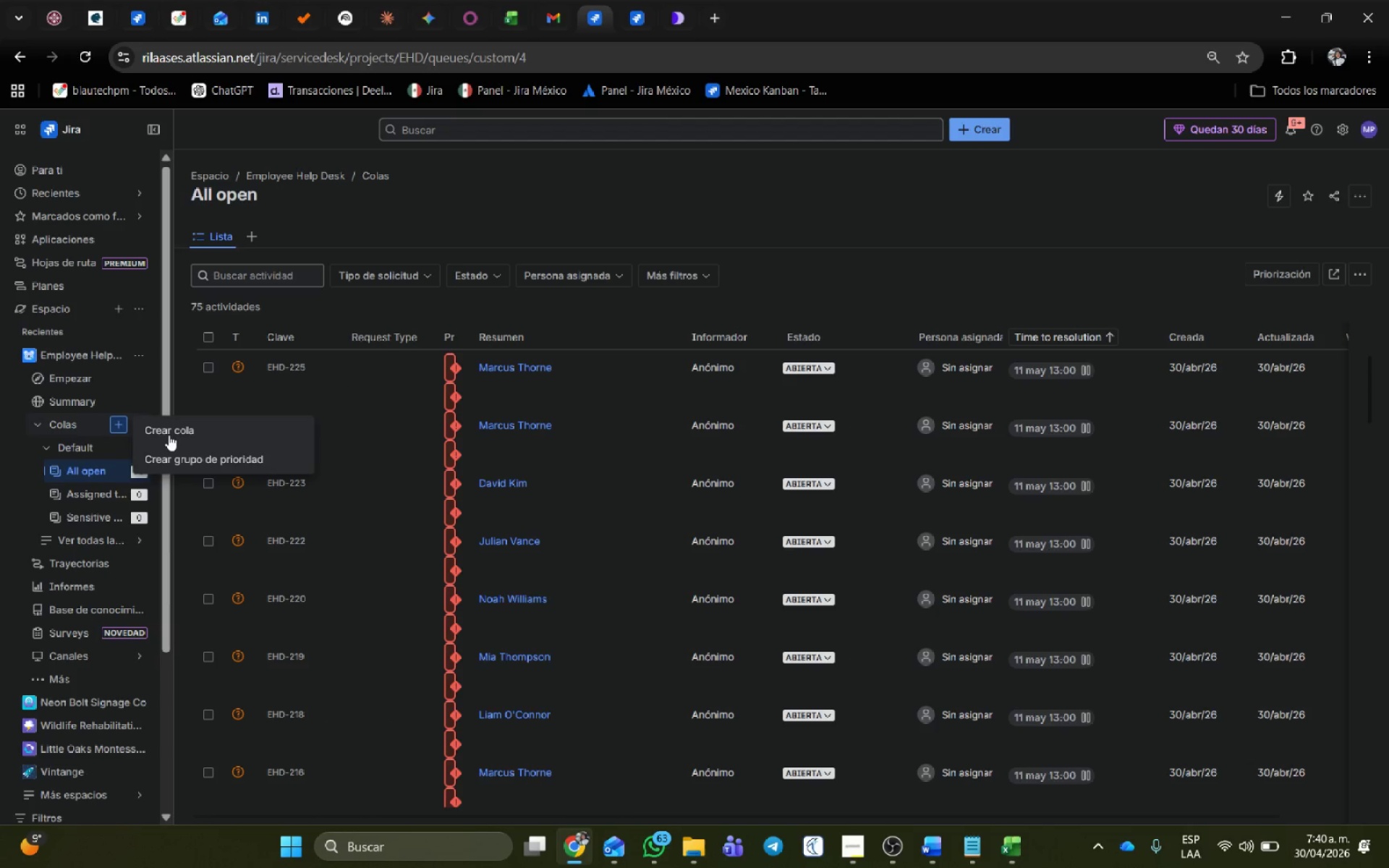 
left_click([169, 435])
 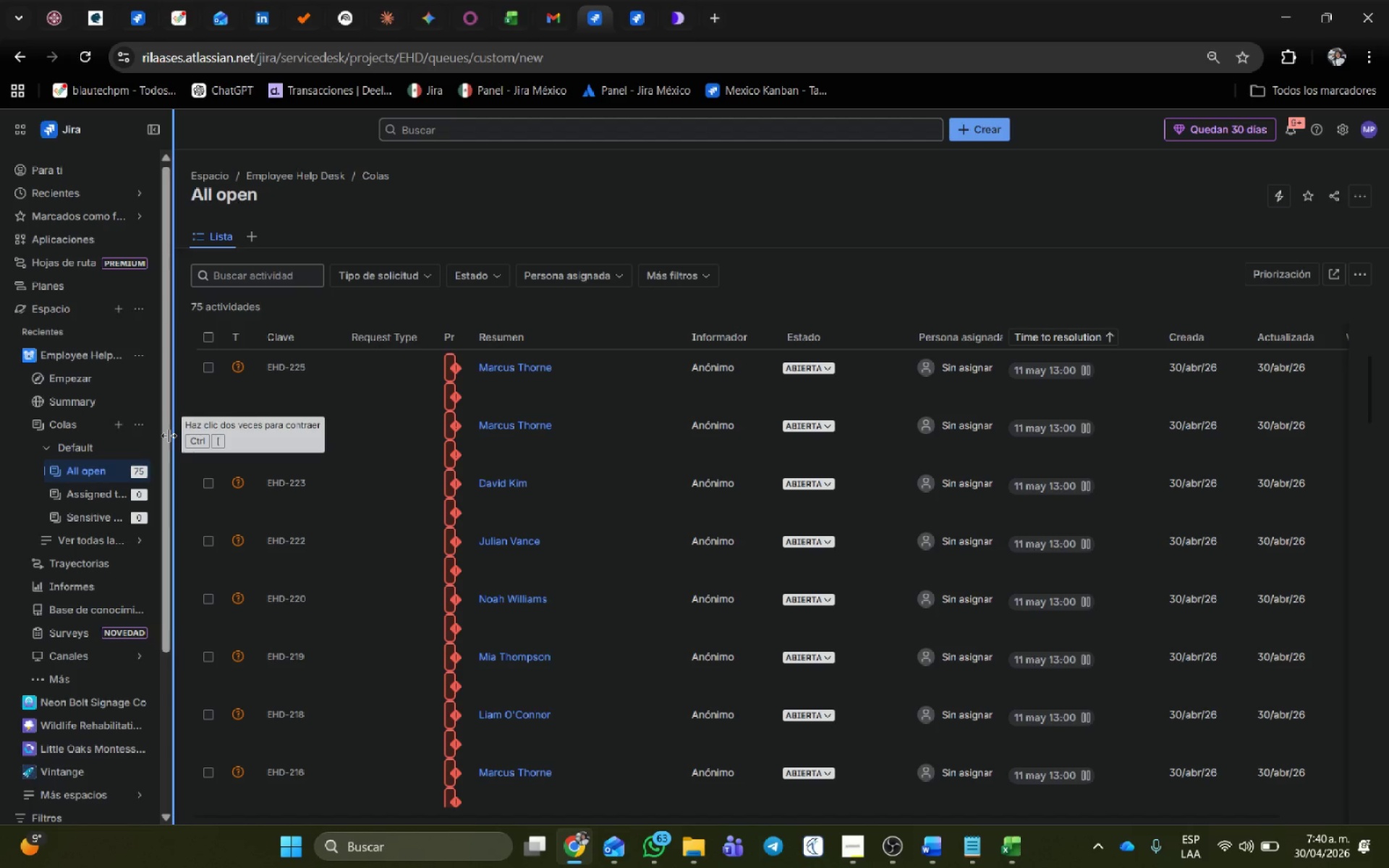 
wait(18.47)
 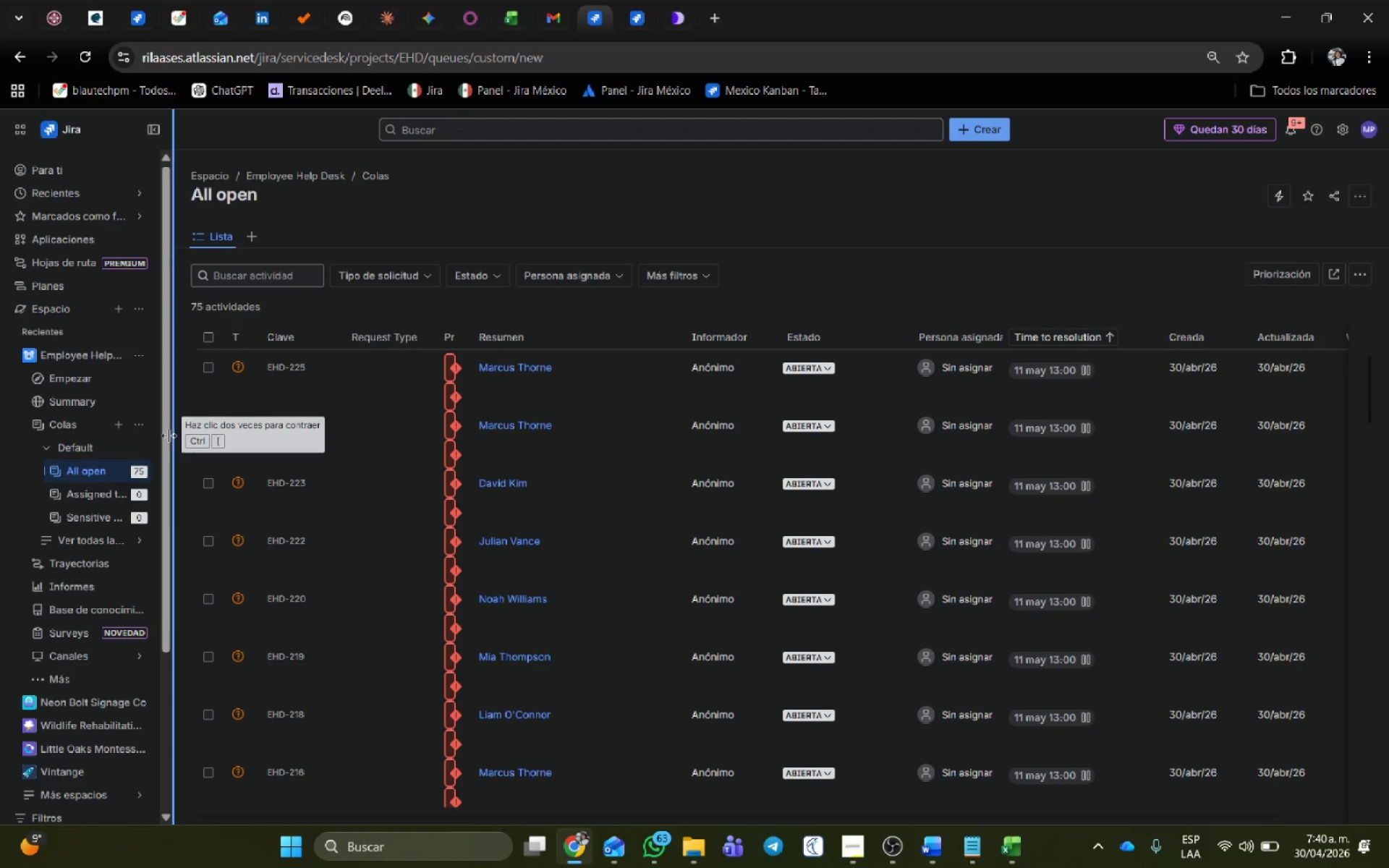 
left_click([146, 132])
 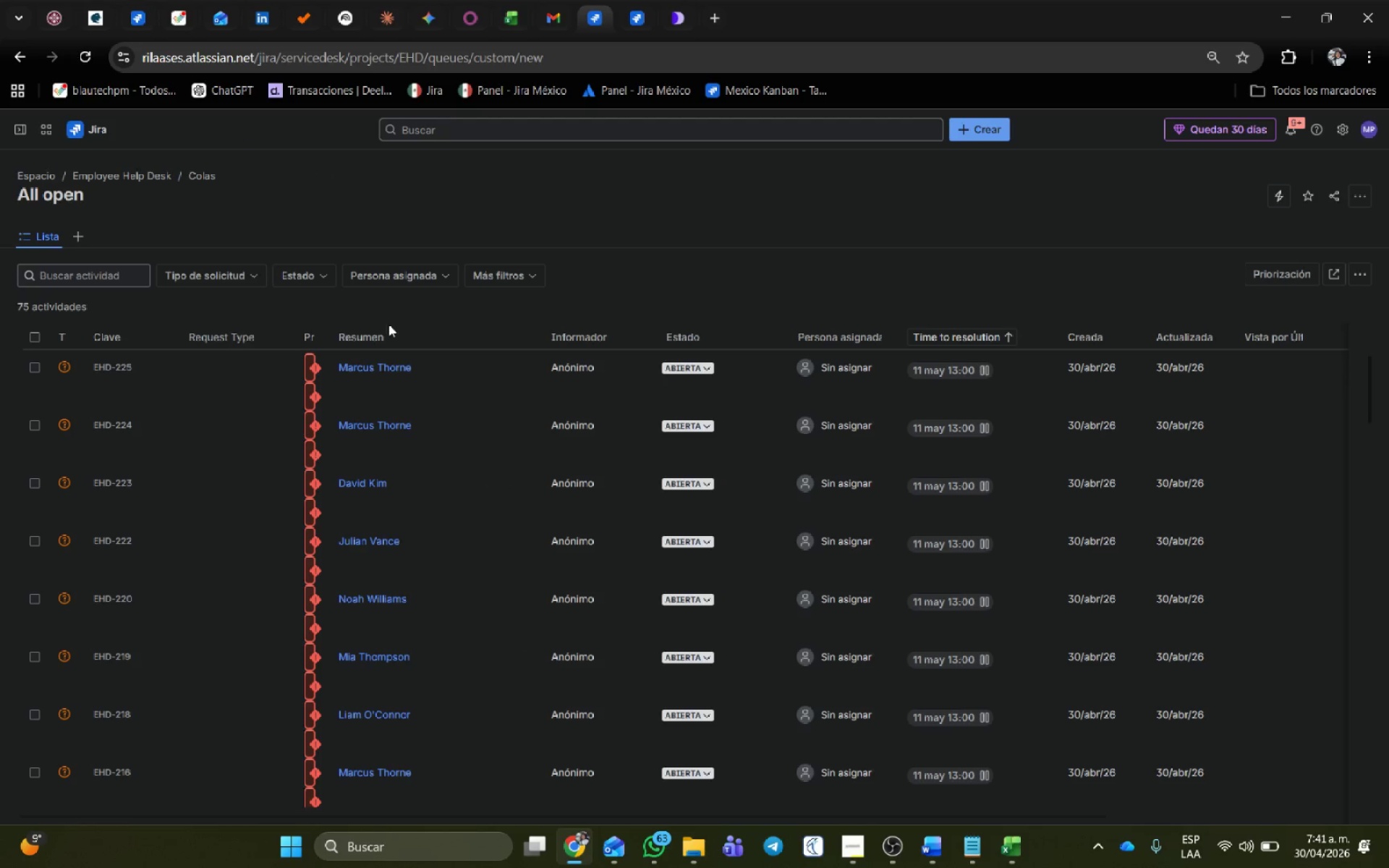 
scroll: coordinate [352, 407], scroll_direction: up, amount: 4.0
 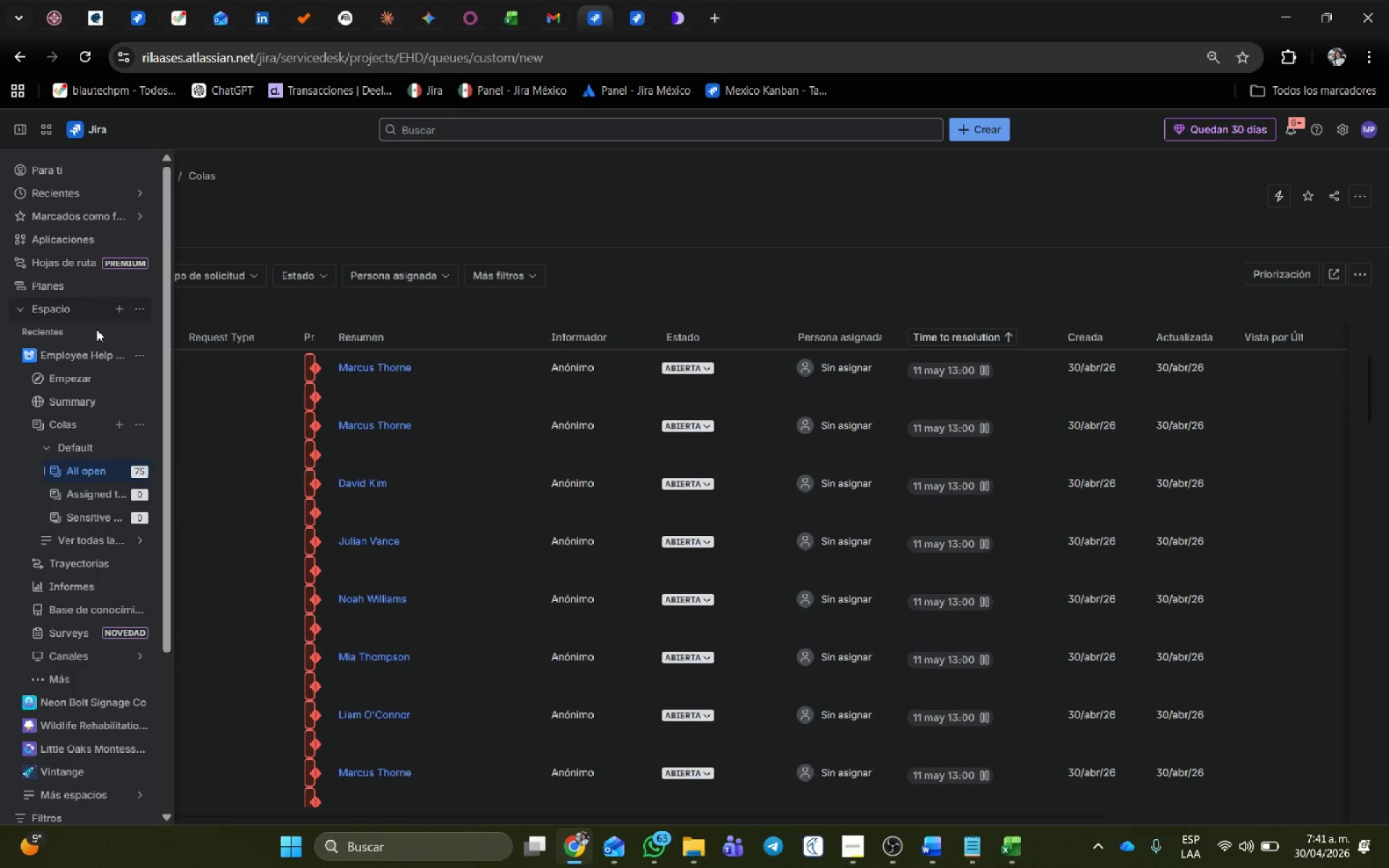 
mouse_move([144, 426])
 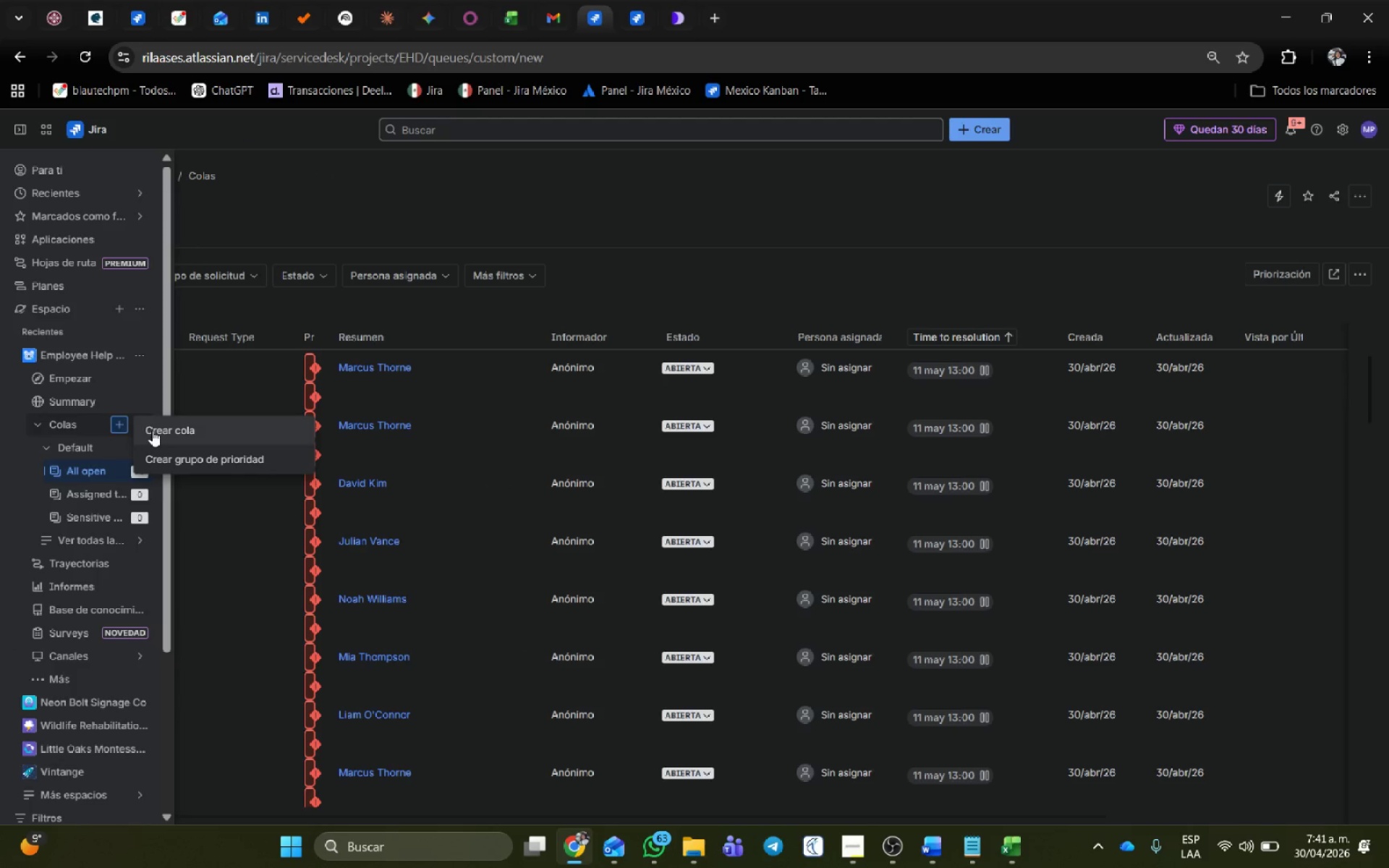 
left_click([152, 430])
 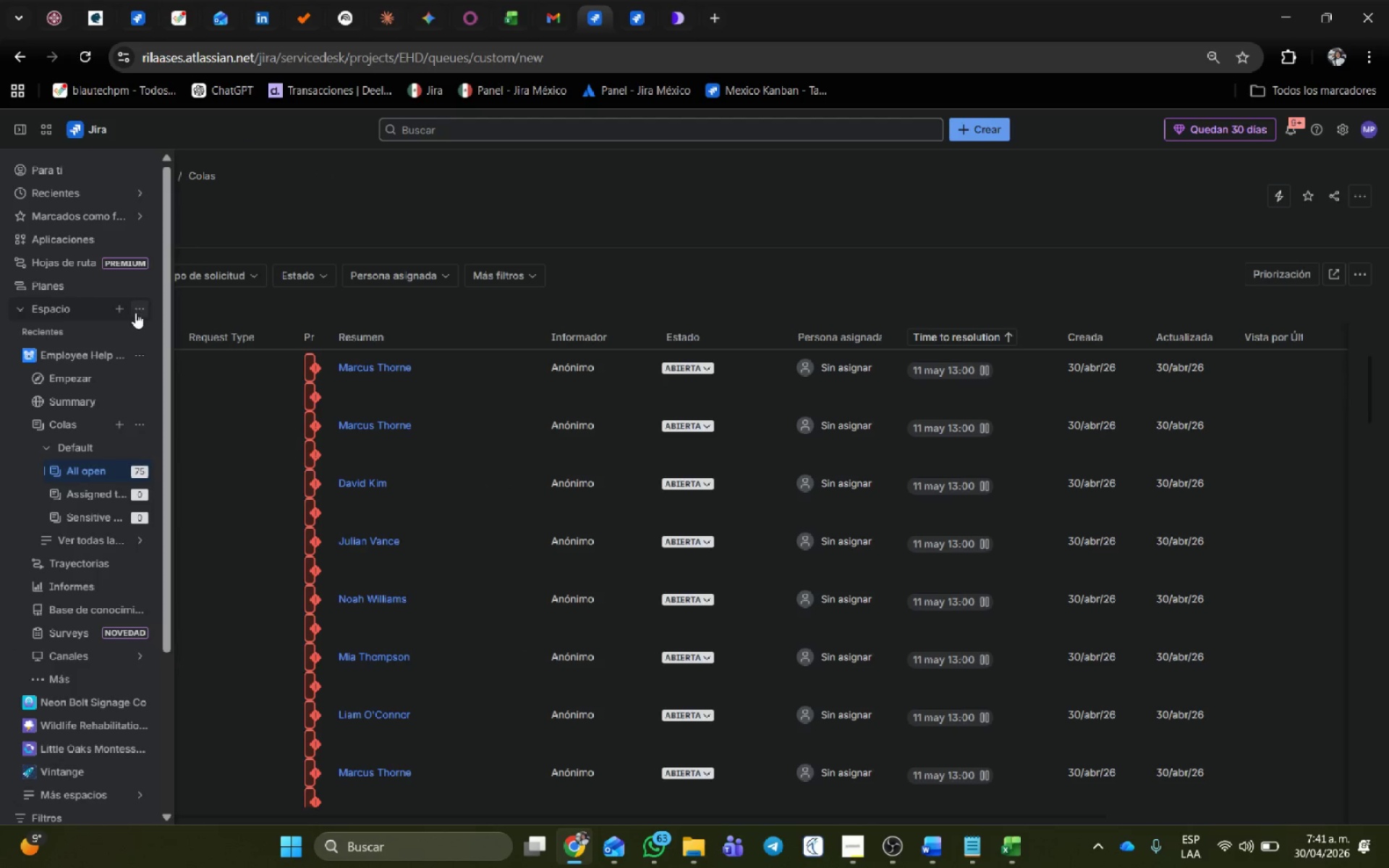 
left_click([143, 354])
 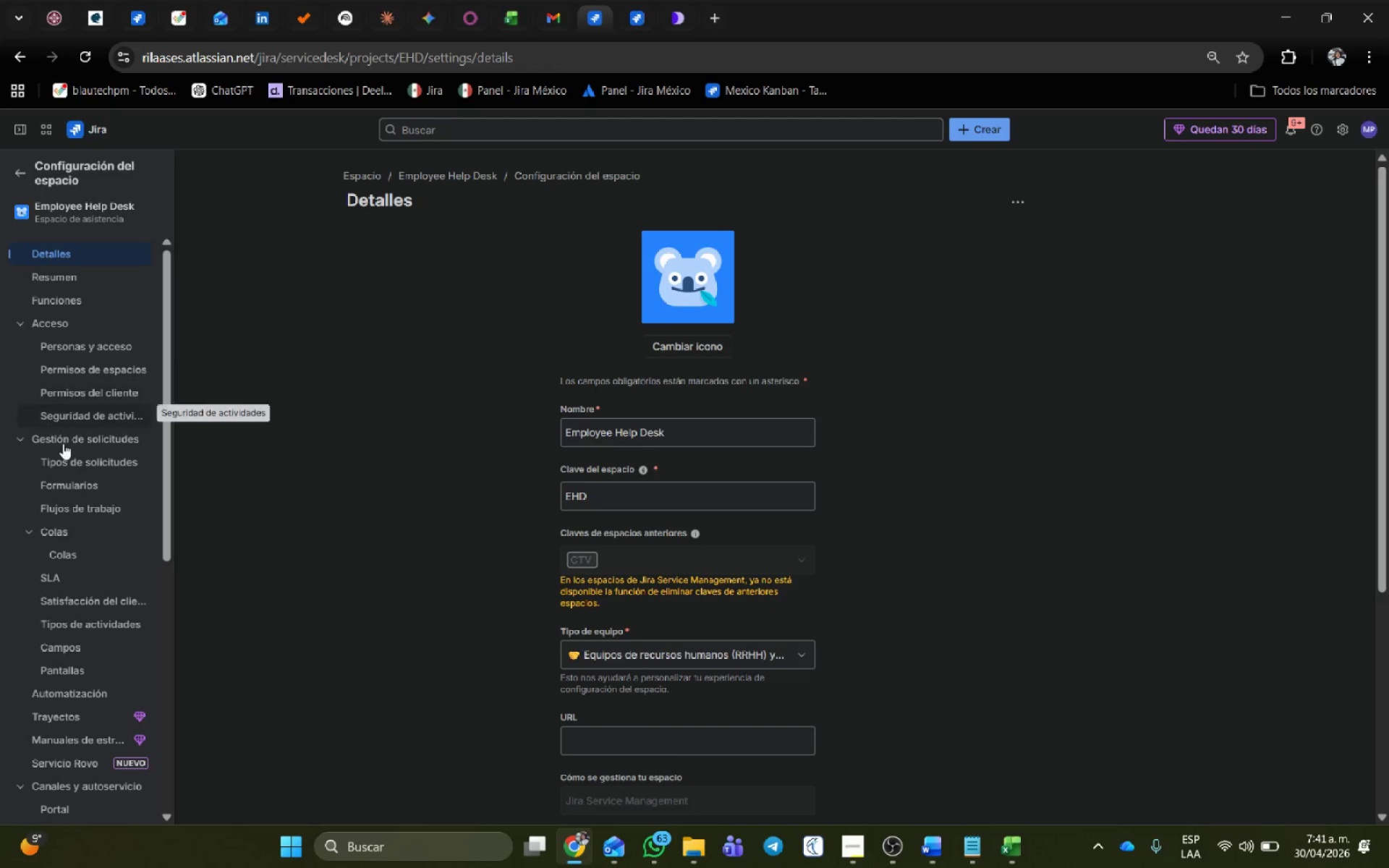 
wait(5.11)
 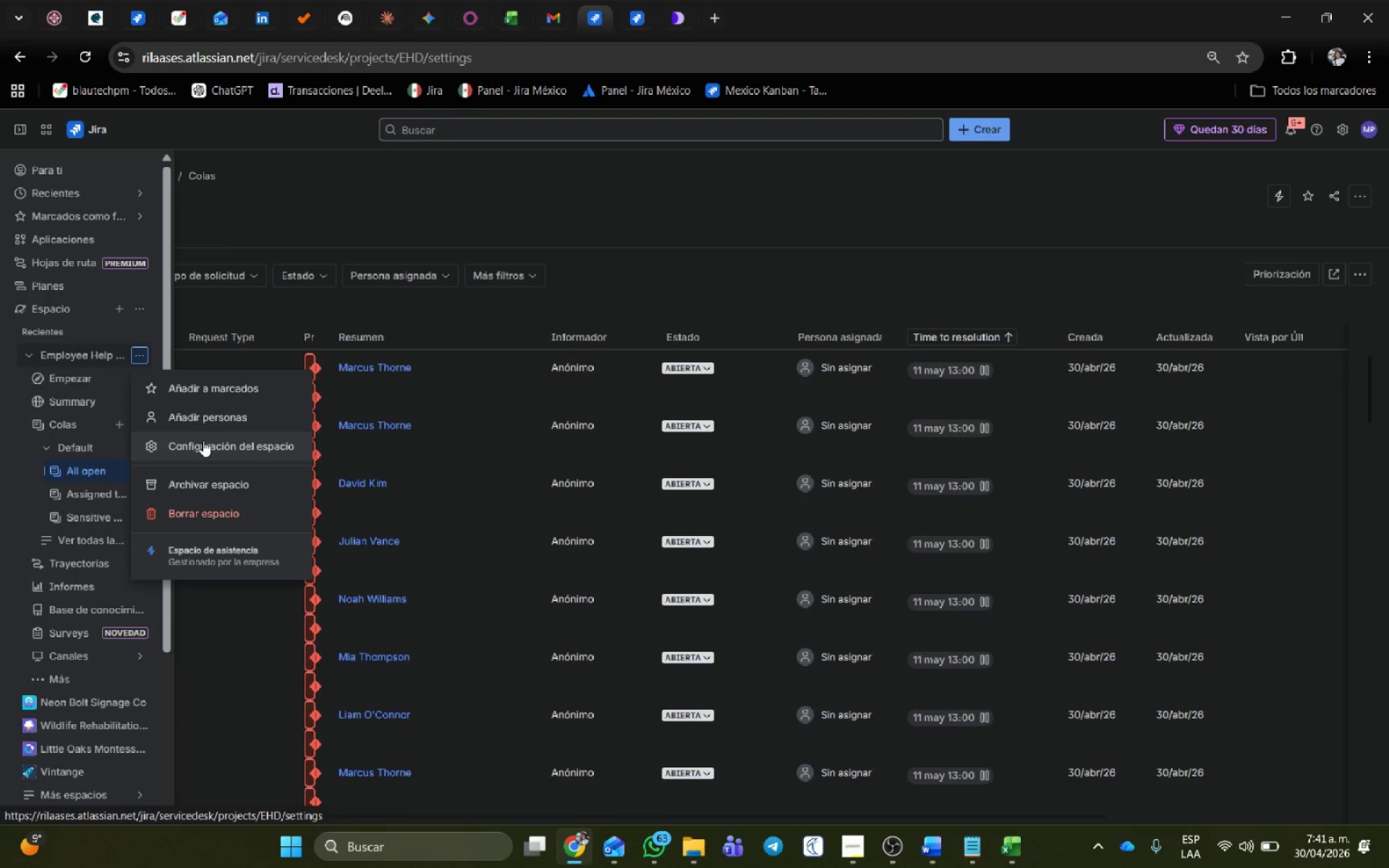 
left_click([64, 555])
 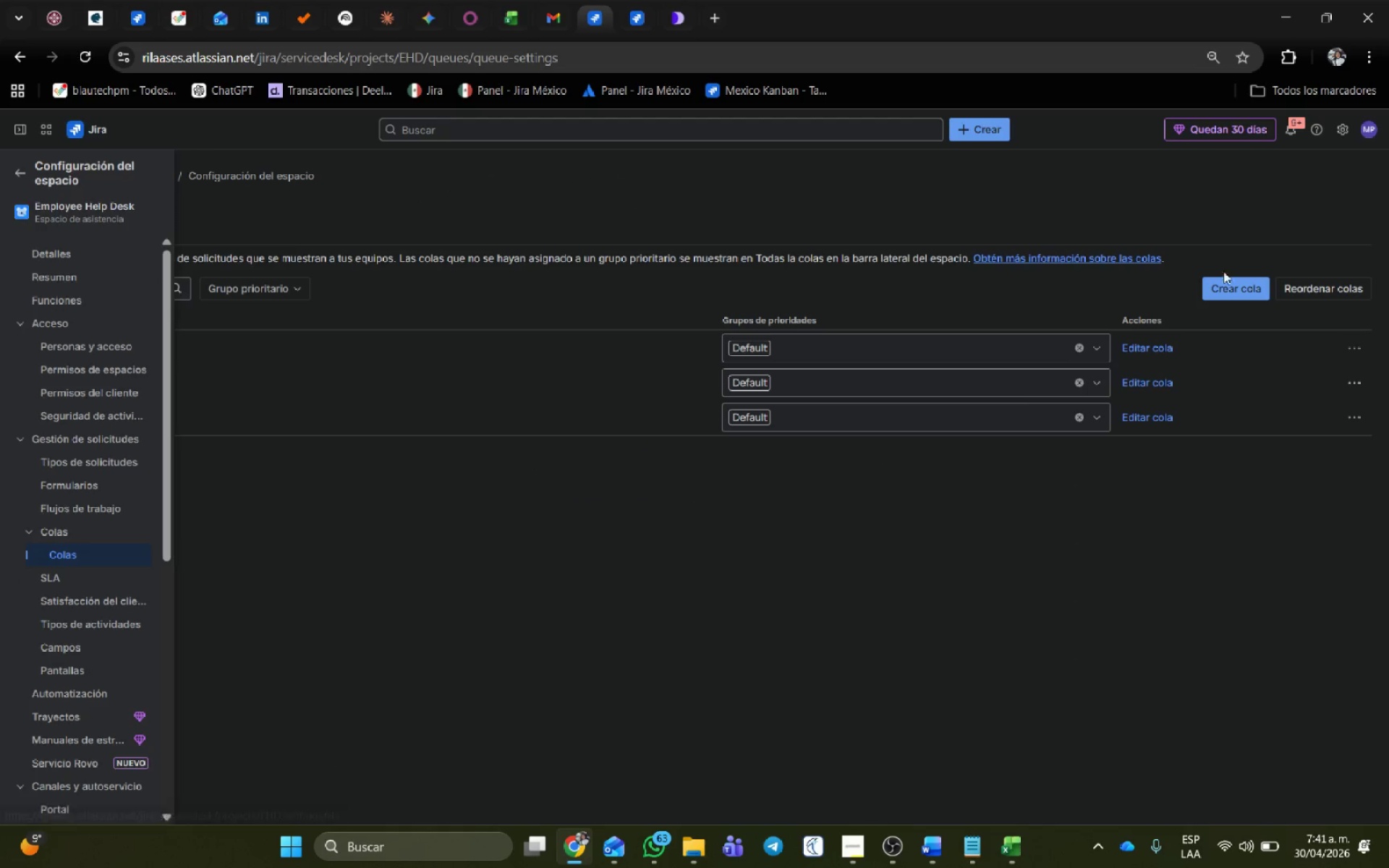 
left_click([1248, 289])
 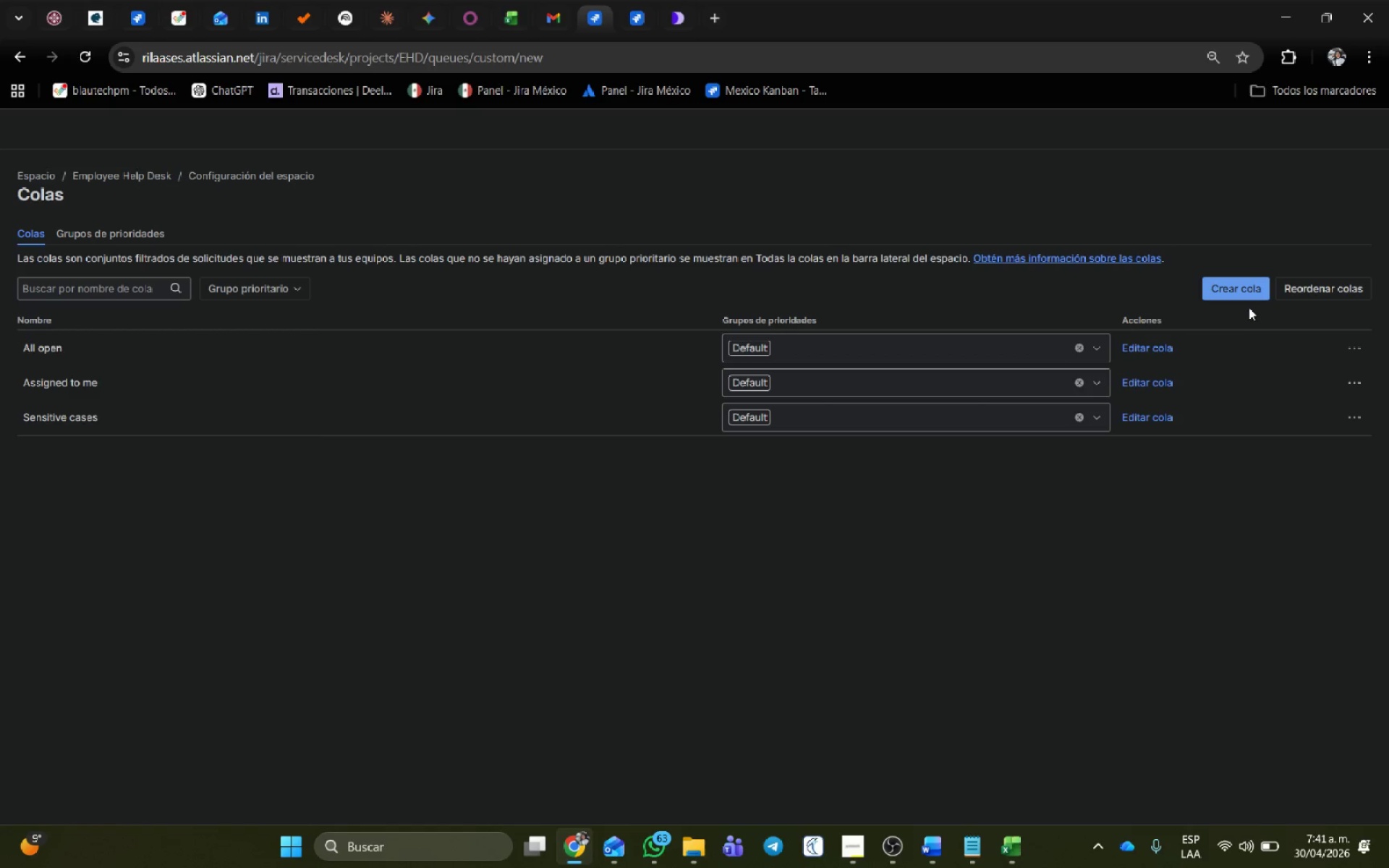 
wait(6.45)
 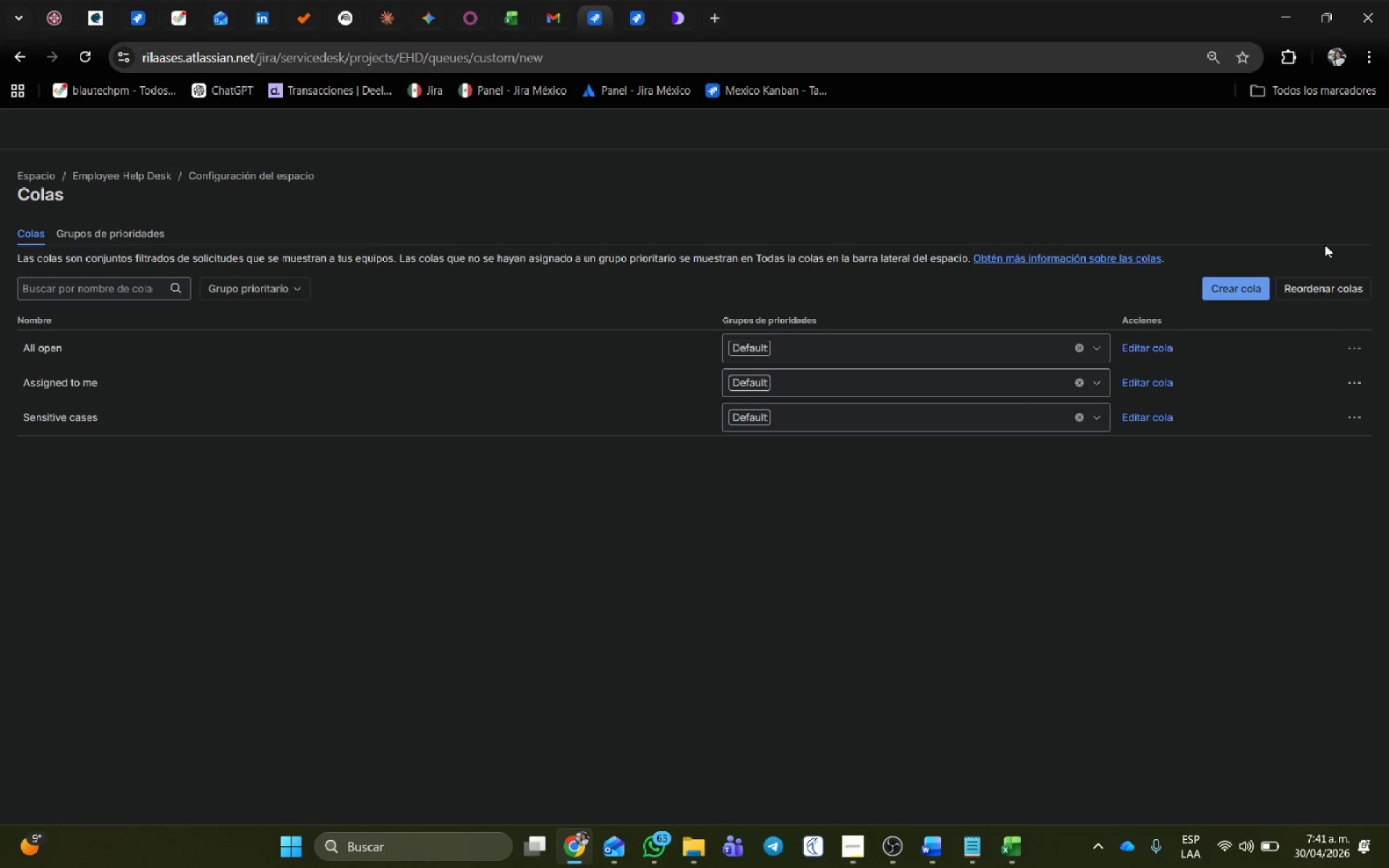 
left_click([1242, 289])
 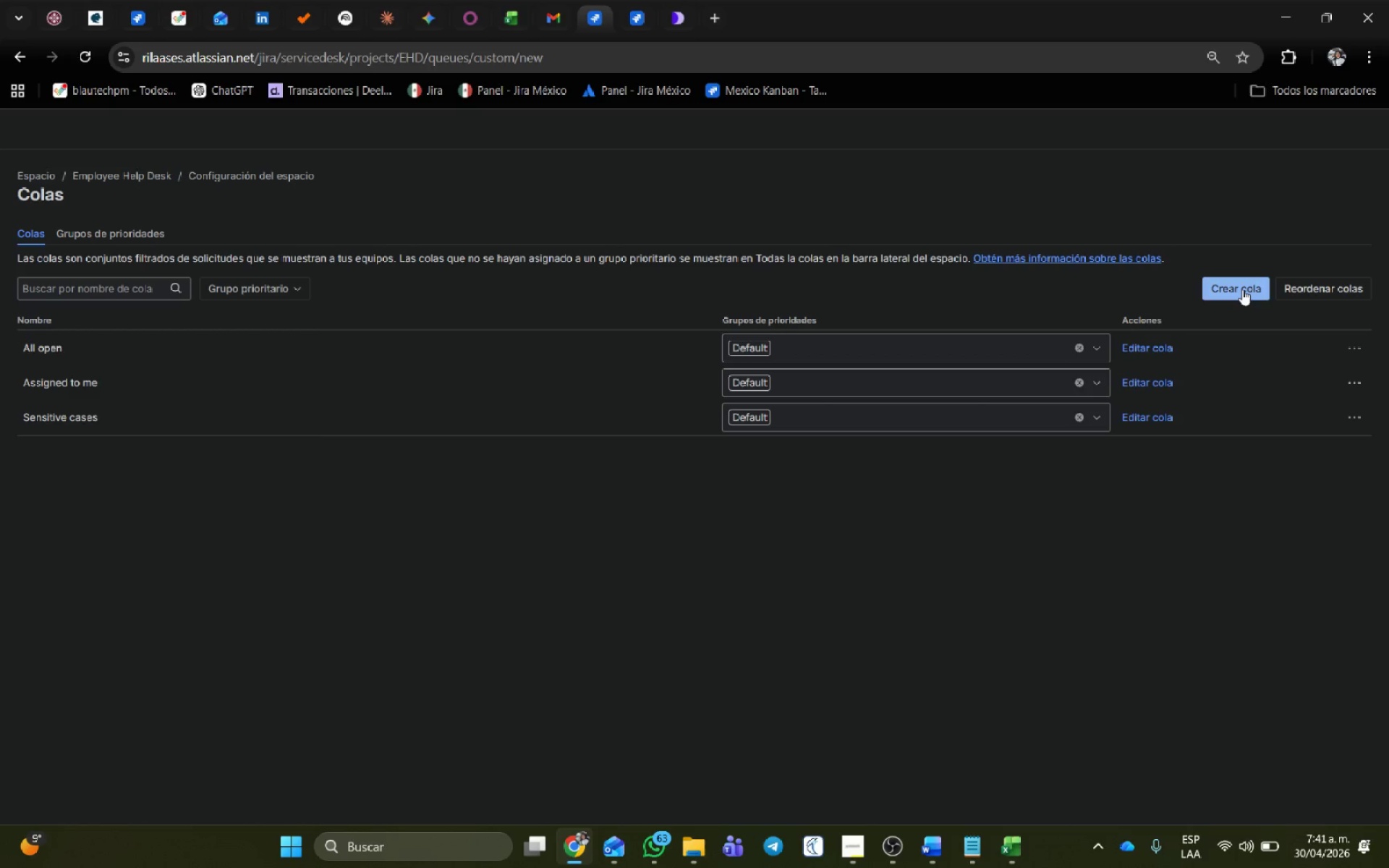 
left_click([1242, 289])
 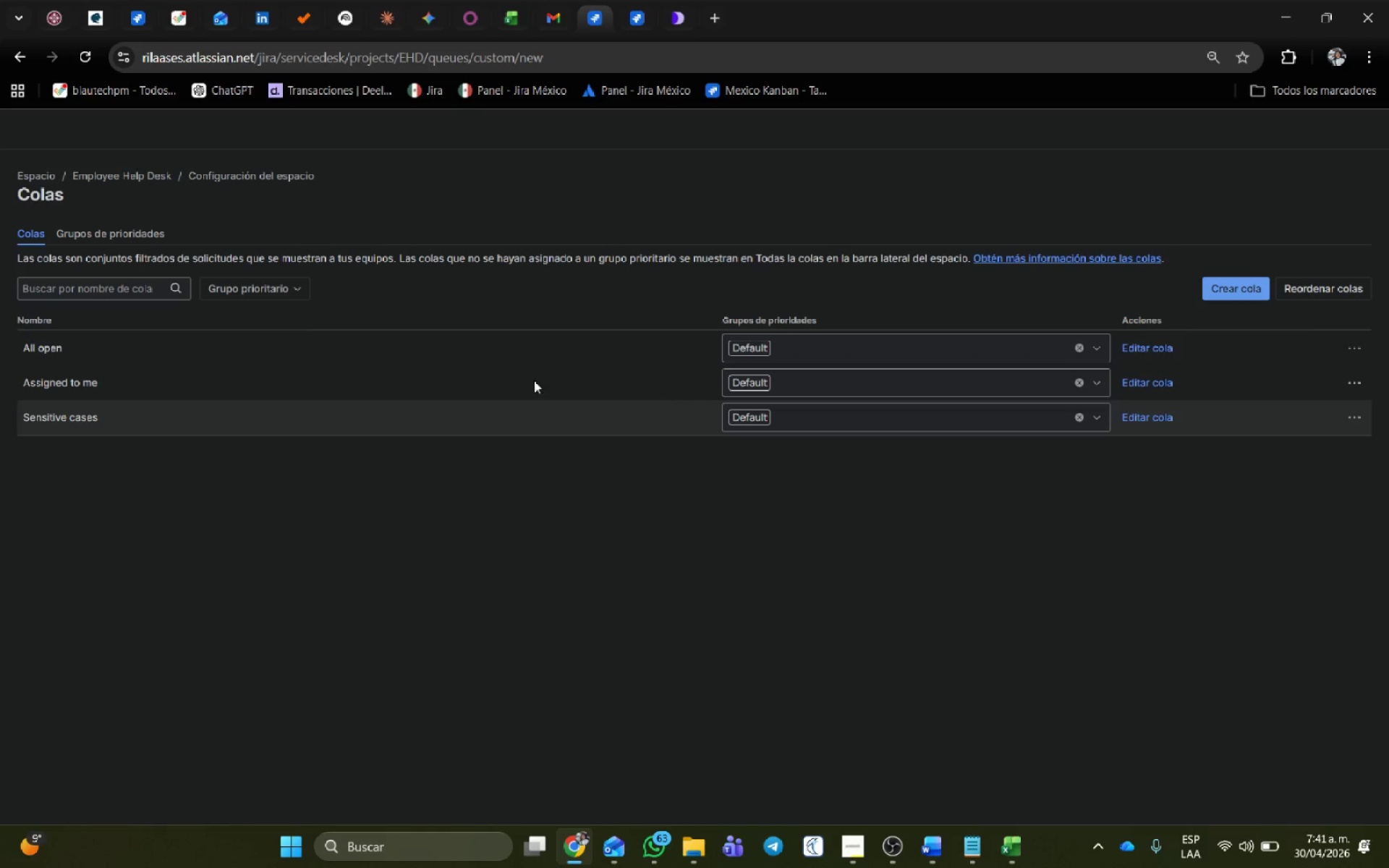 
key(Control+Shift+ShiftLeft)
 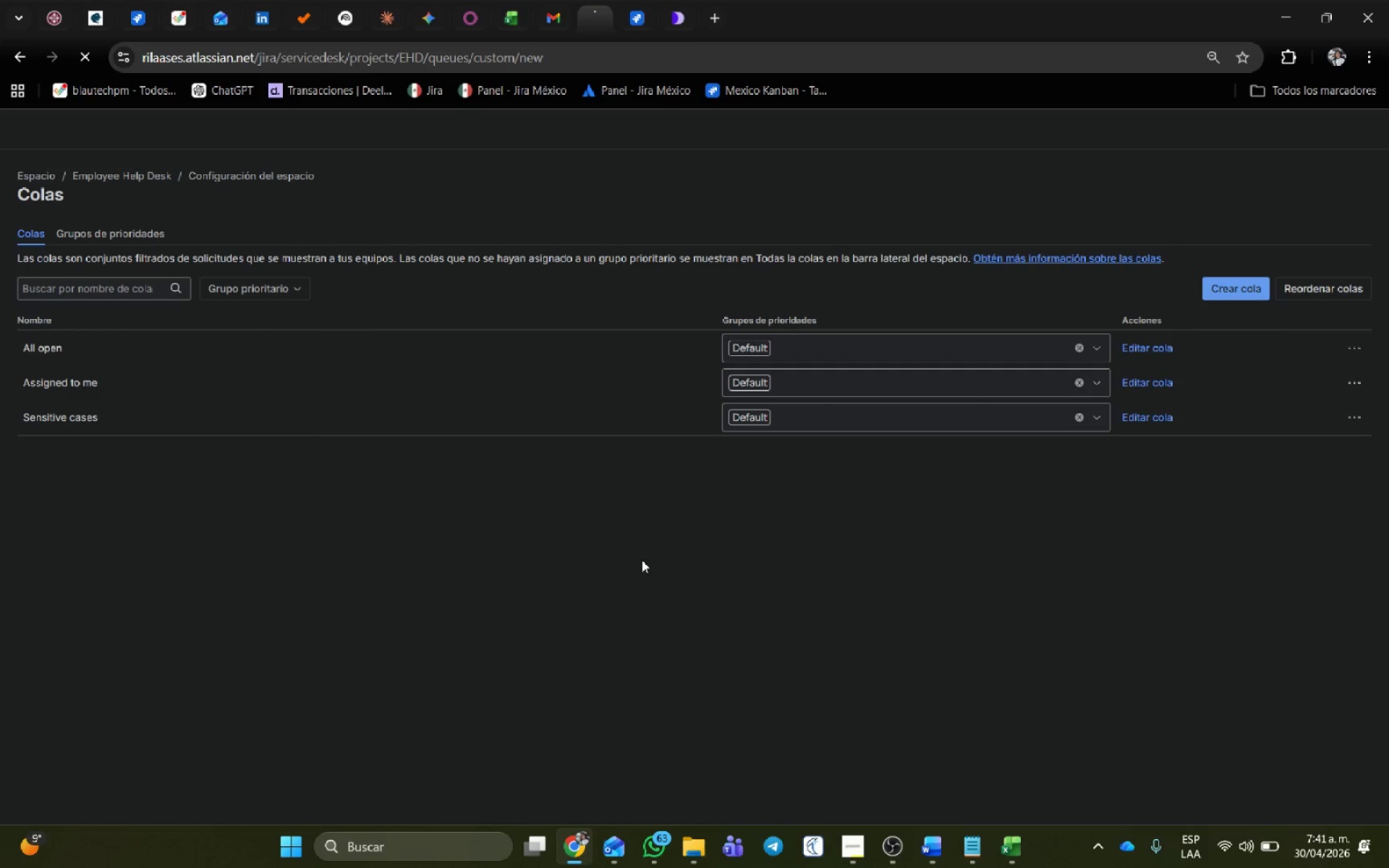 
key(Control+Shift+R)
 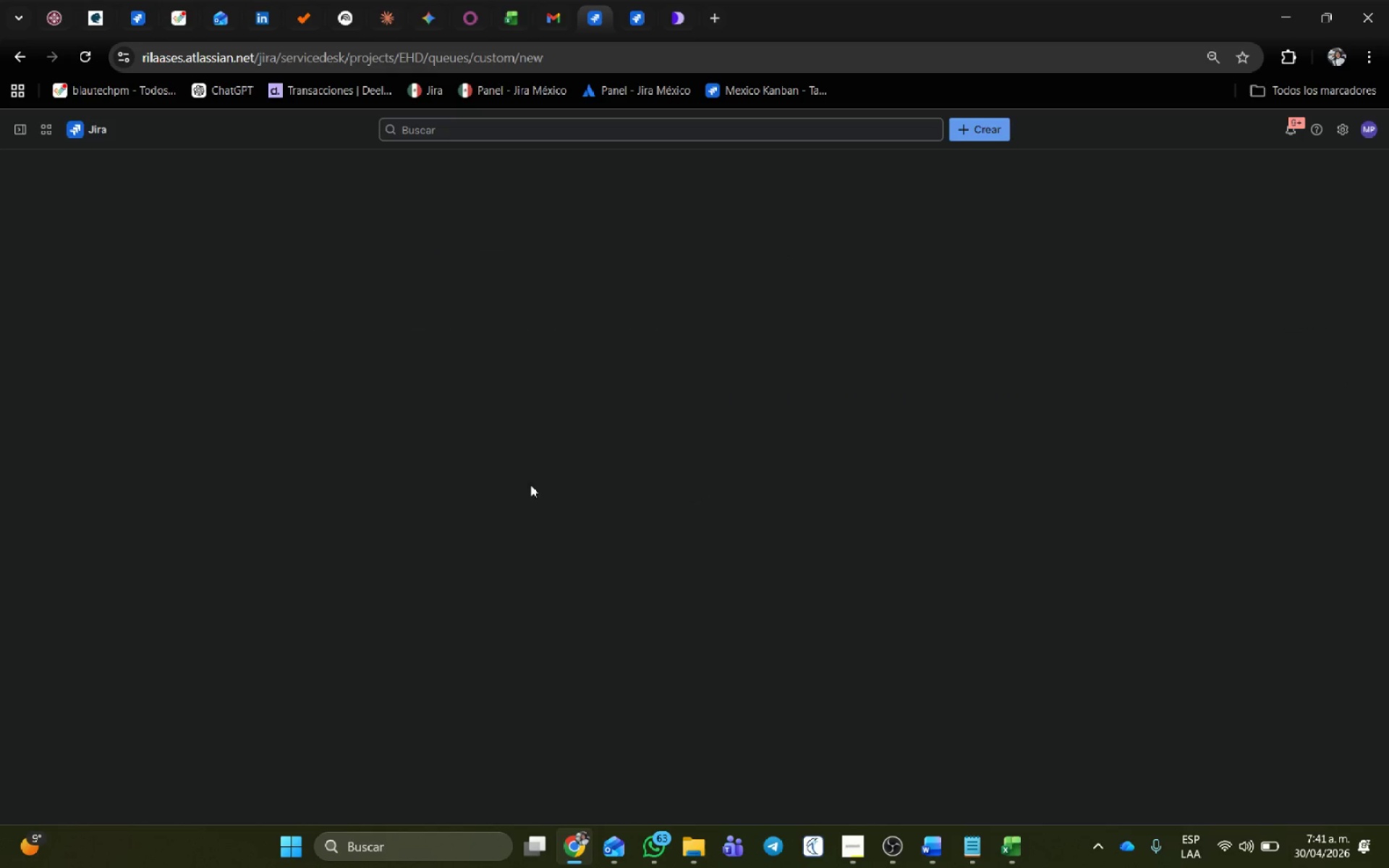 
wait(8.17)
 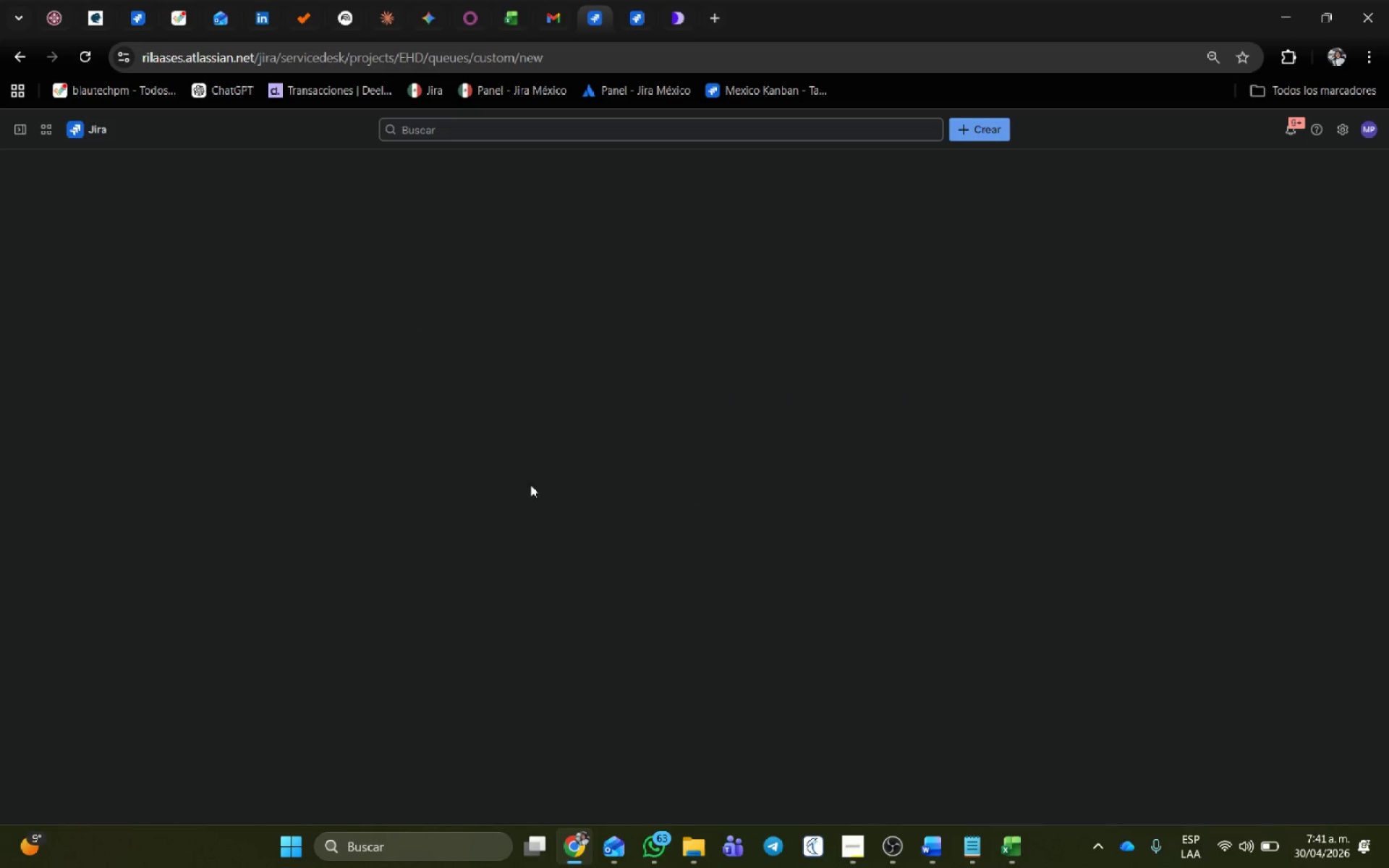 
left_click([344, 396])
 